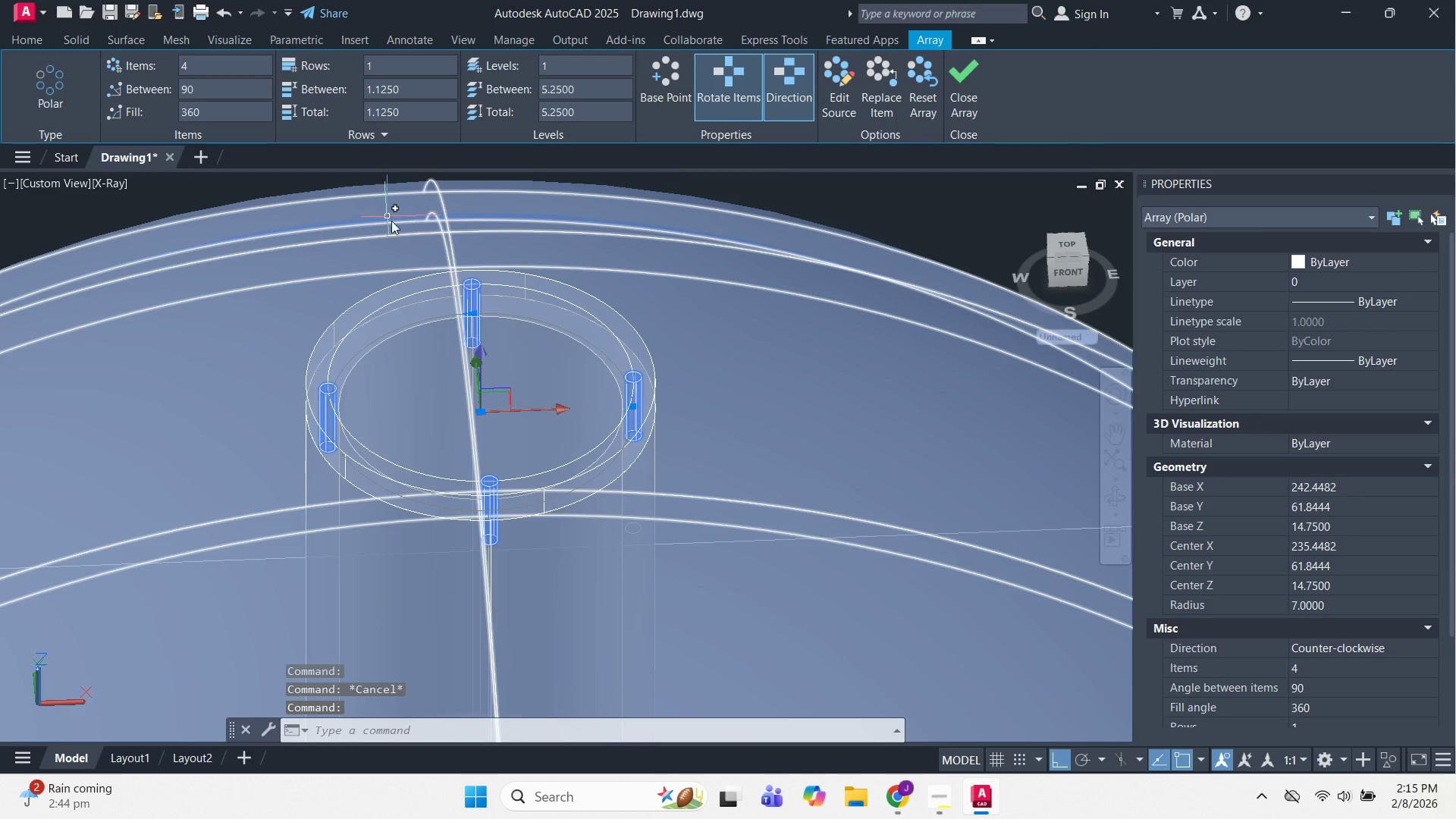 
type(ex)
 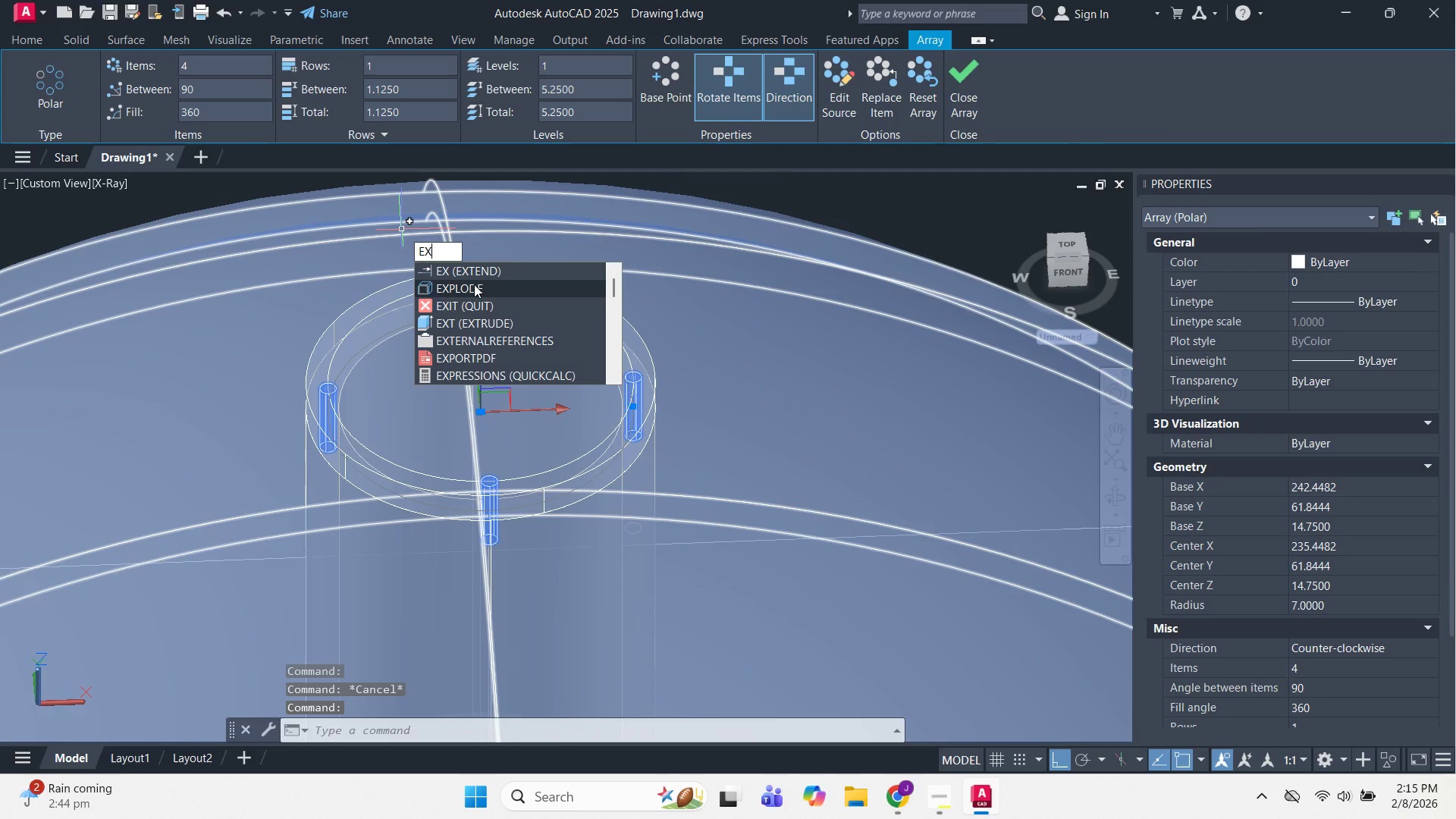 
left_click_drag(start_coordinate=[477, 284], to_coordinate=[482, 284])
 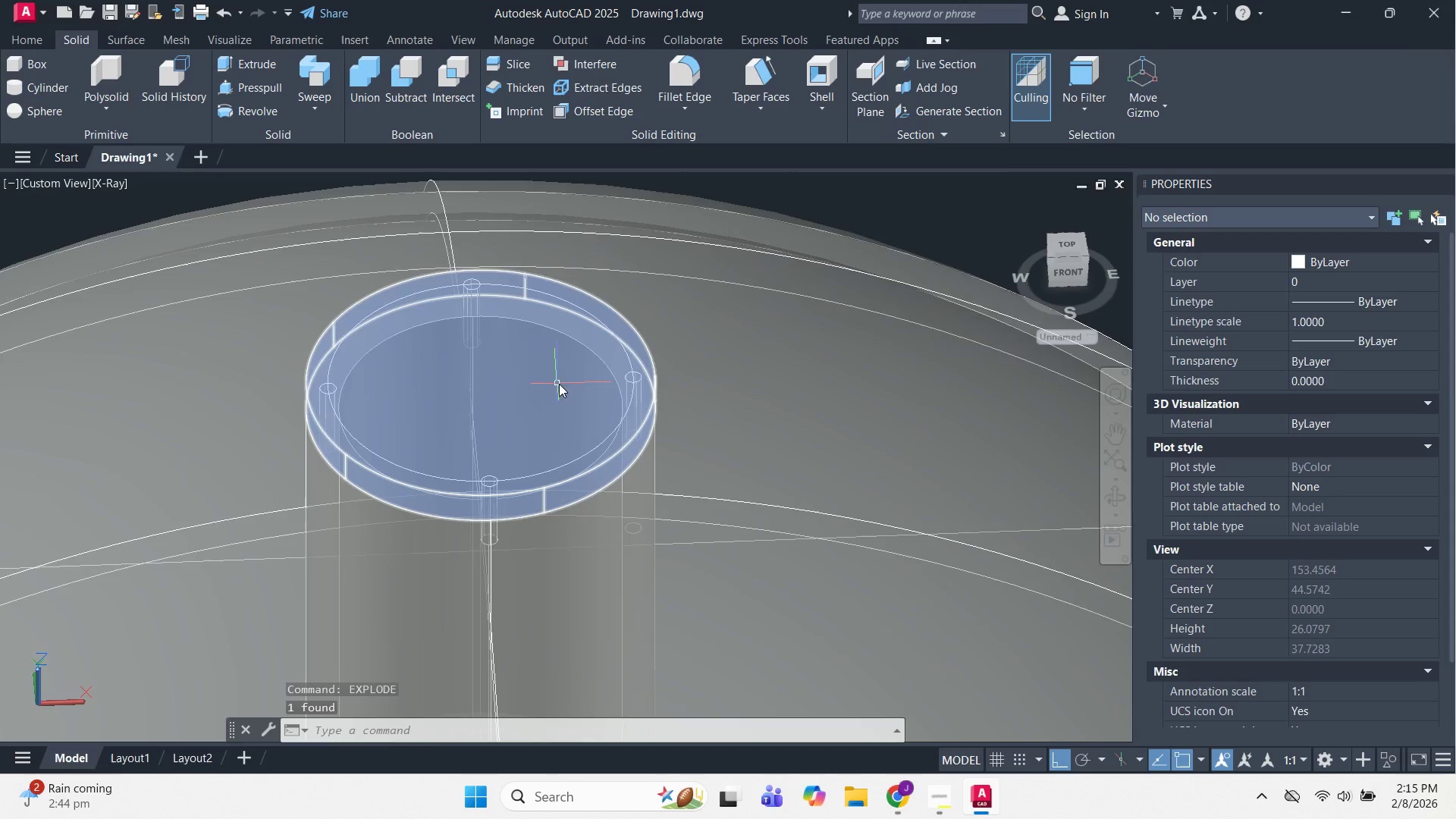 
scroll: coordinate [622, 401], scroll_direction: up, amount: 2.0
 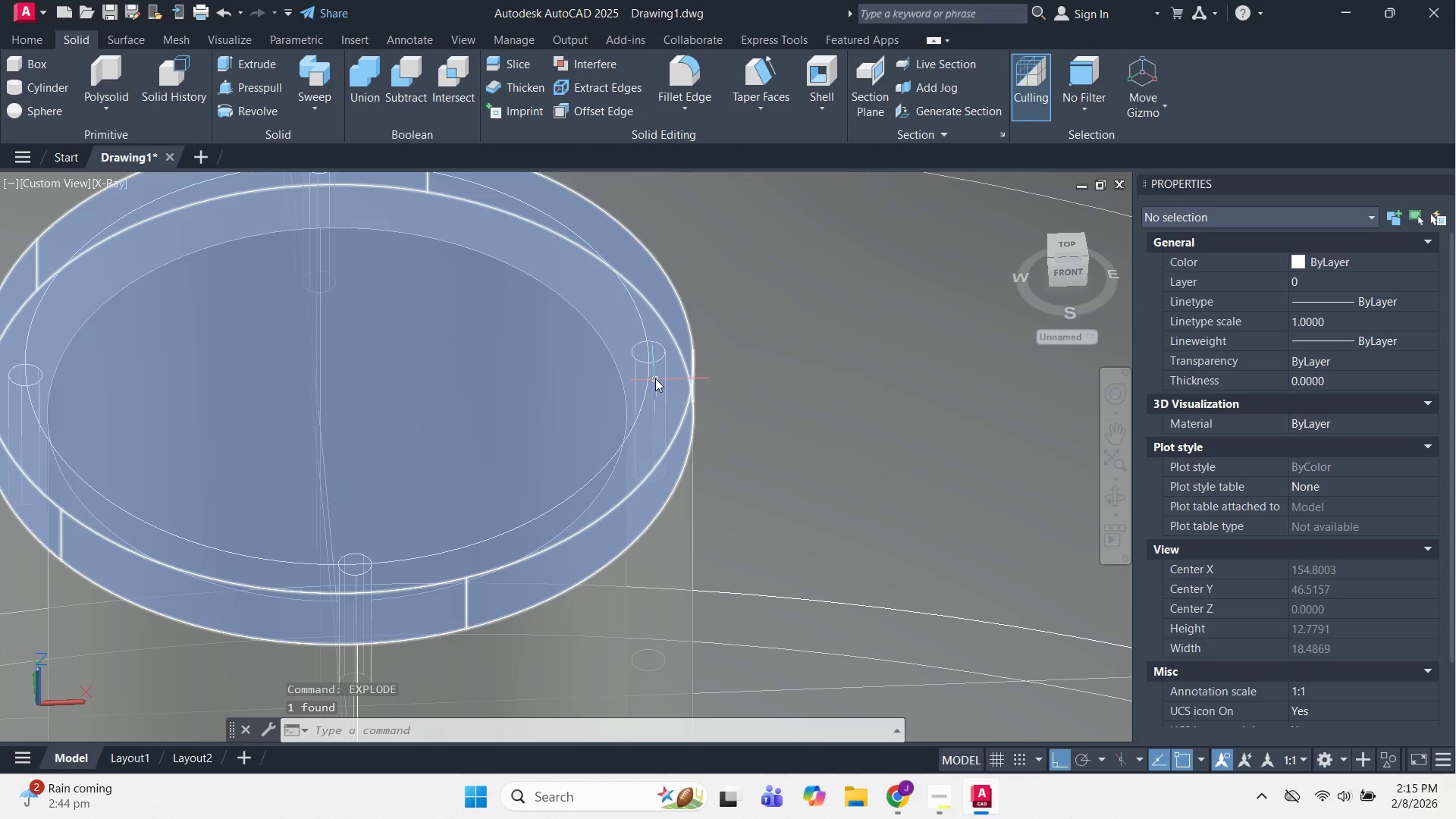 
left_click([656, 360])
 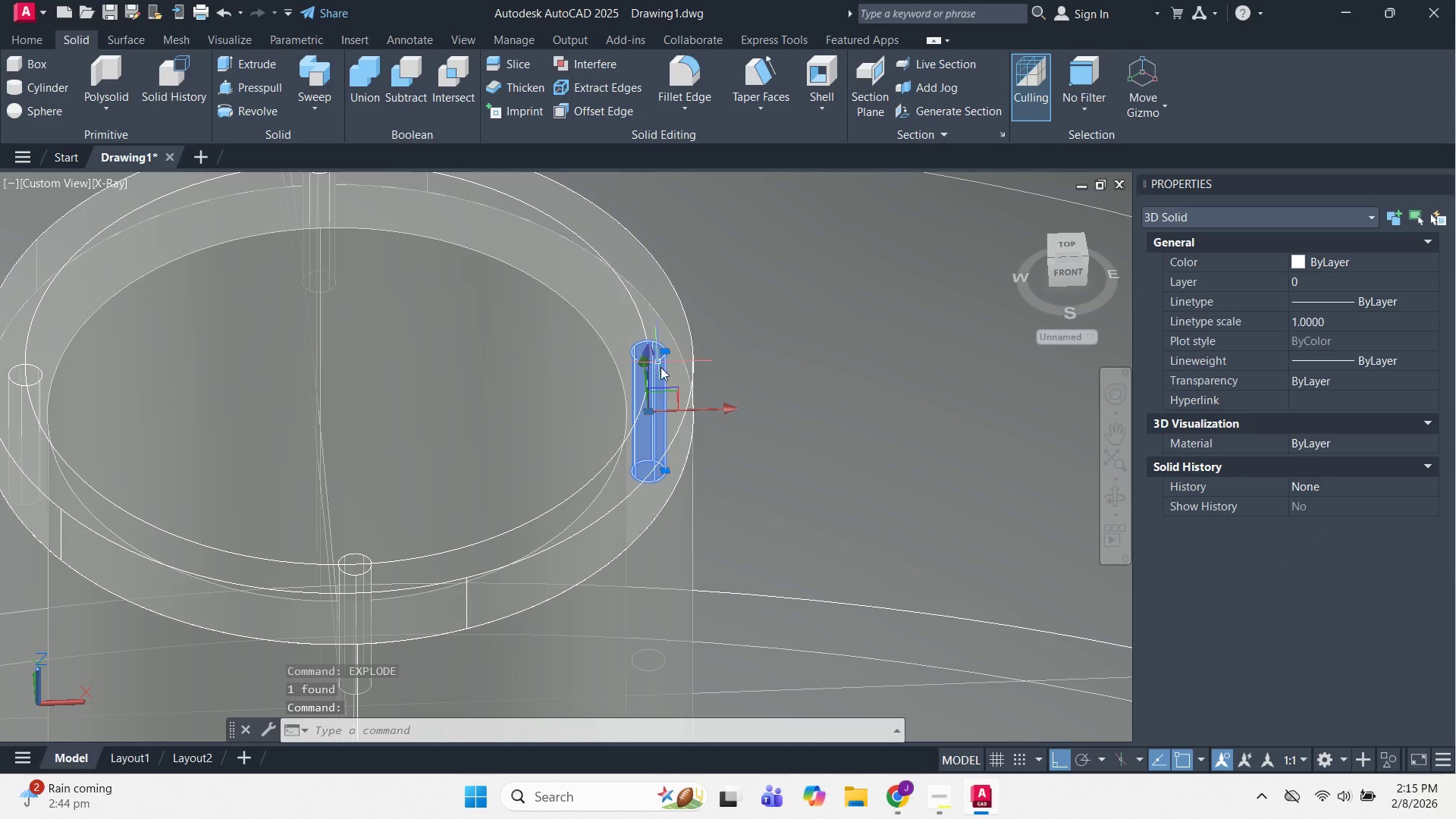 
key(Escape)
 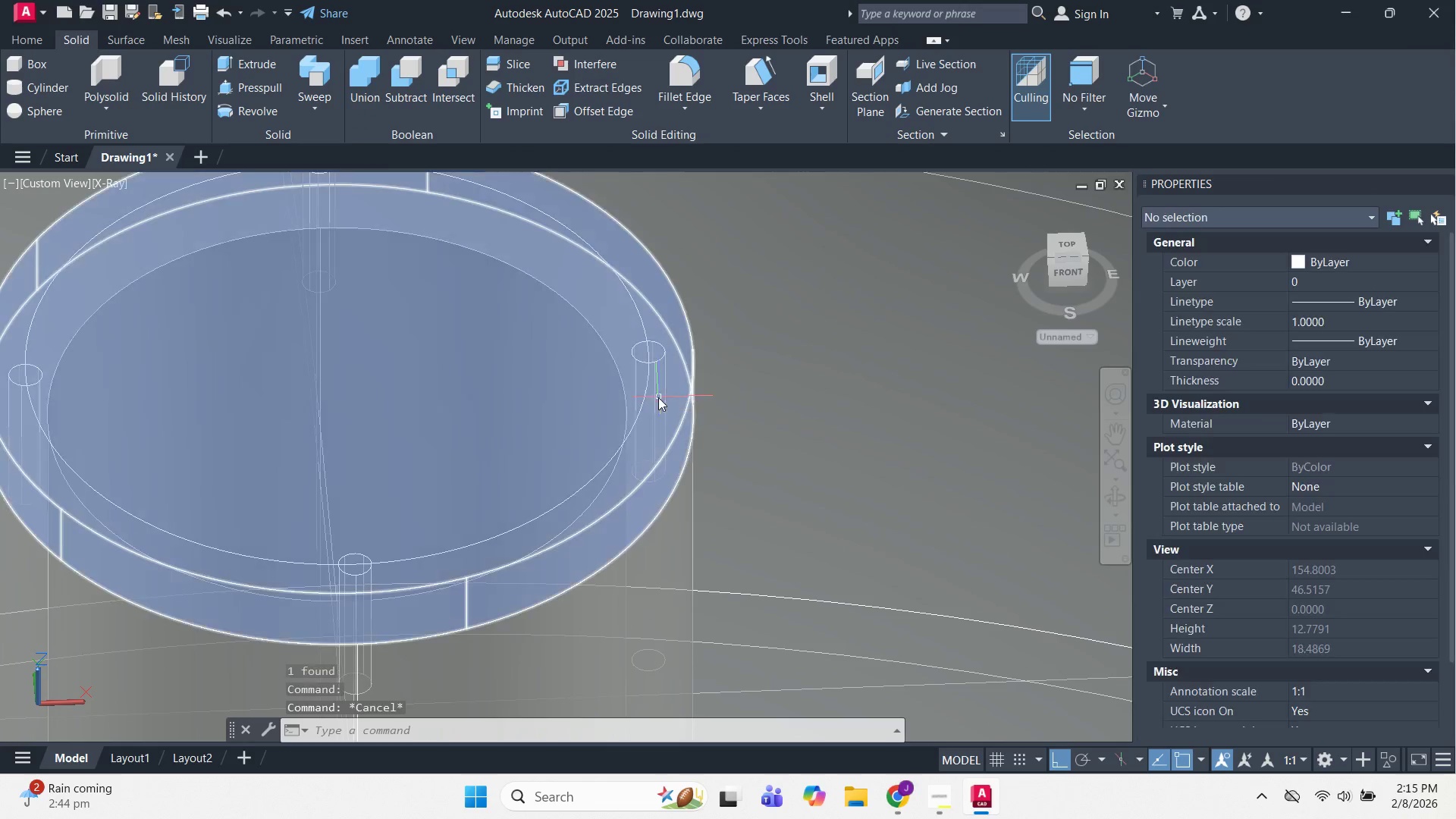 
key(Escape)
 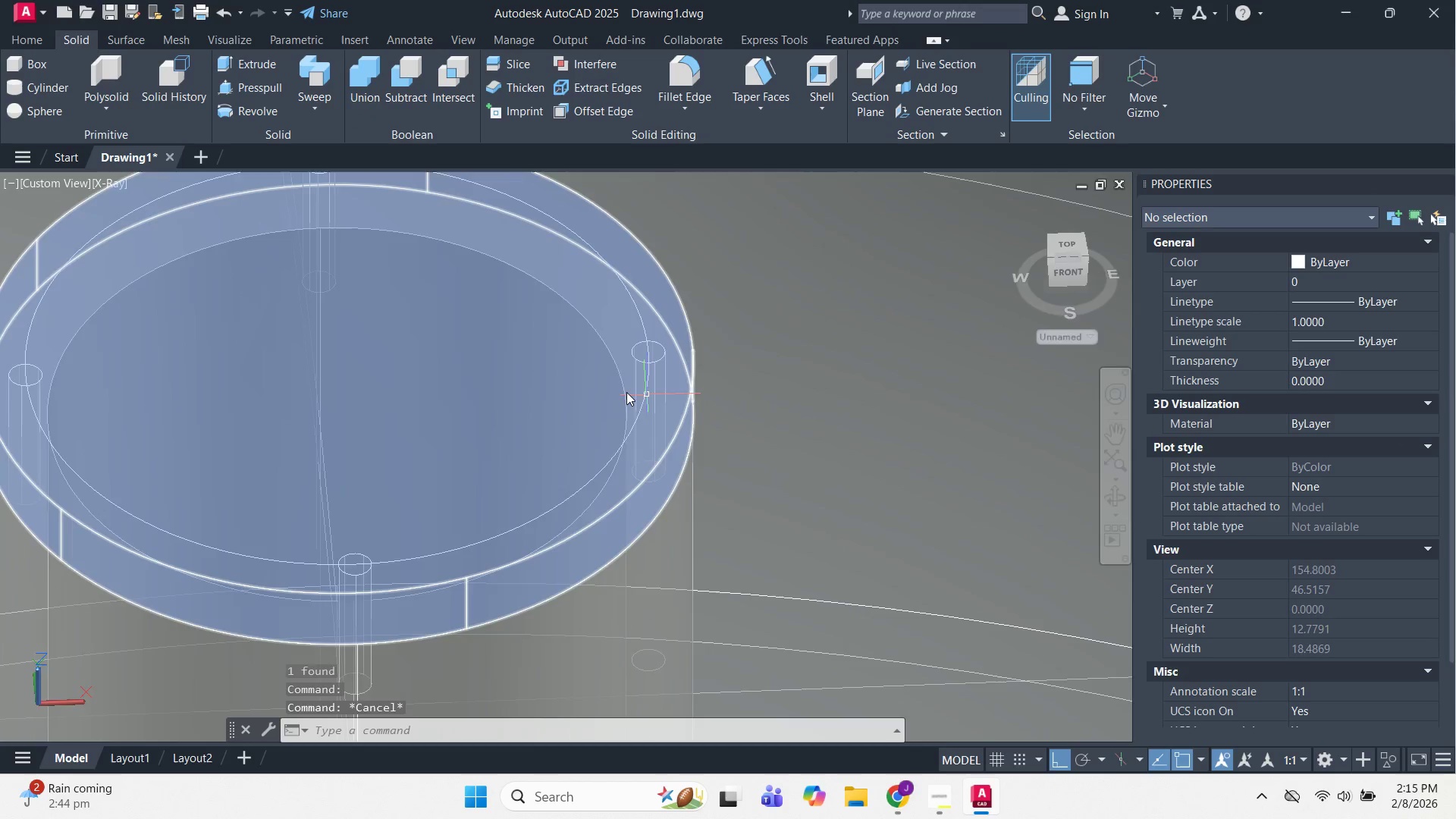 
scroll: coordinate [626, 392], scroll_direction: down, amount: 3.0
 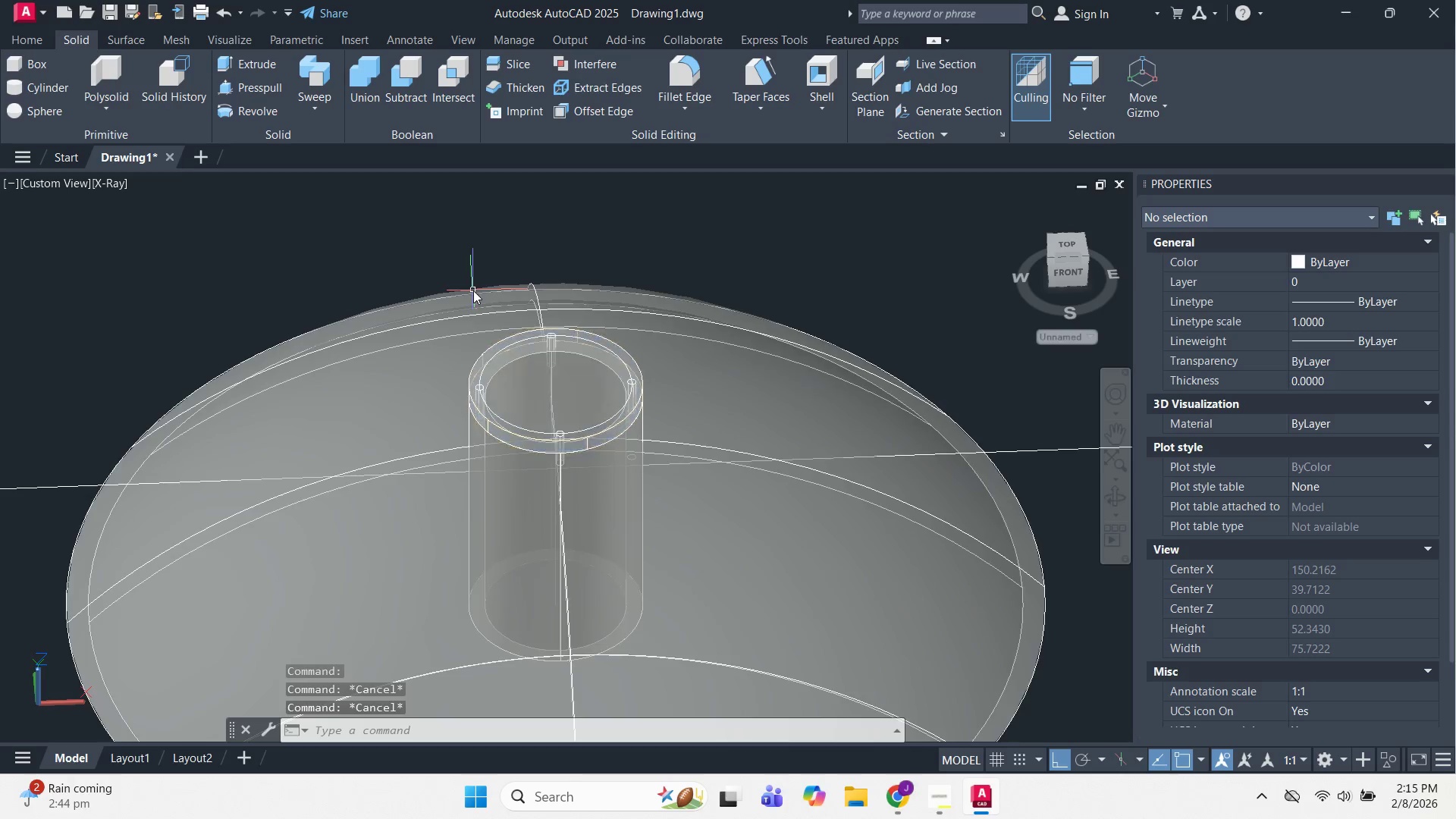 
key(Escape)
 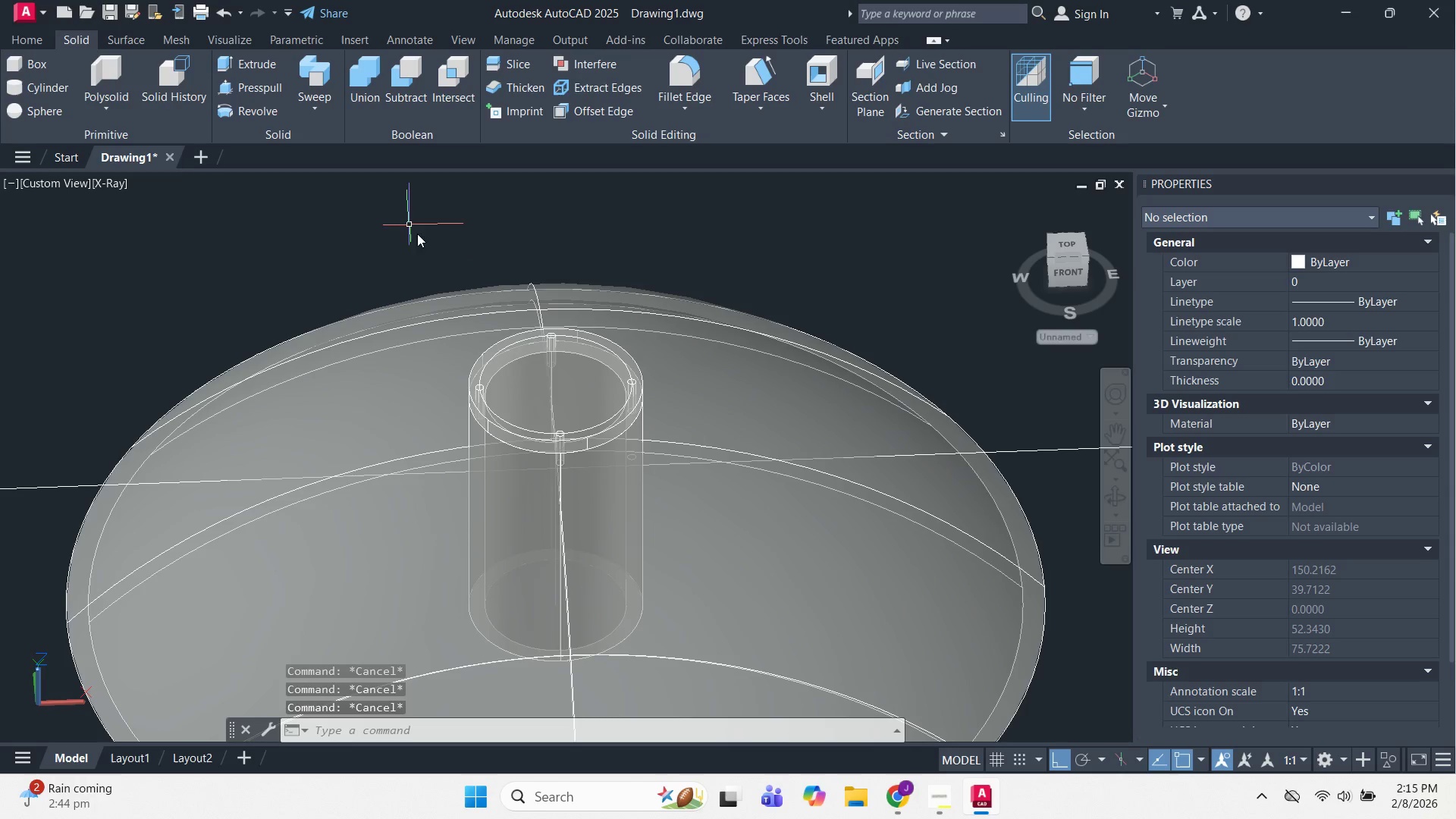 
key(Escape)
 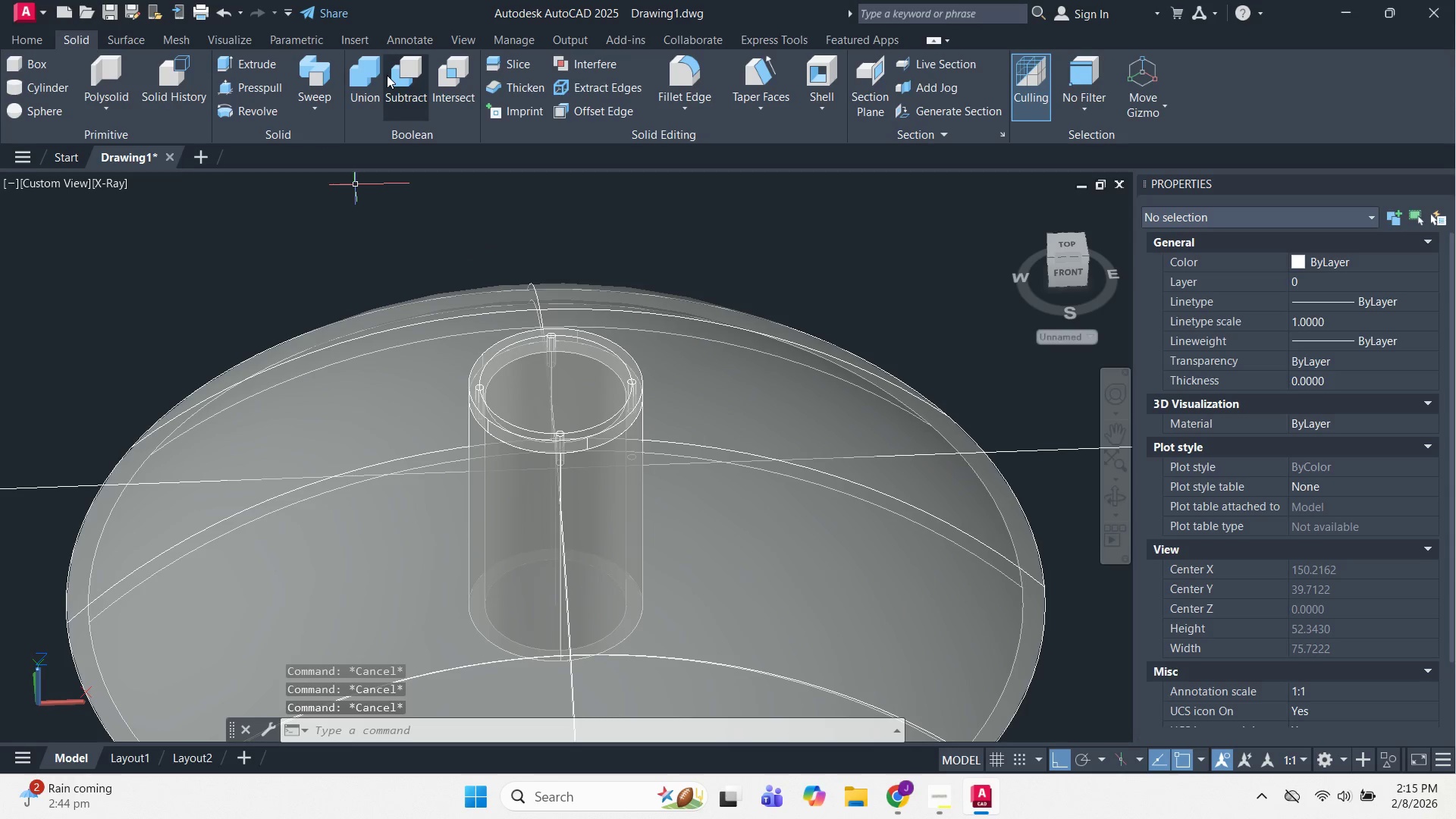 
left_click([398, 80])
 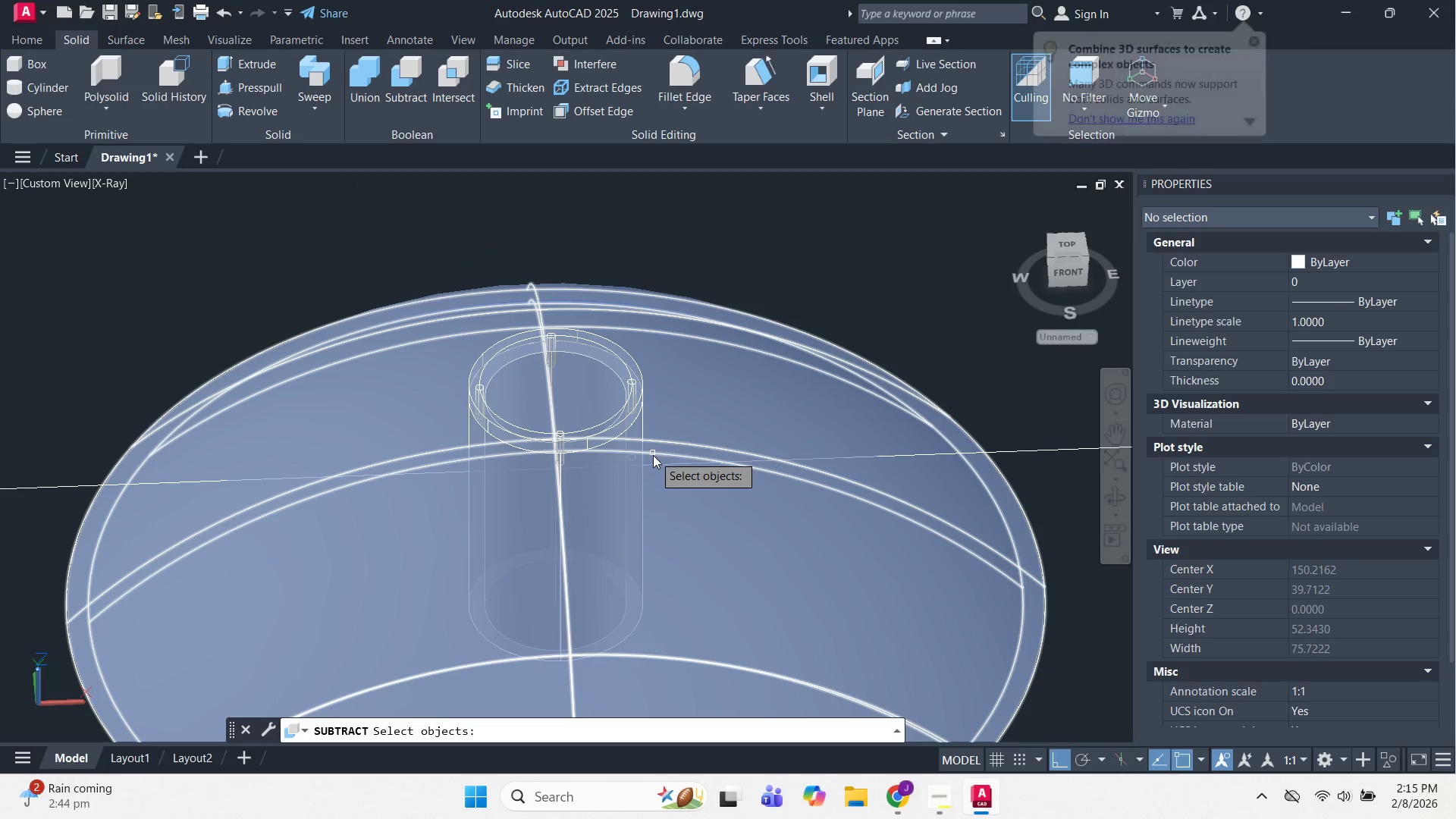 
key(Escape)
 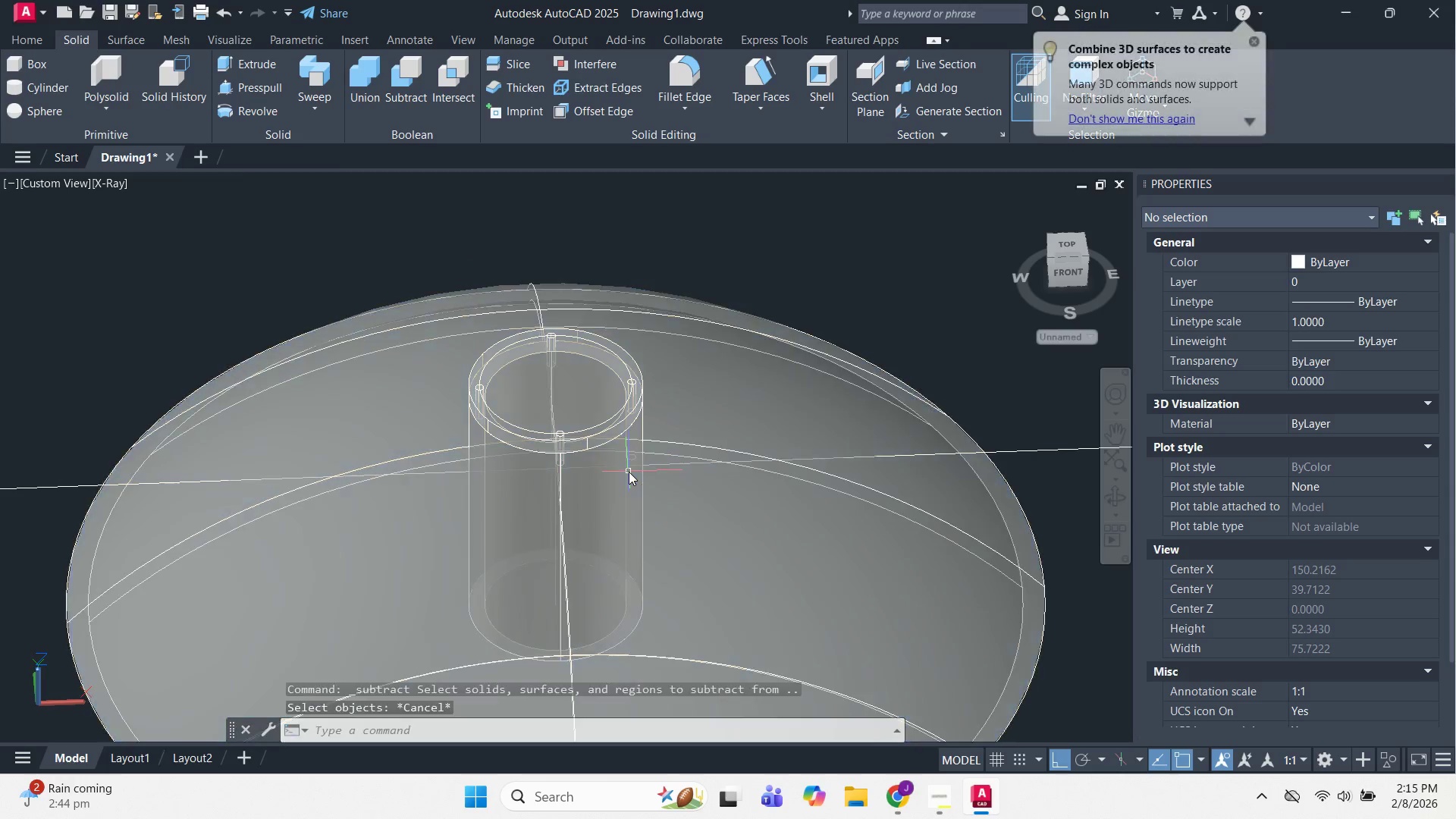 
key(Escape)
 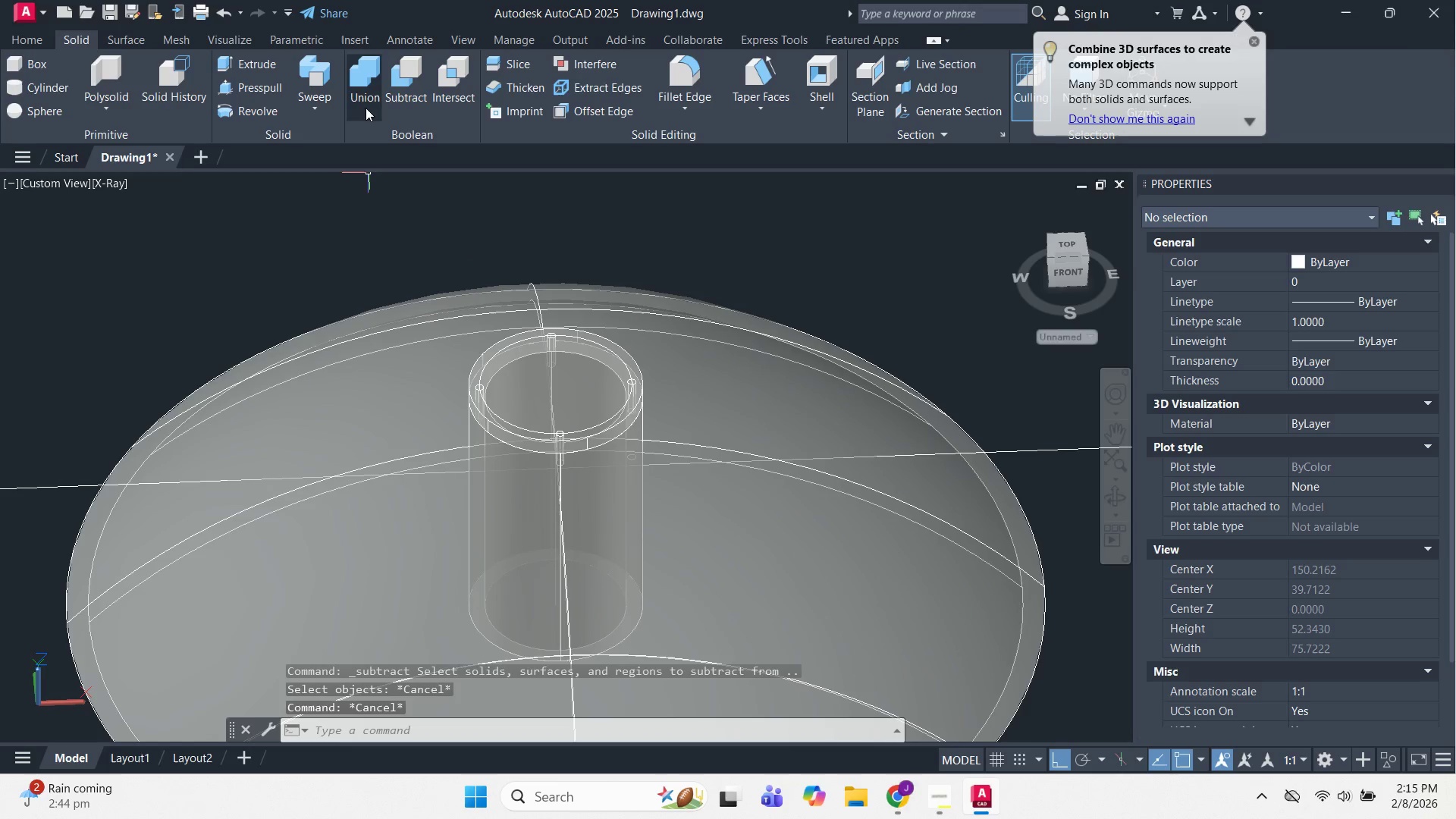 
left_click([406, 82])
 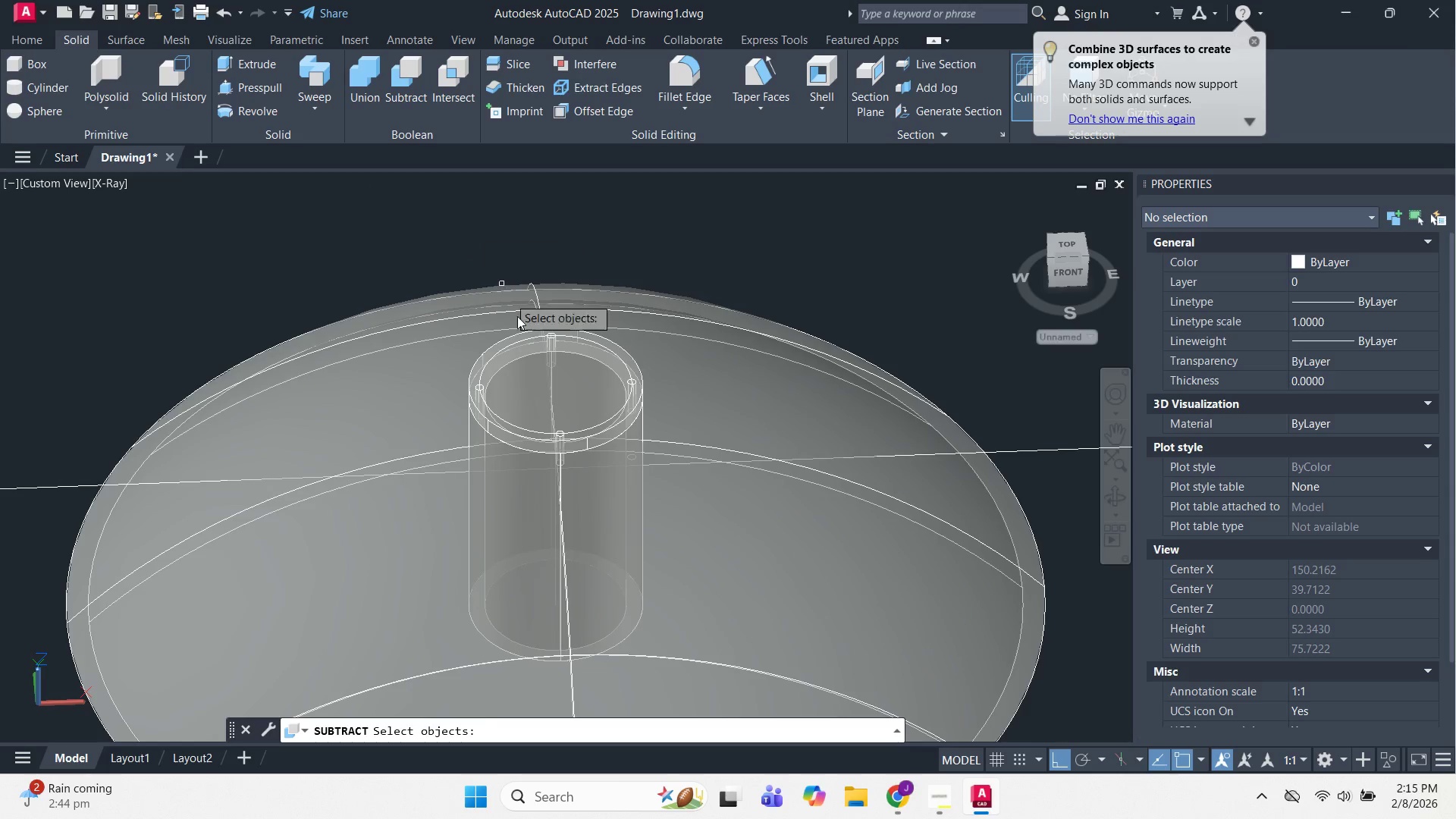 
key(Space)
 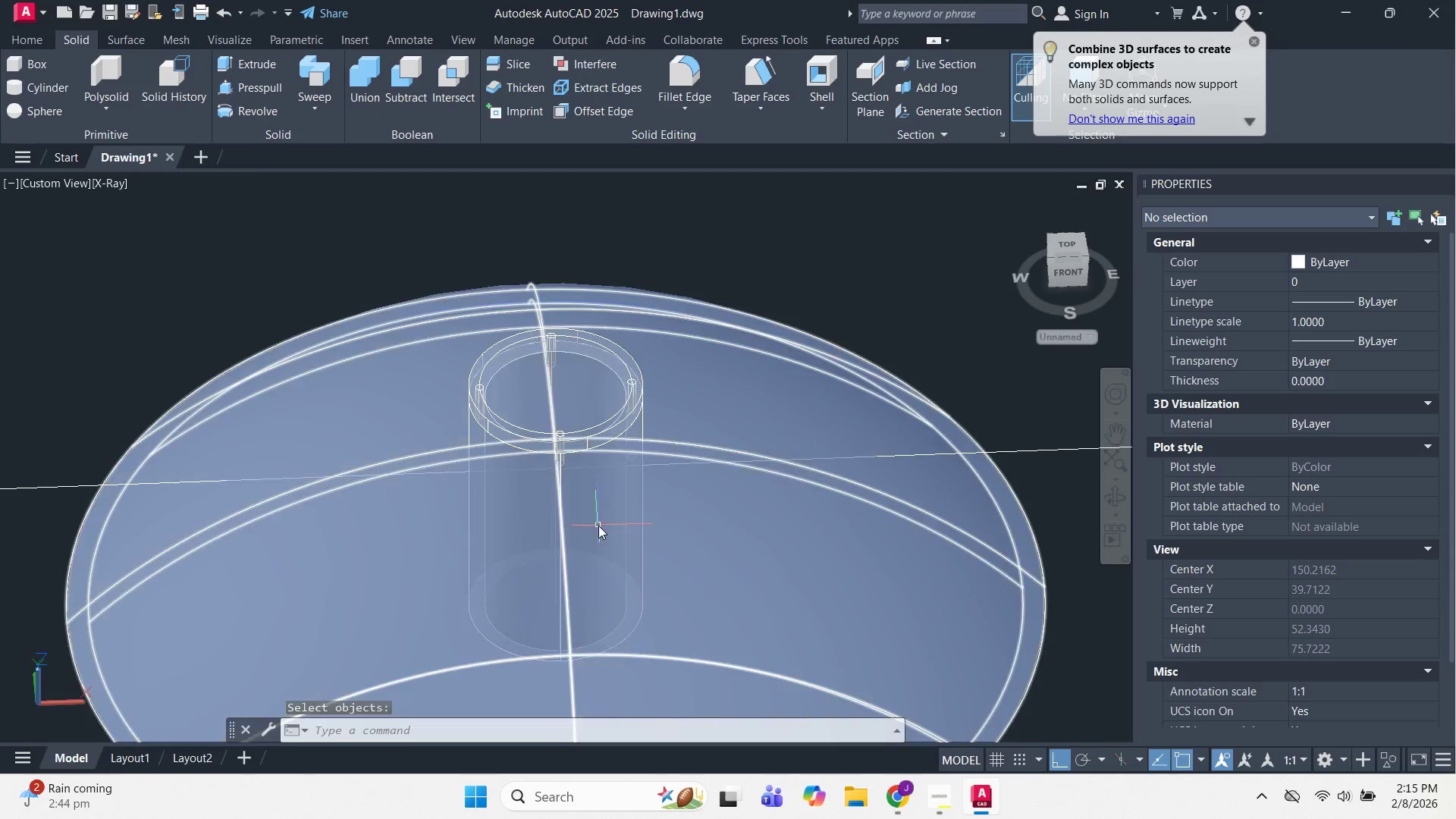 
left_click([598, 520])
 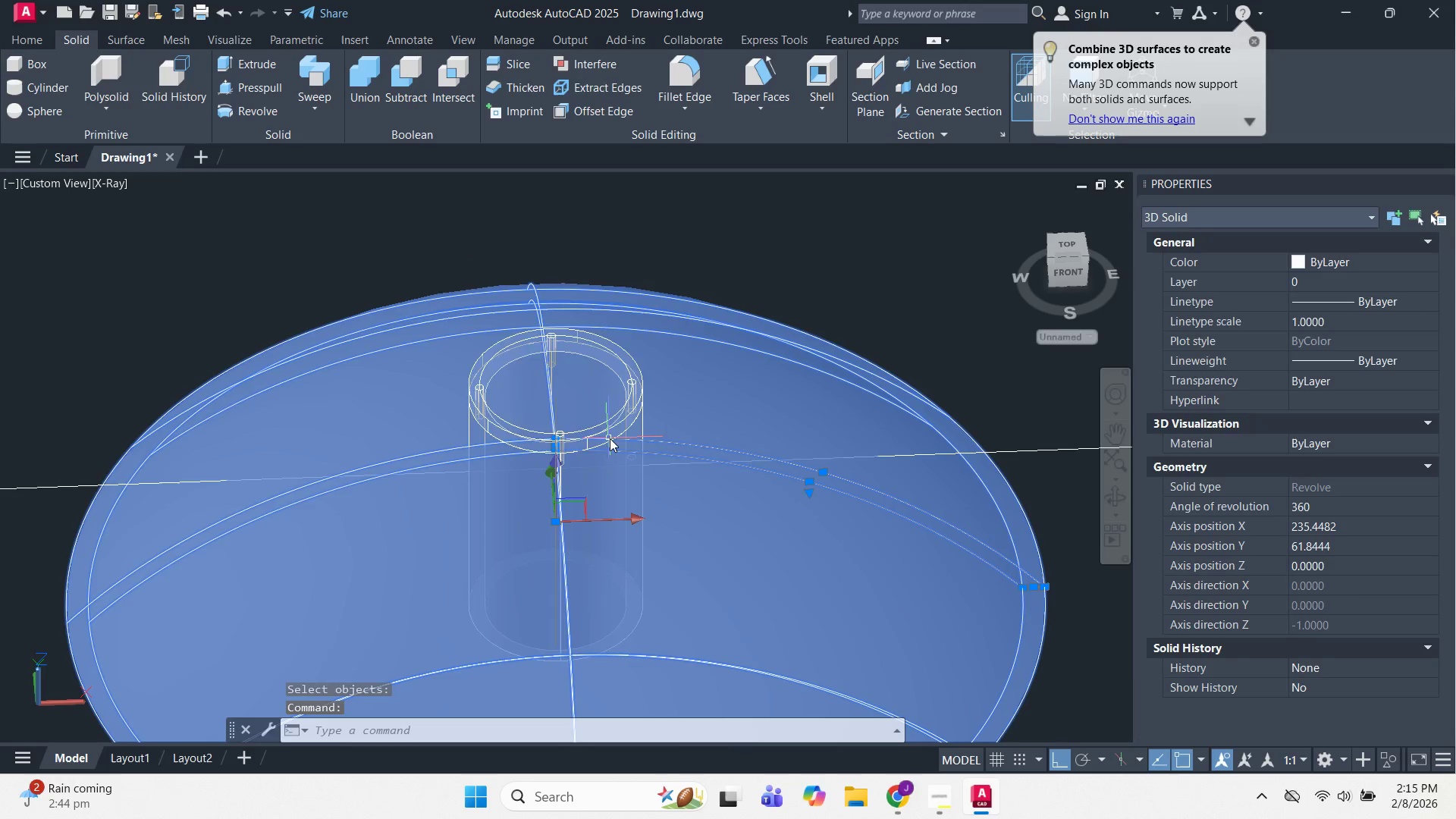 
key(Escape)
 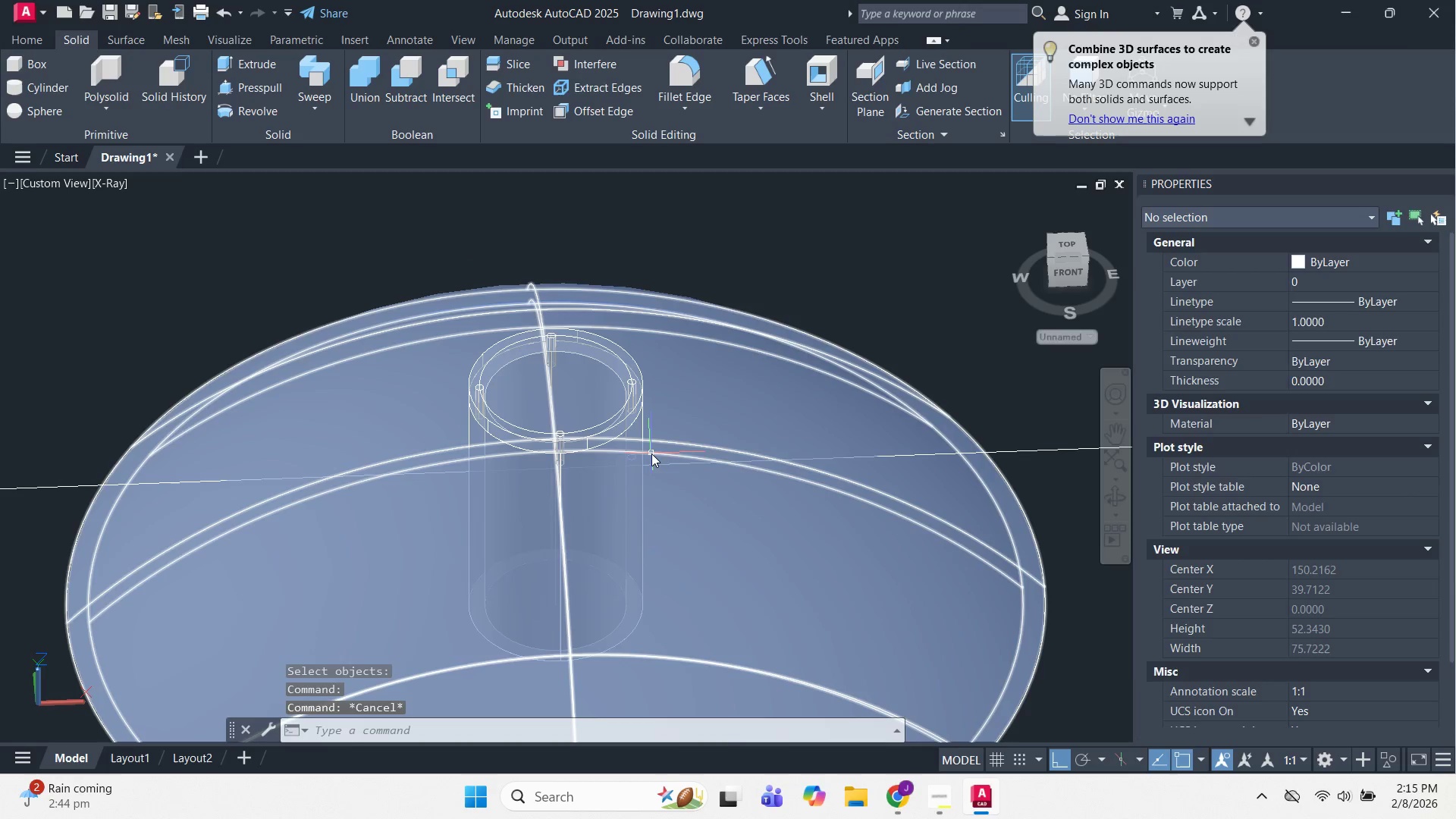 
hold_key(key=ShiftLeft, duration=0.41)
 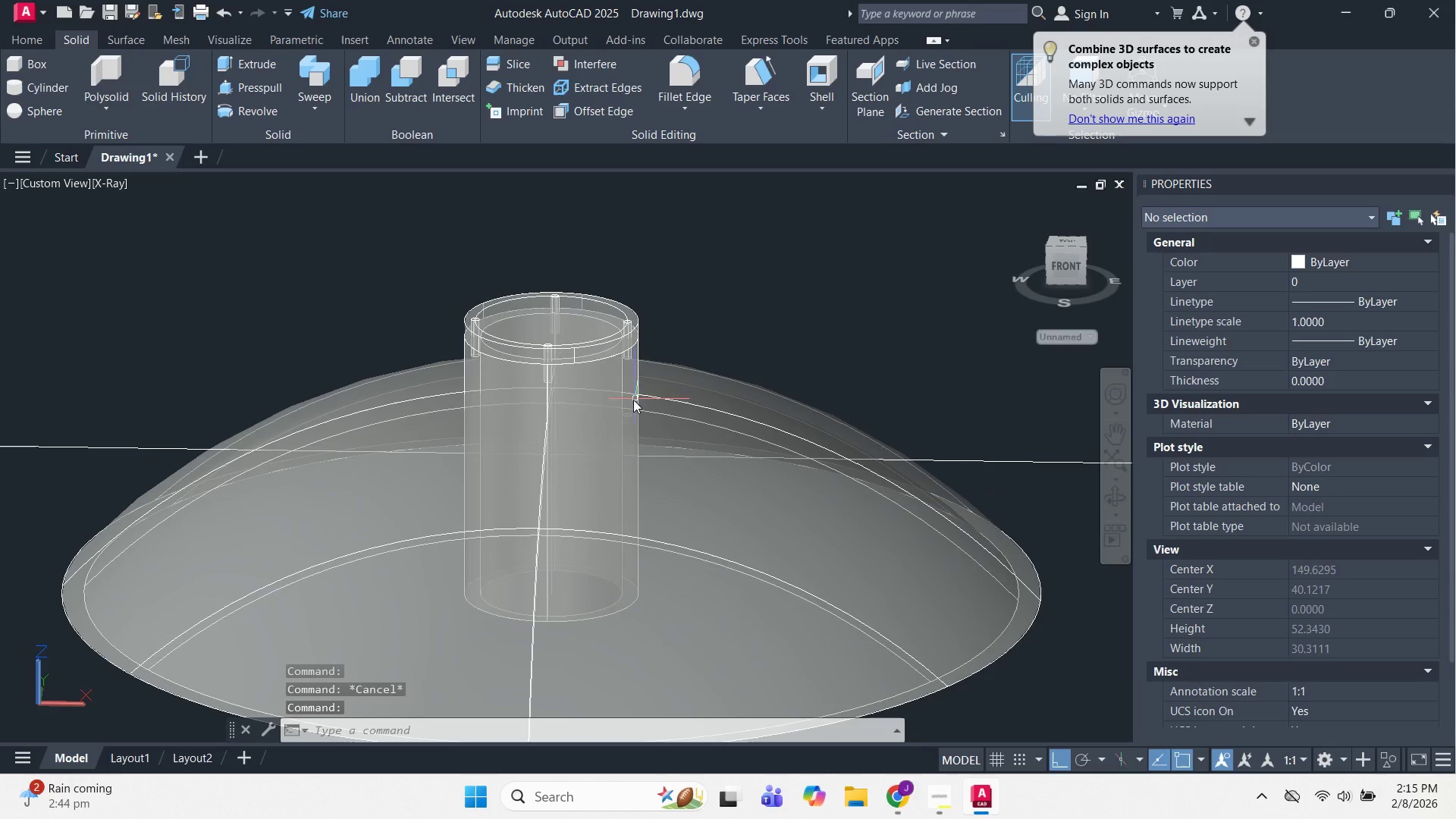 
key(Escape)
 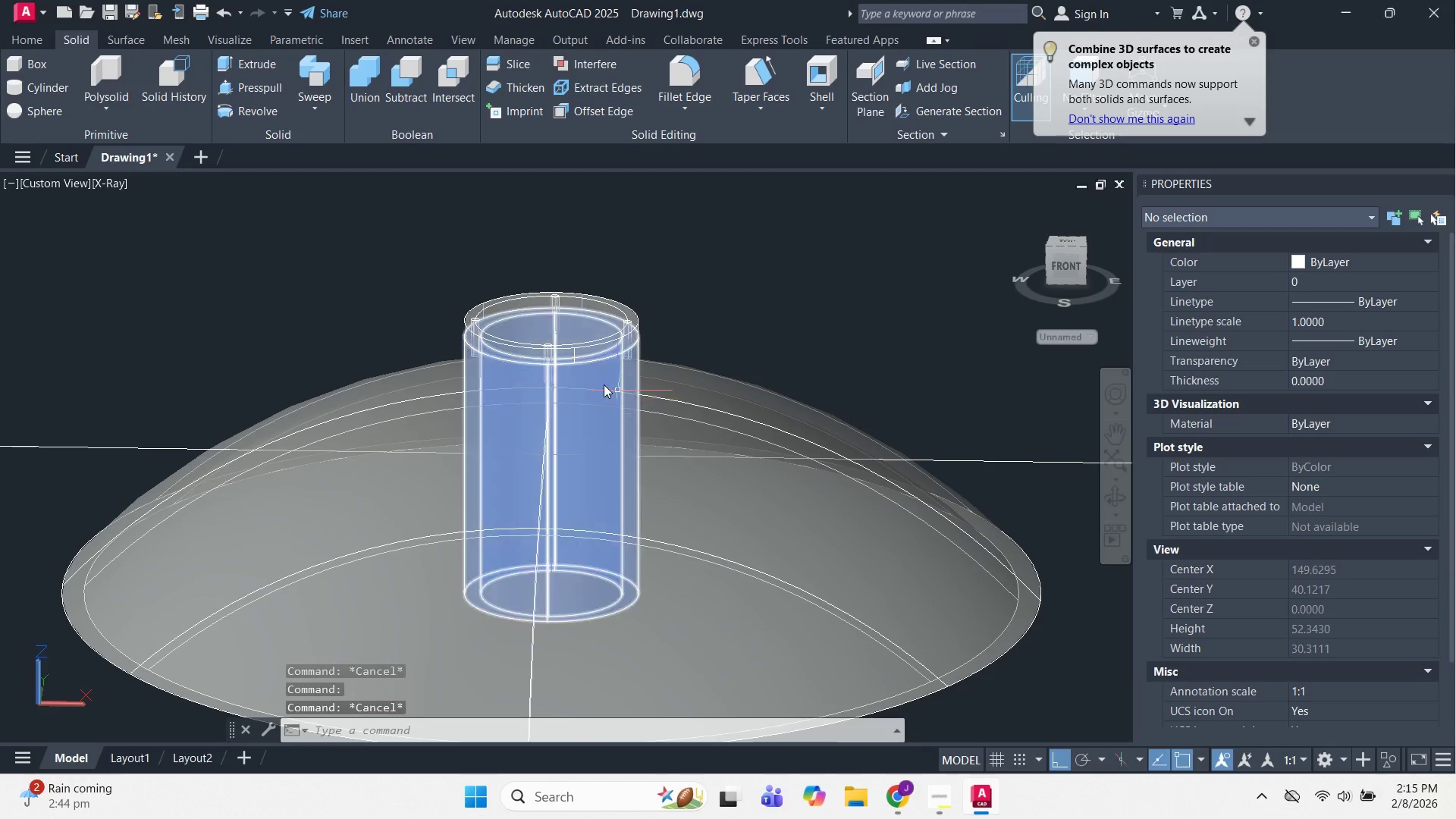 
key(Escape)
 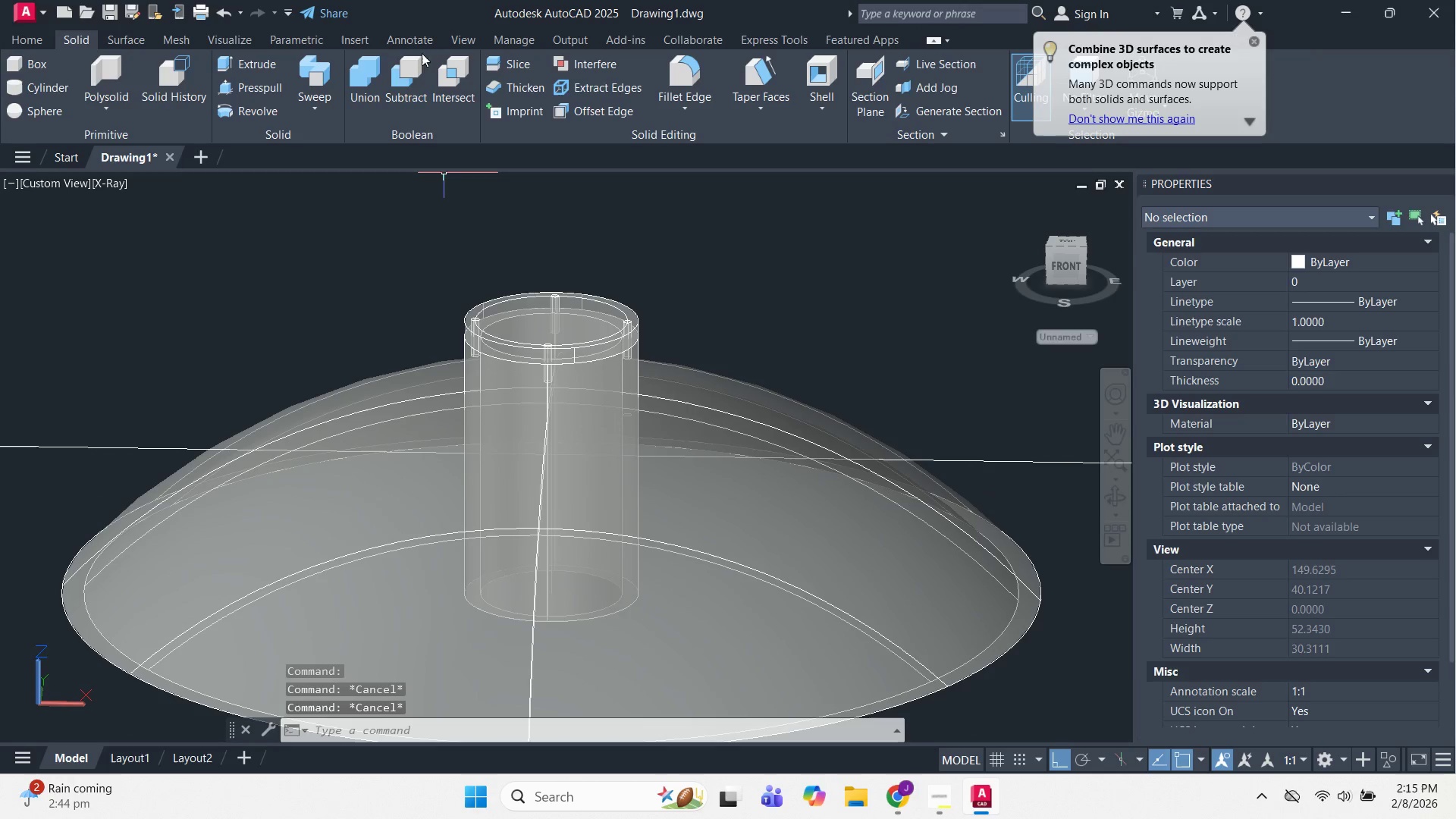 
left_click([409, 59])
 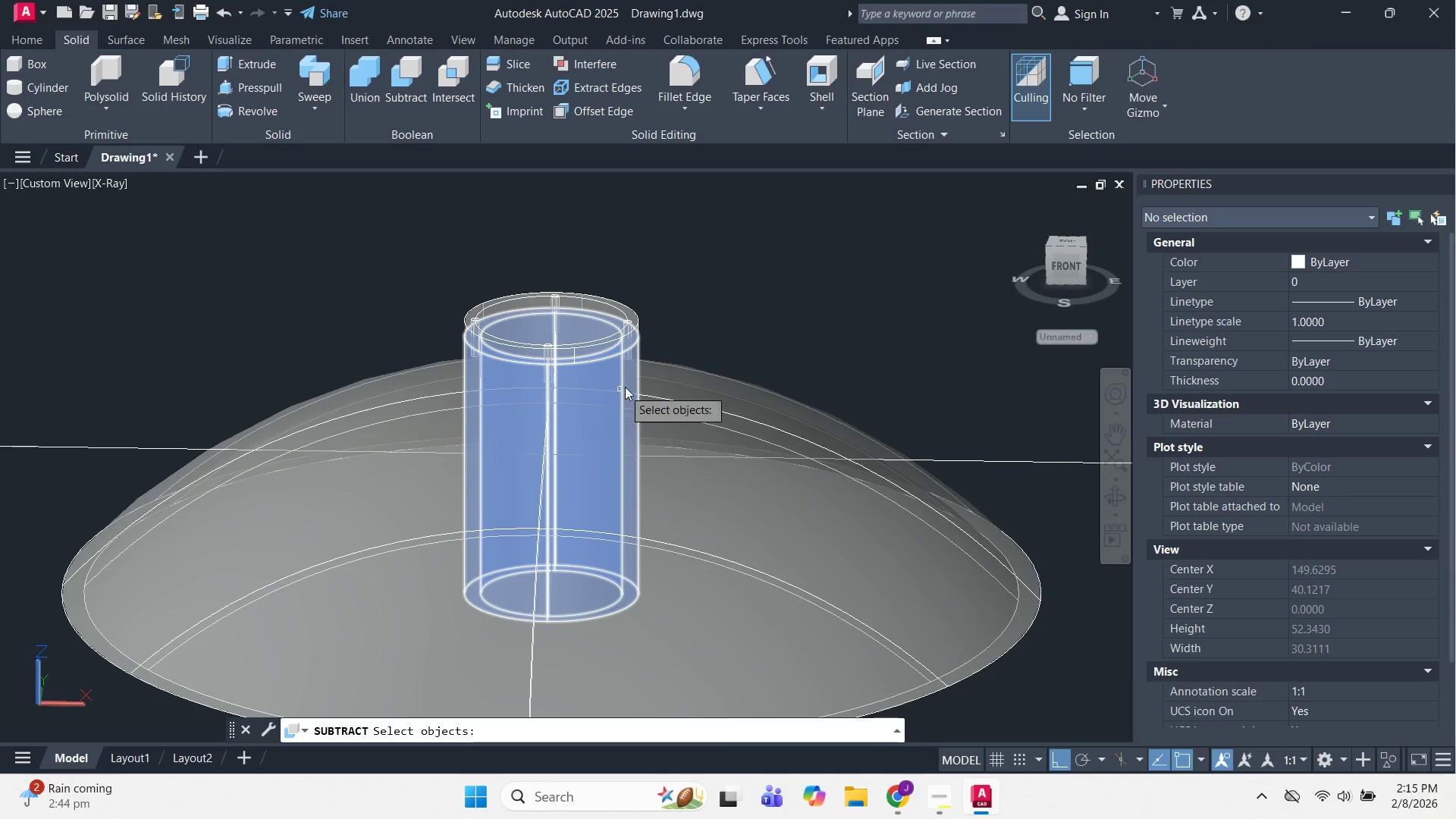 
left_click([636, 376])
 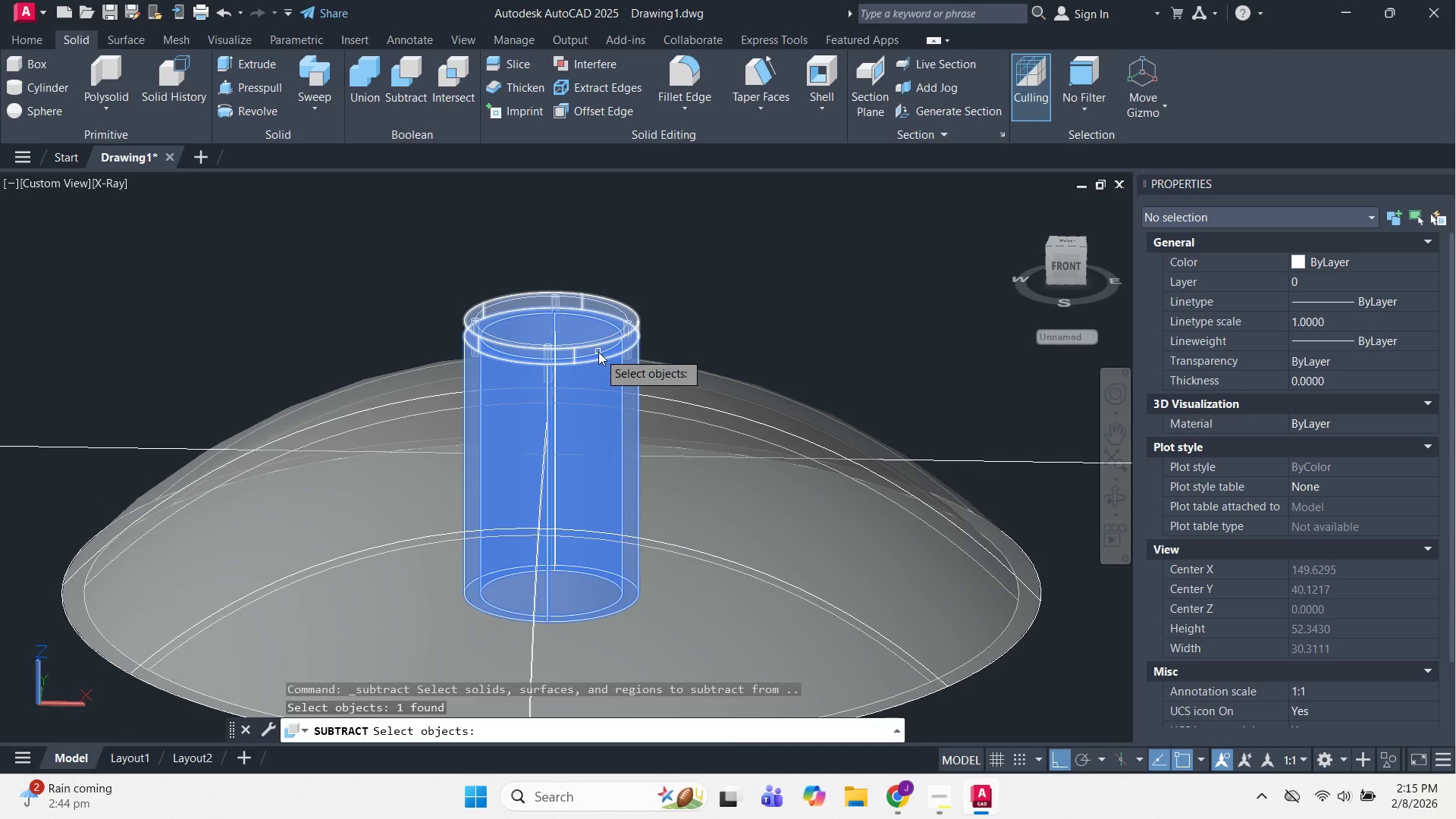 
left_click([598, 352])
 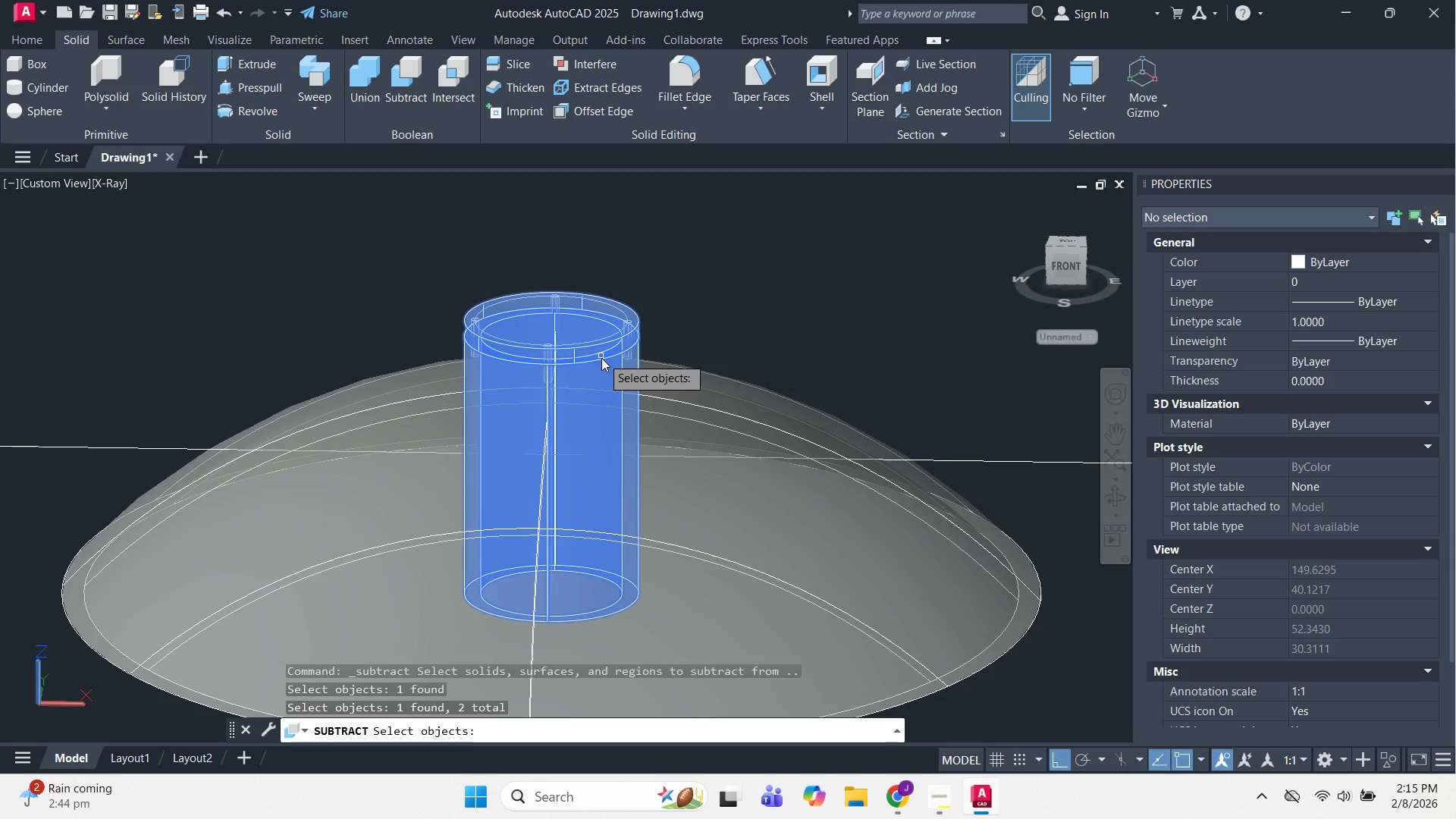 
key(Space)
 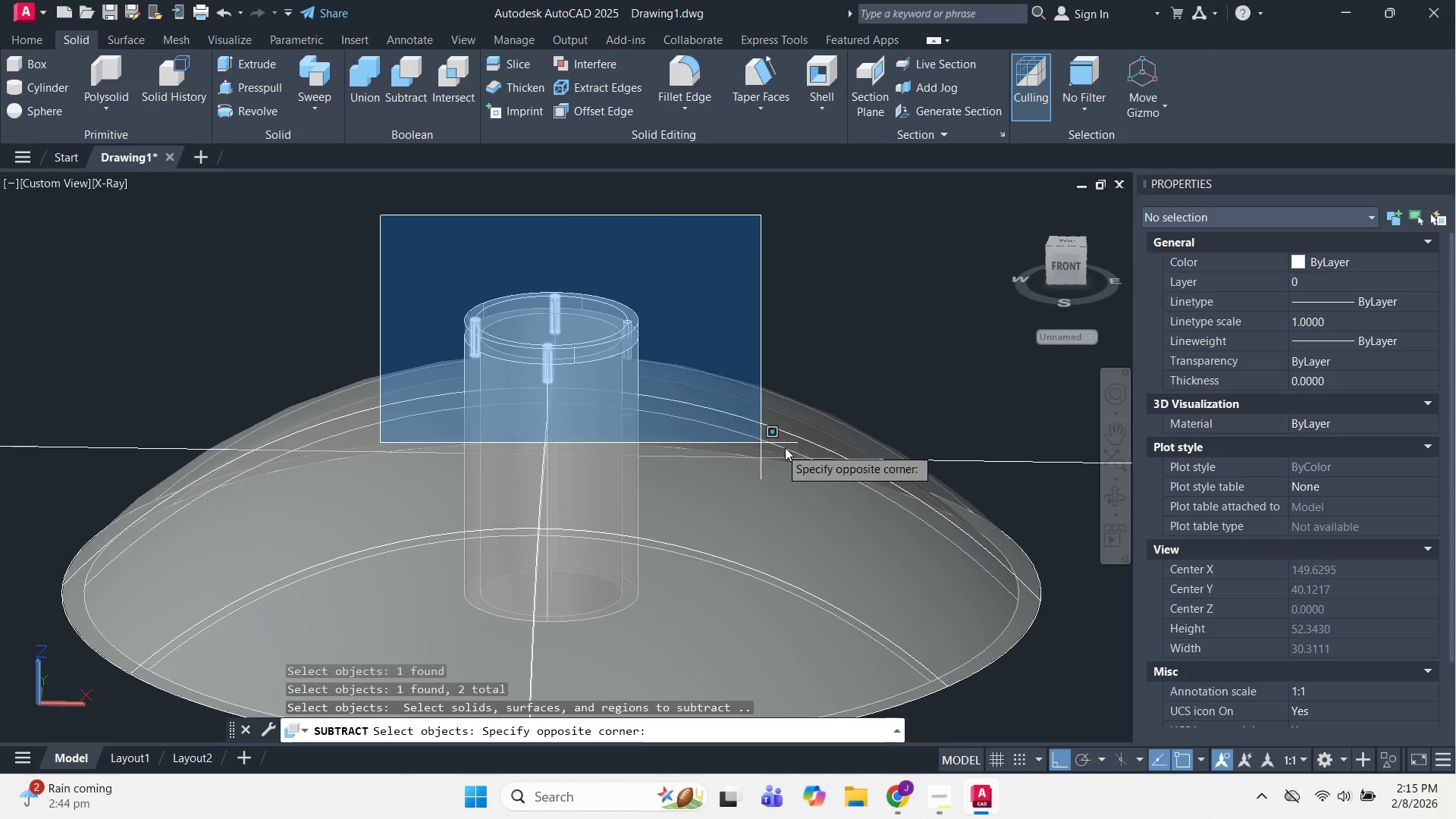 
hold_key(key=ShiftLeft, duration=1.36)
left_click([608, 383])
 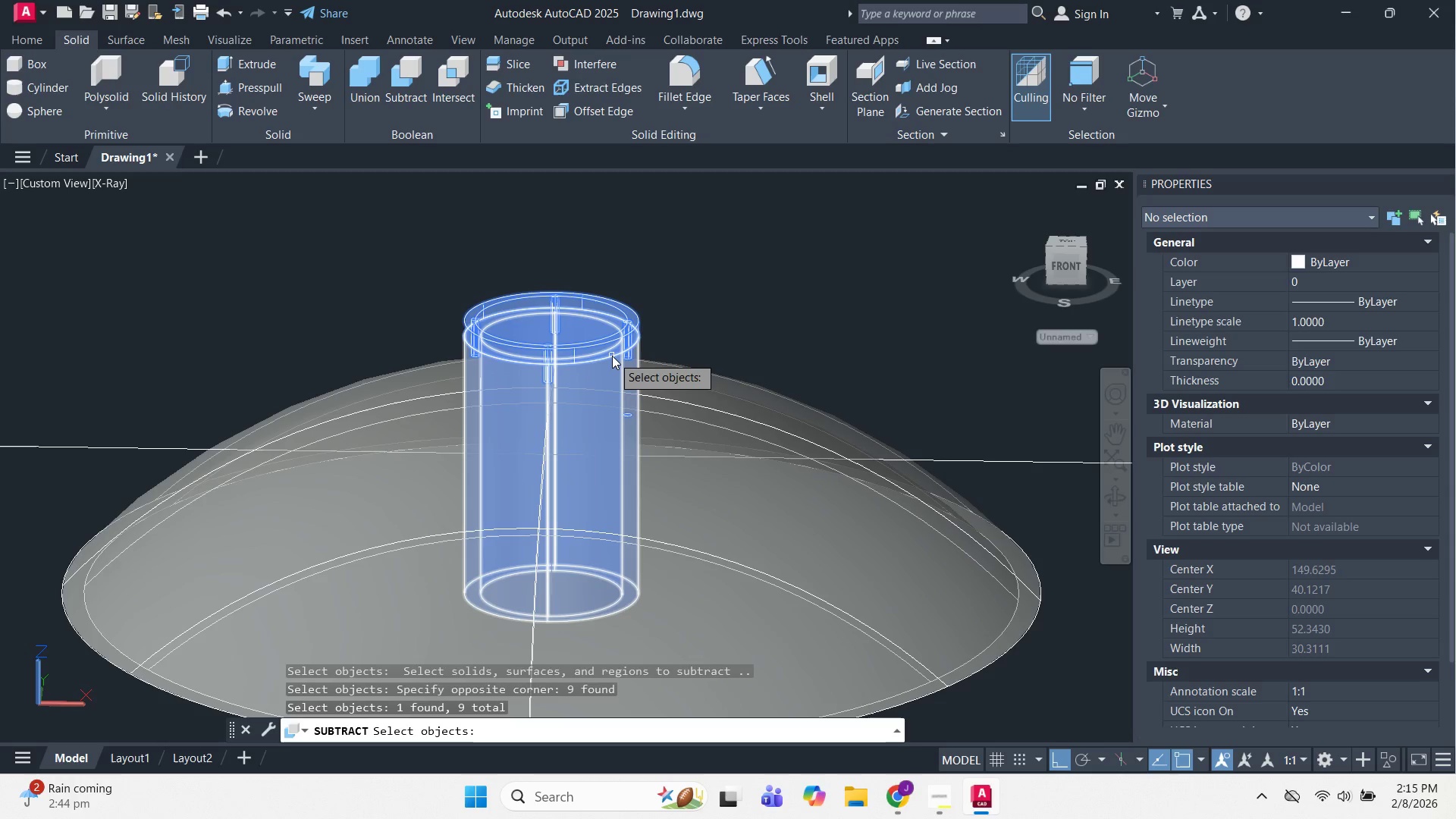 
left_click([612, 356])
 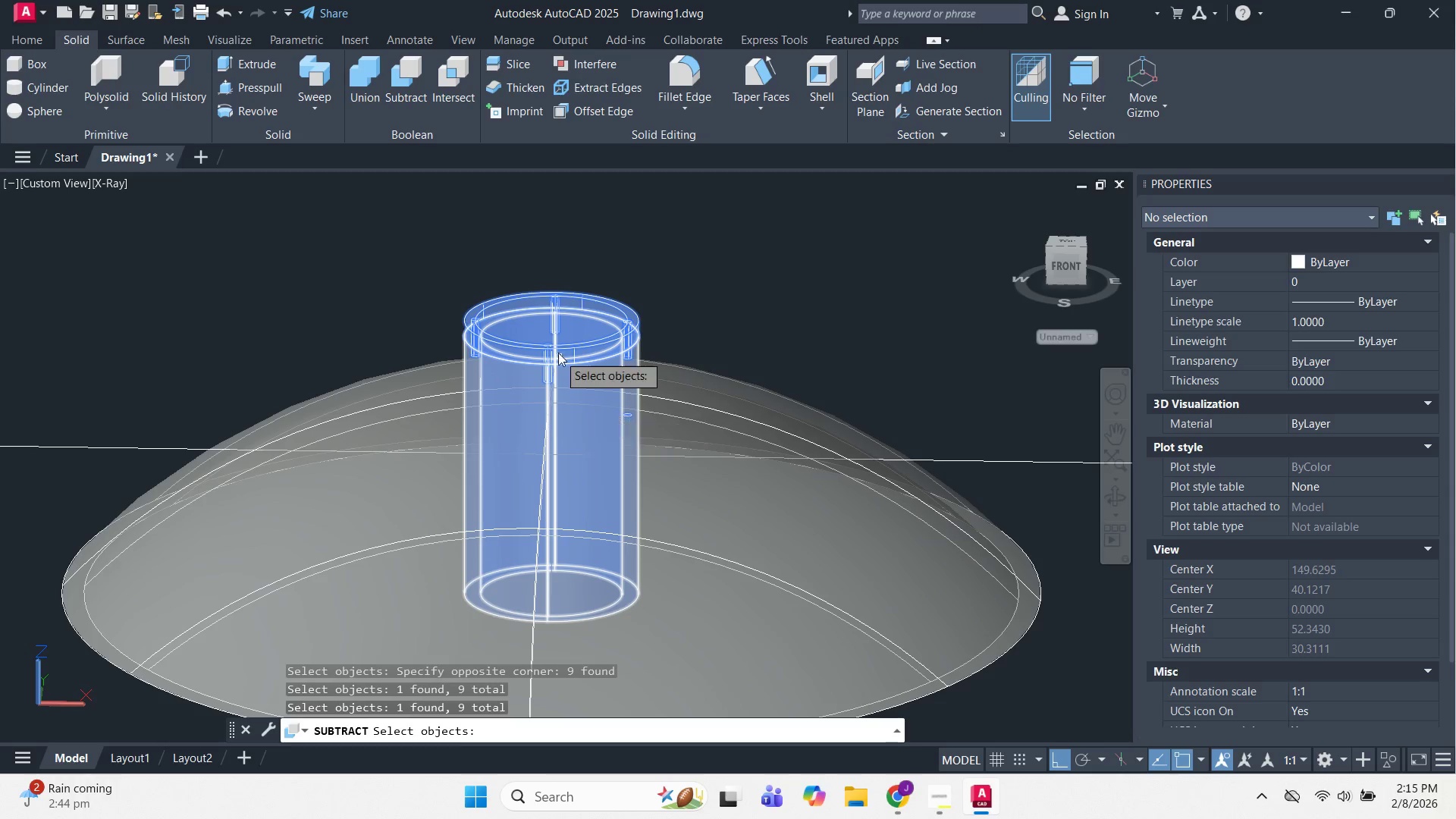 
hold_key(key=ShiftLeft, duration=0.61)
left_click_drag(start_coordinate=[582, 338], to_coordinate=[588, 341])
 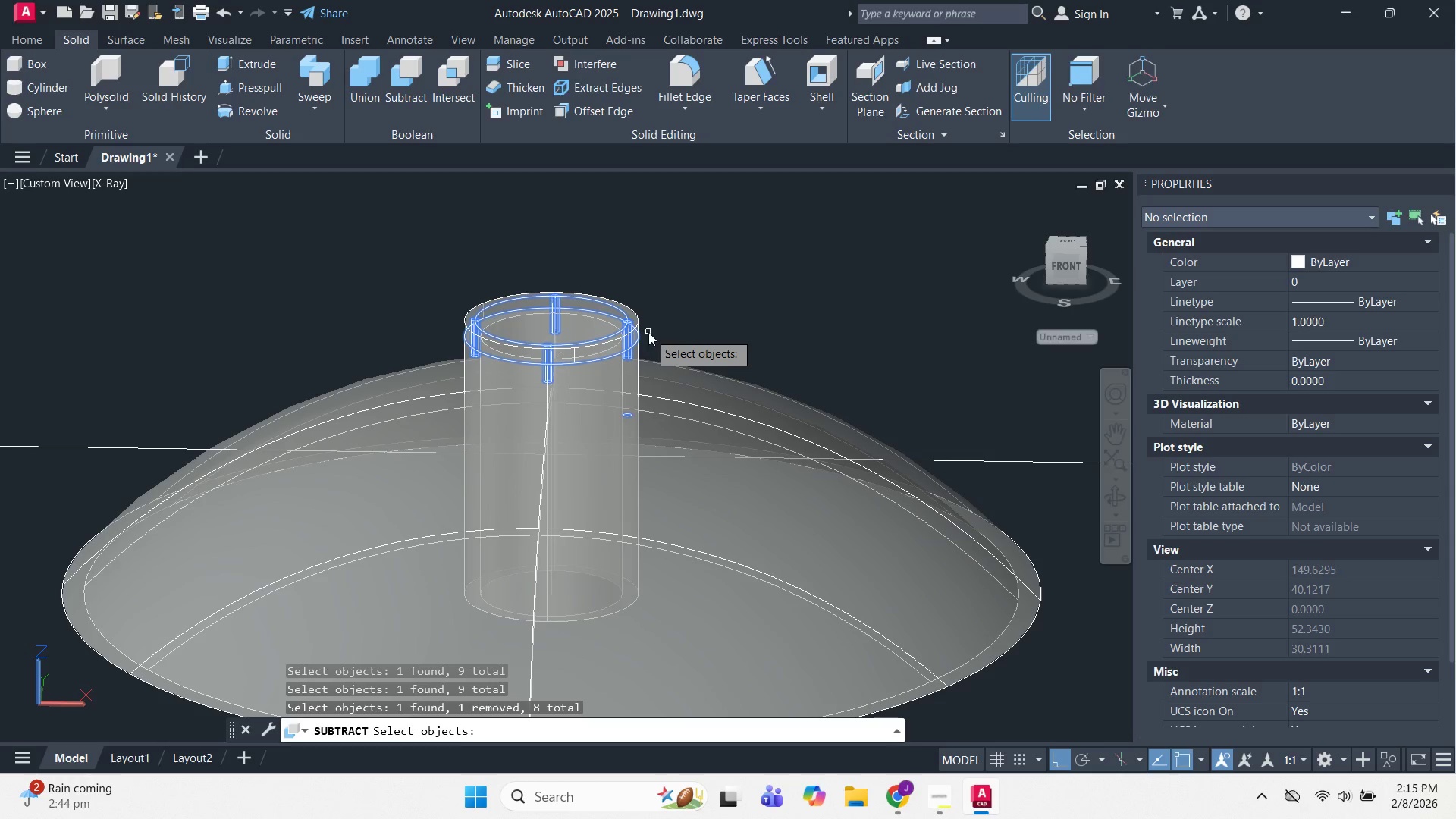 
hold_key(key=ShiftLeft, duration=0.58)
 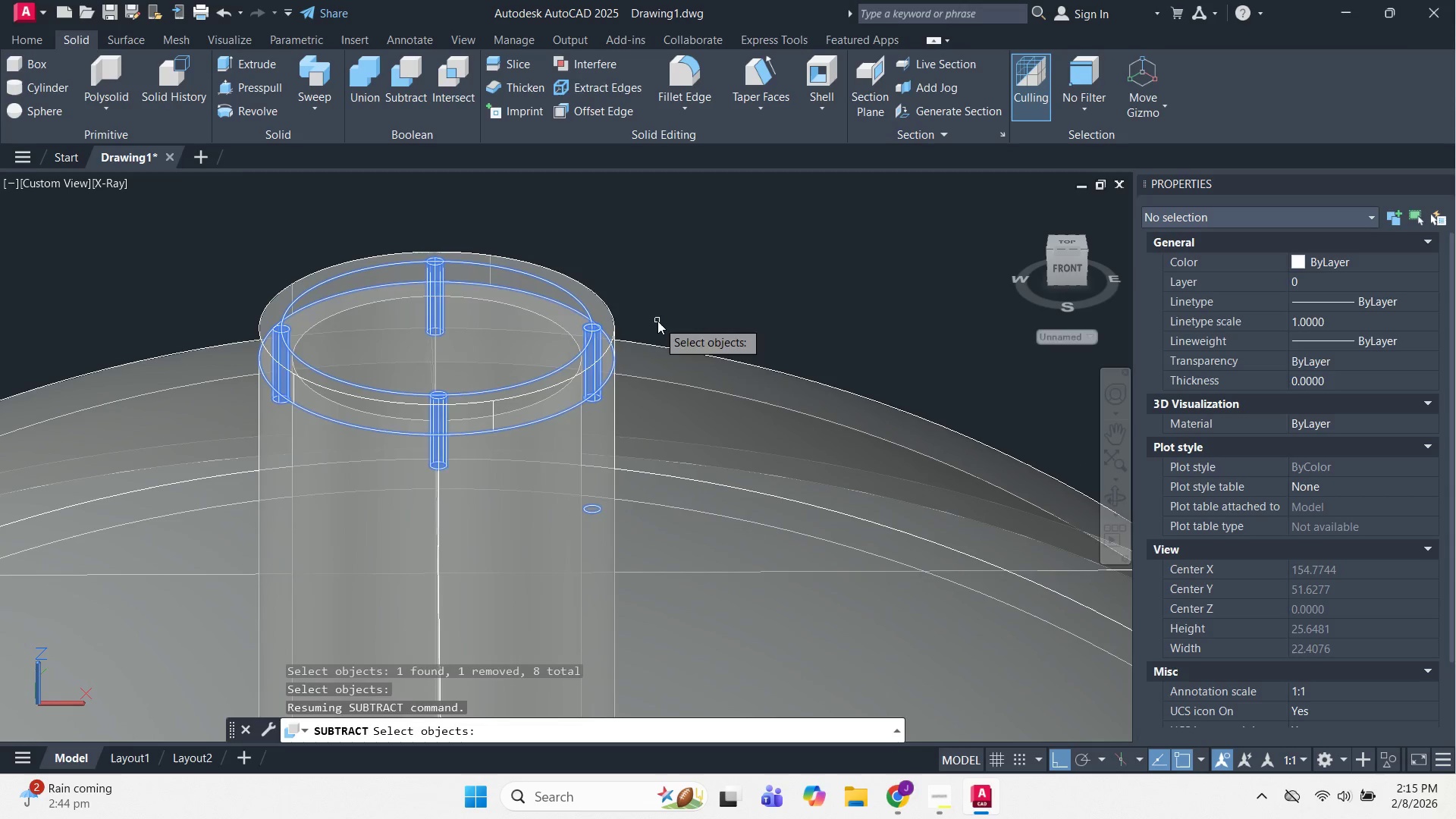 
scroll: coordinate [662, 310], scroll_direction: up, amount: 2.0
 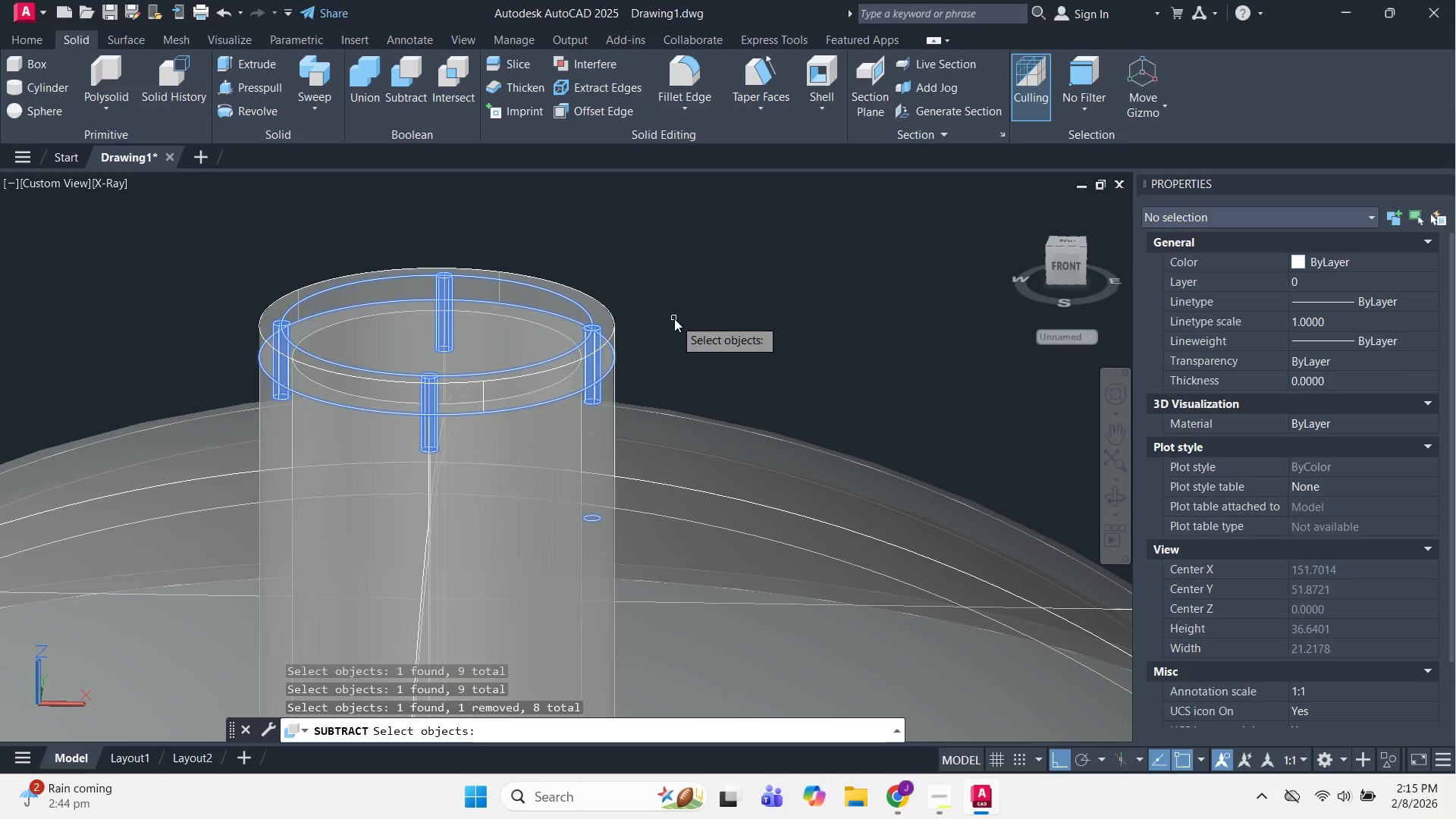 
key(Space)
 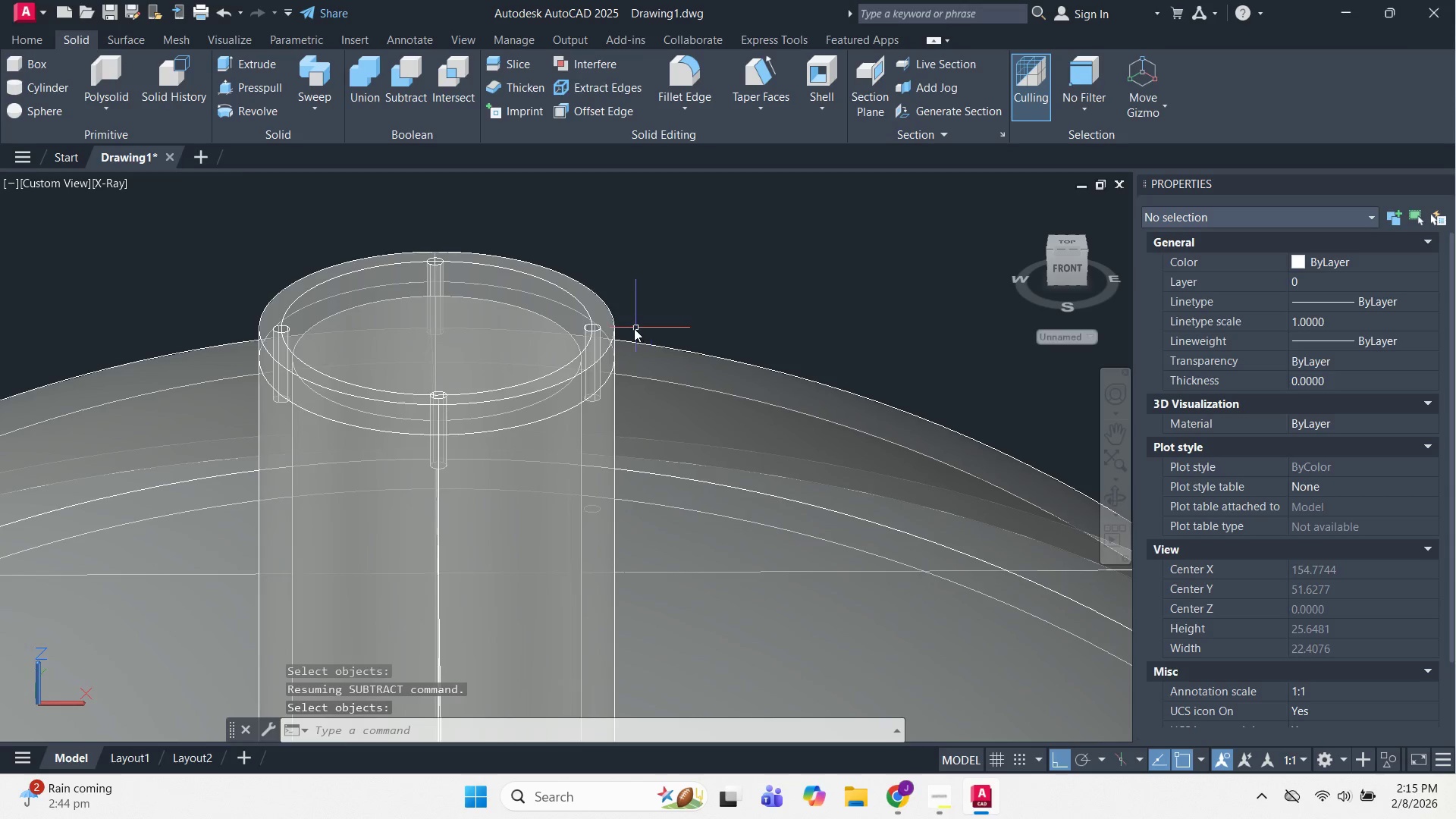 
key(Escape)
 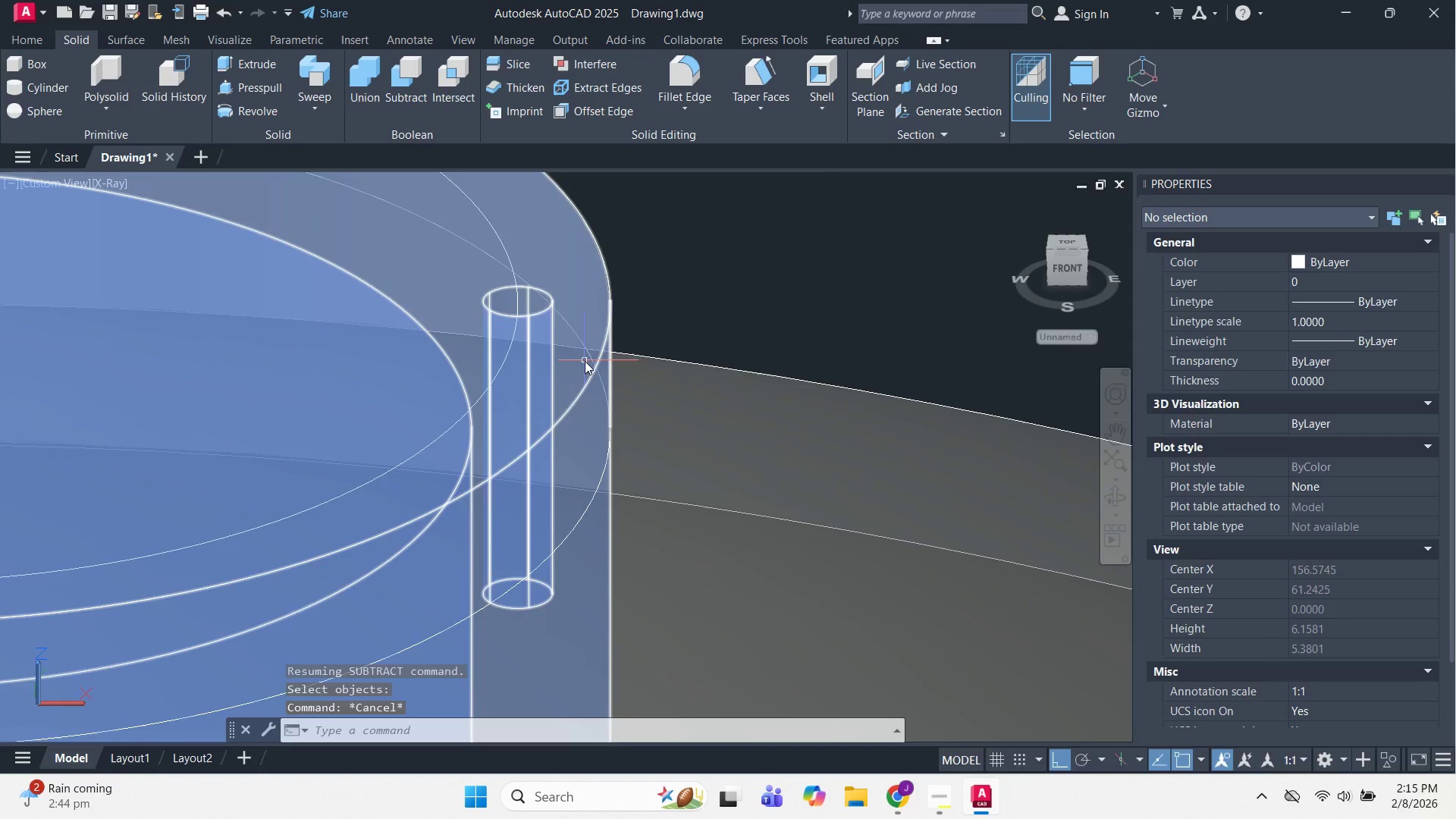 
hold_key(key=ShiftLeft, duration=1.16)
 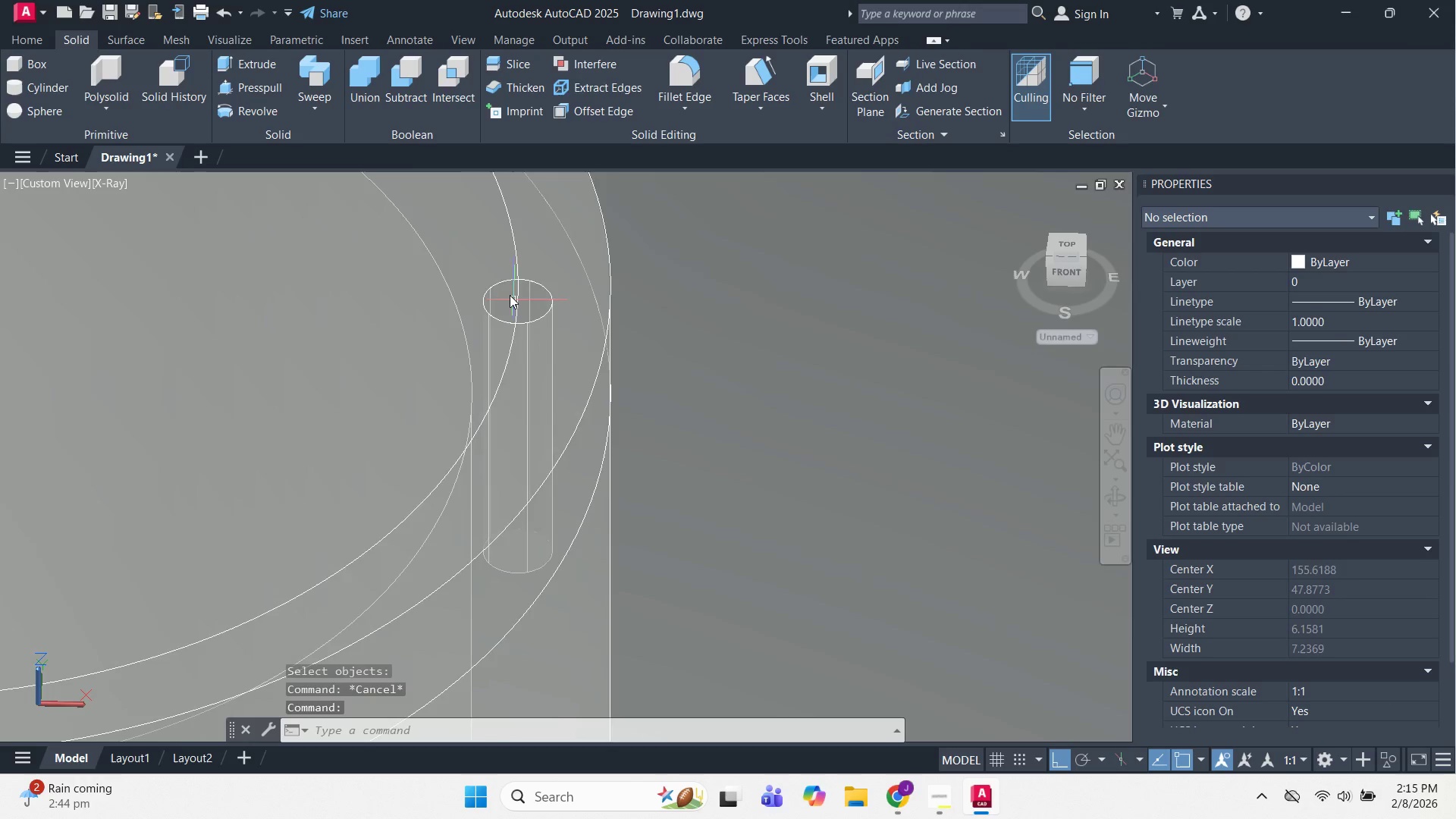 
scroll: coordinate [585, 353], scroll_direction: up, amount: 4.0
 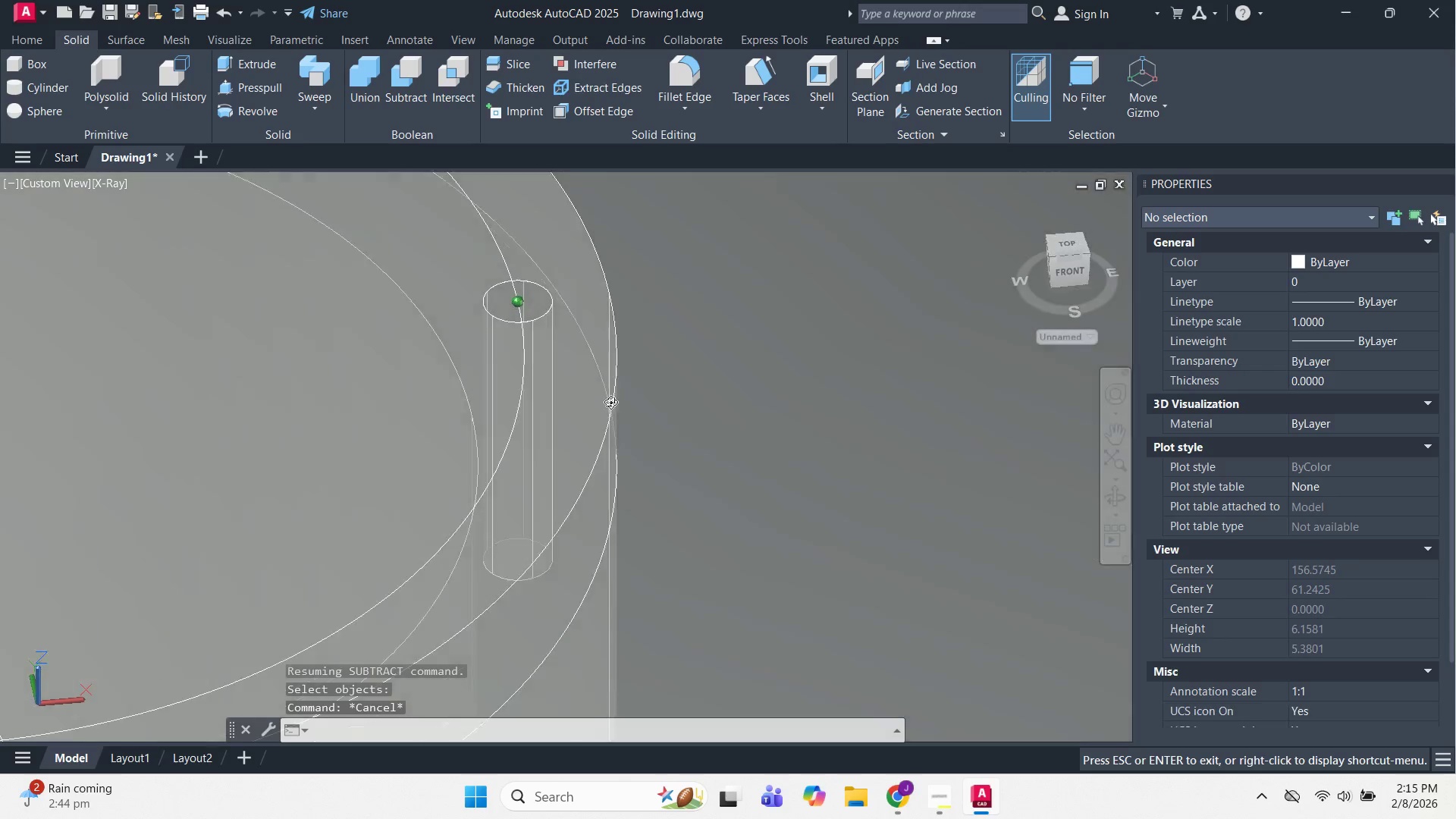 
left_click_drag(start_coordinate=[529, 300], to_coordinate=[537, 303])
 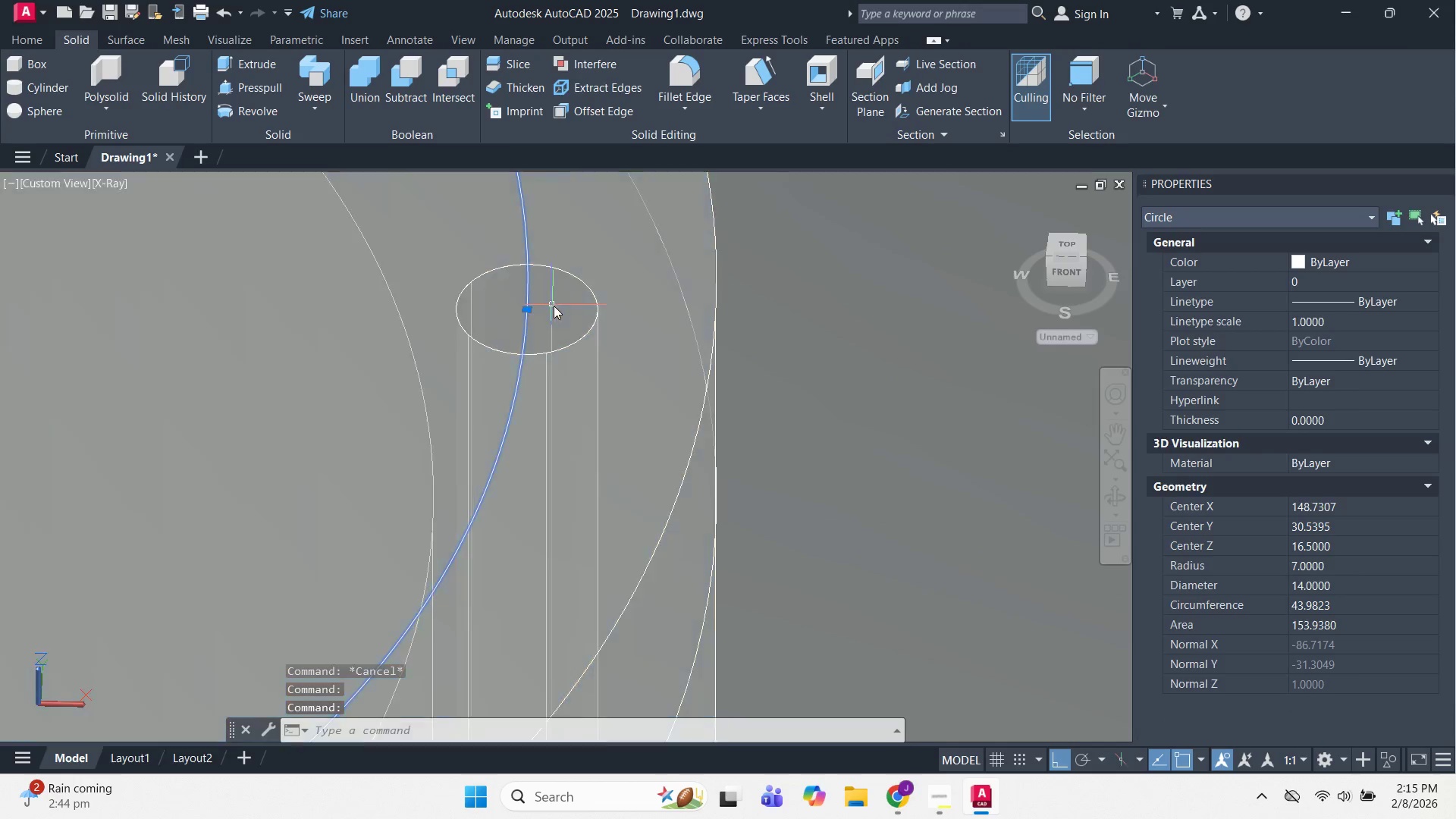 
scroll: coordinate [509, 294], scroll_direction: up, amount: 2.0
 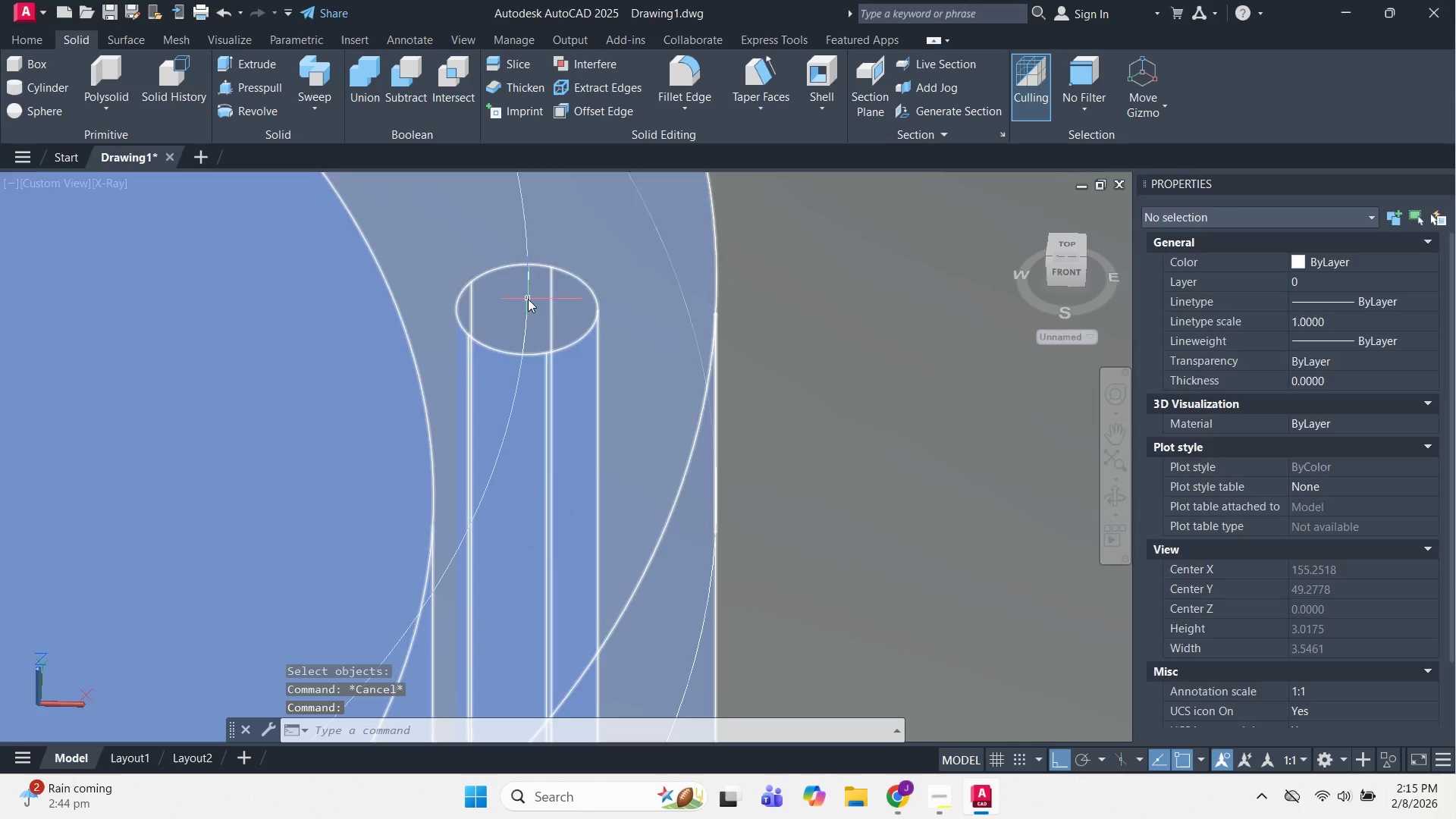 
left_click_drag(start_coordinate=[565, 311], to_coordinate=[569, 311])
 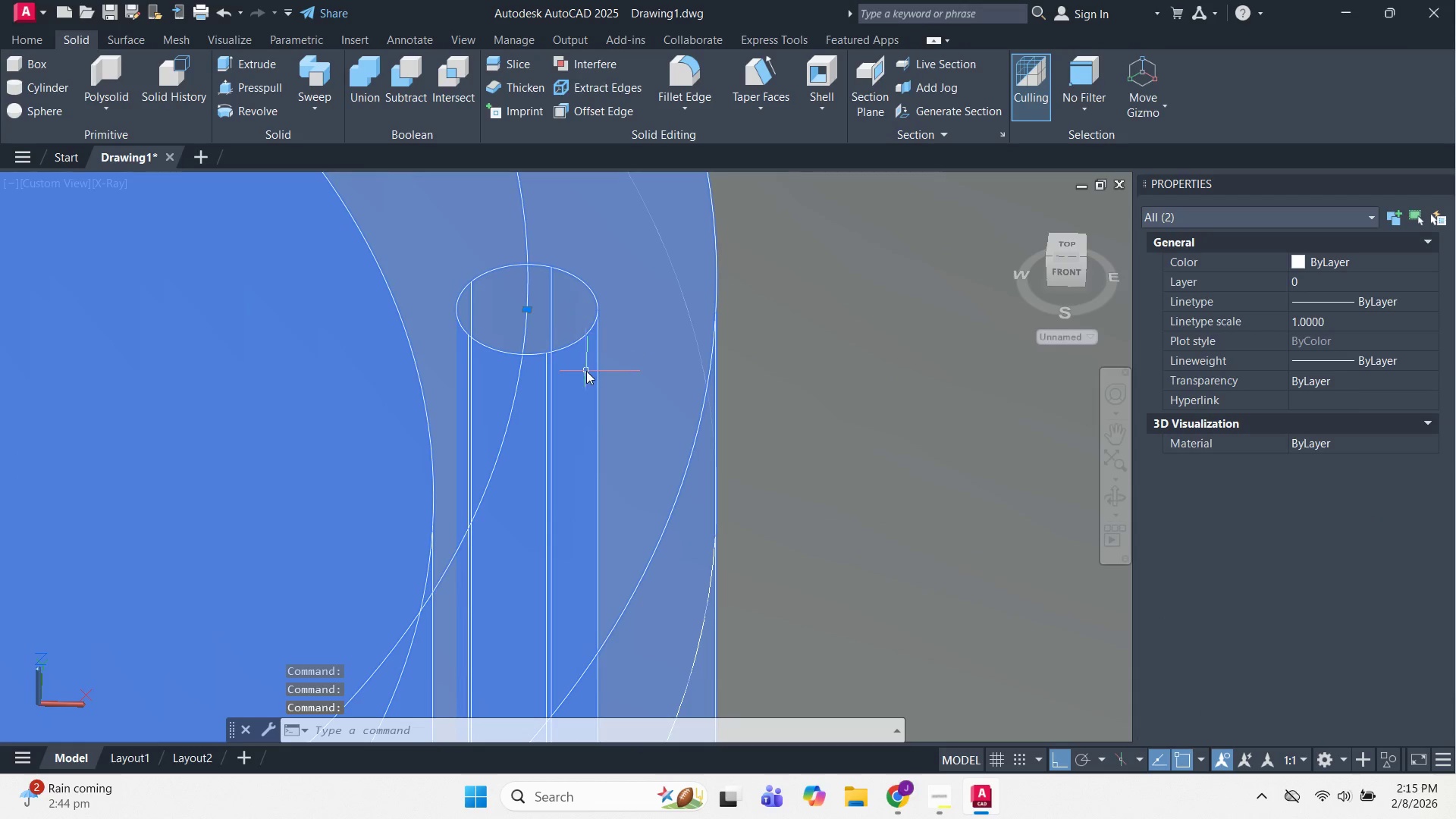 
left_click([586, 371])
 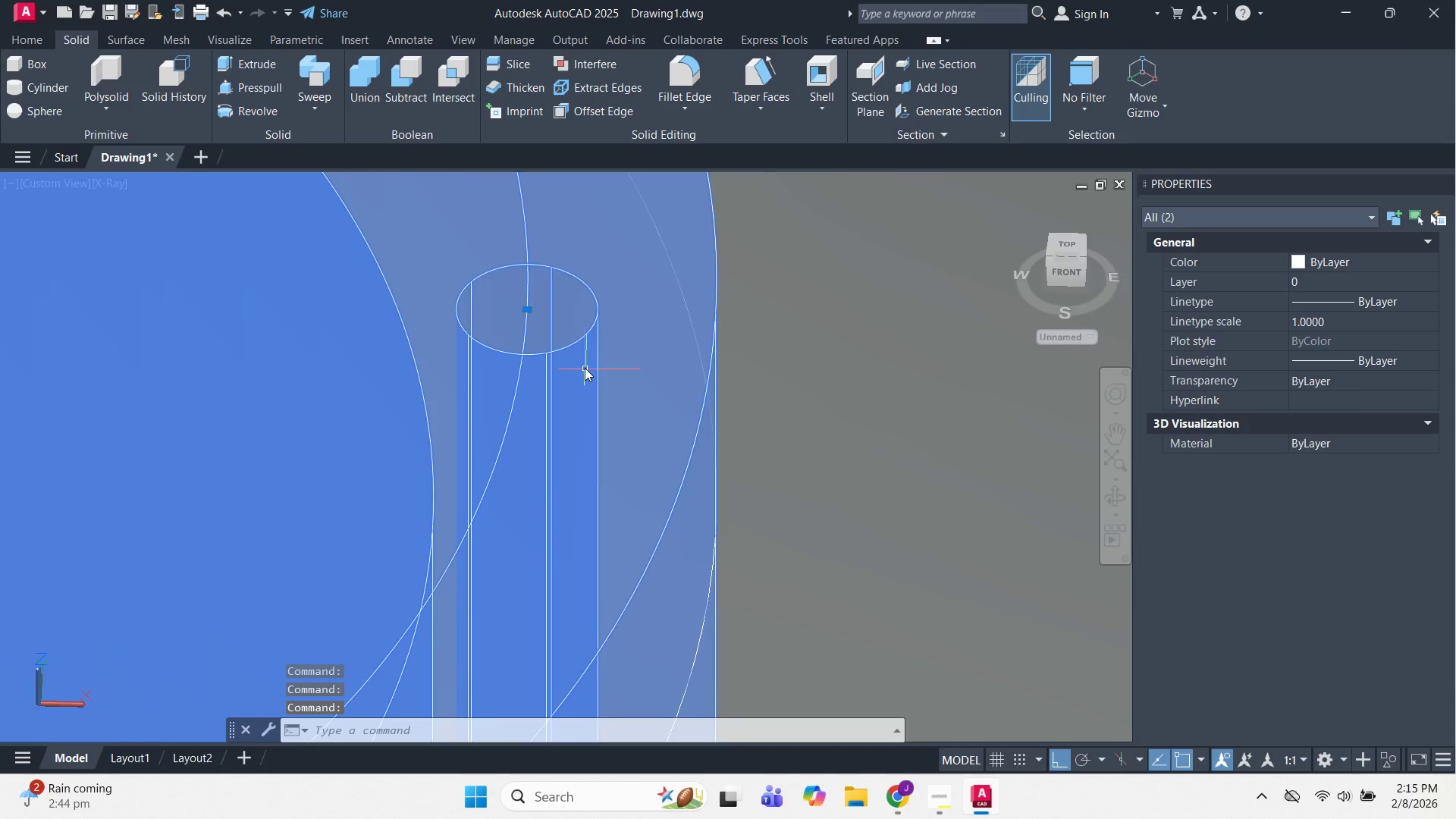 
key(Escape)
 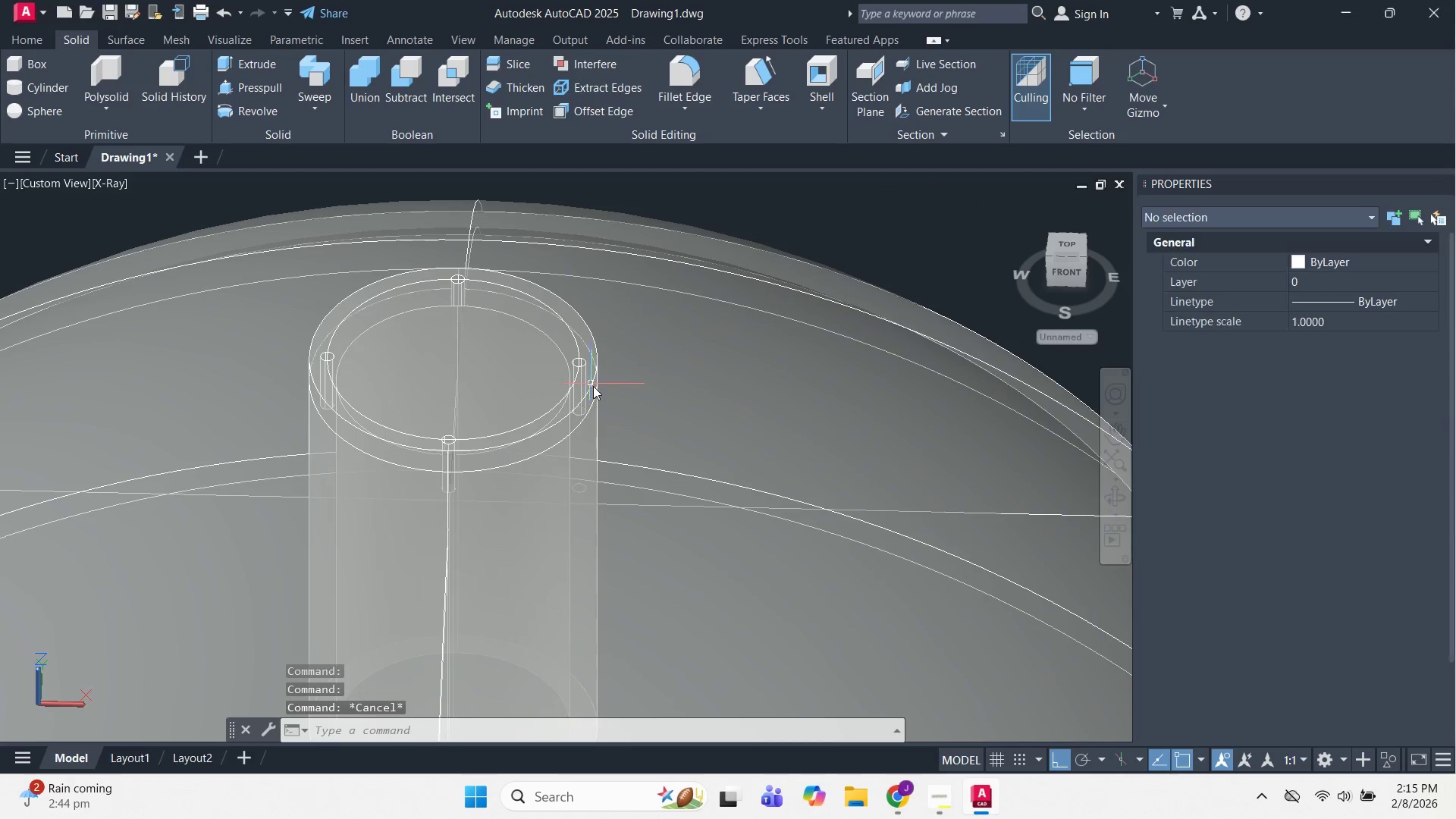 
key(Escape)
 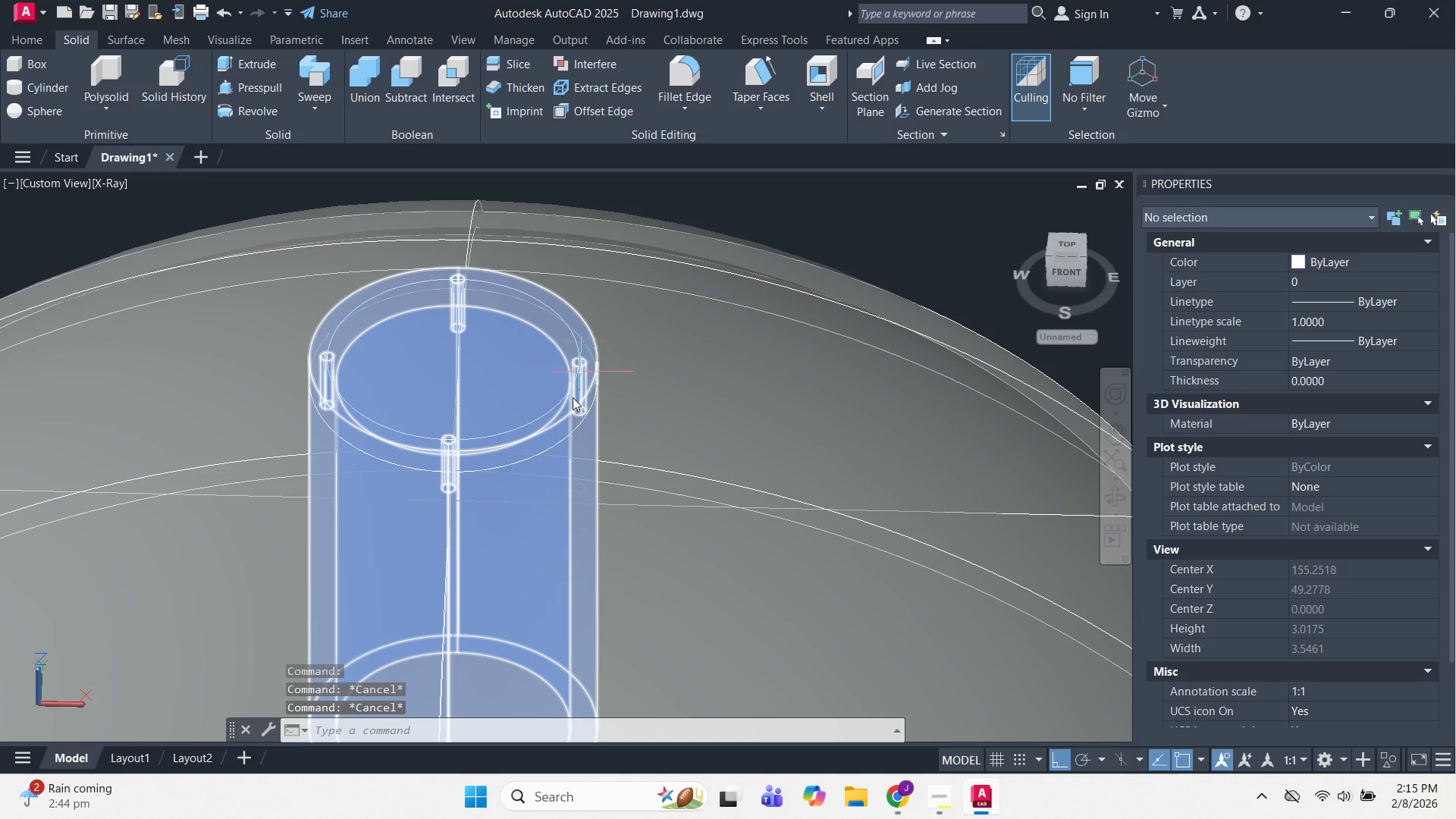 
scroll: coordinate [585, 369], scroll_direction: down, amount: 5.0
 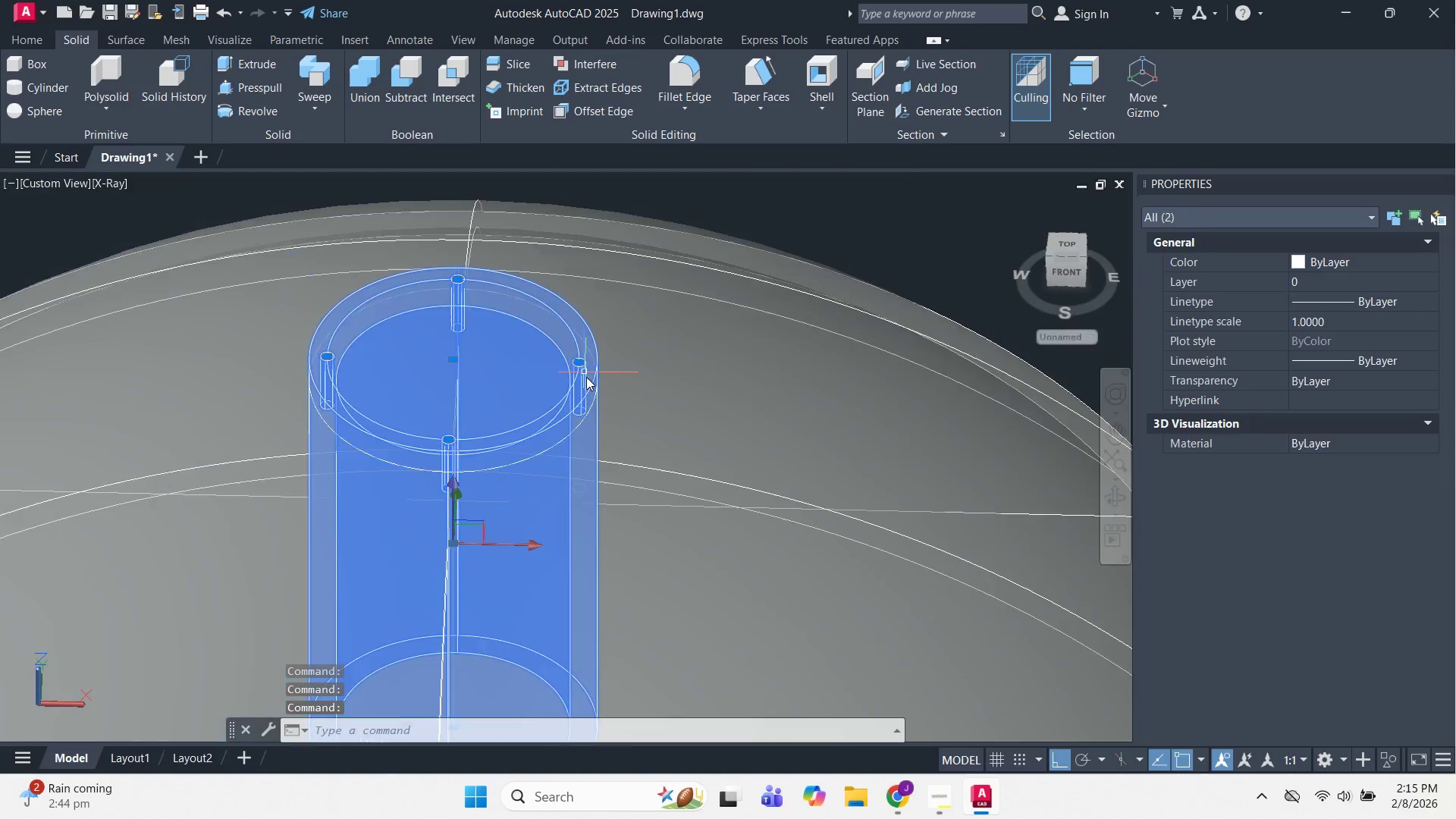 
left_click_drag(start_coordinate=[573, 399], to_coordinate=[578, 402])
 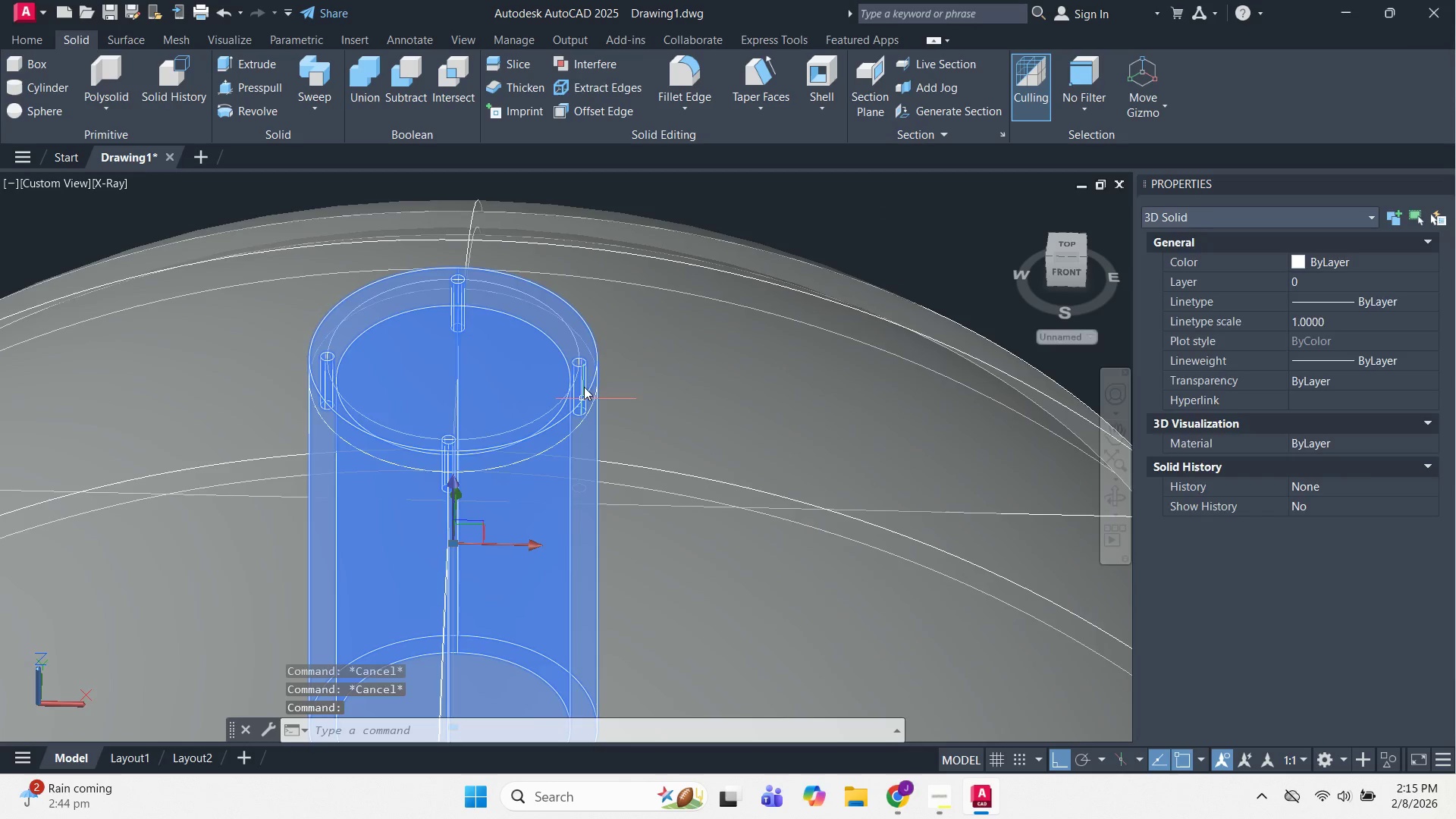 
key(Shift+ShiftLeft)
 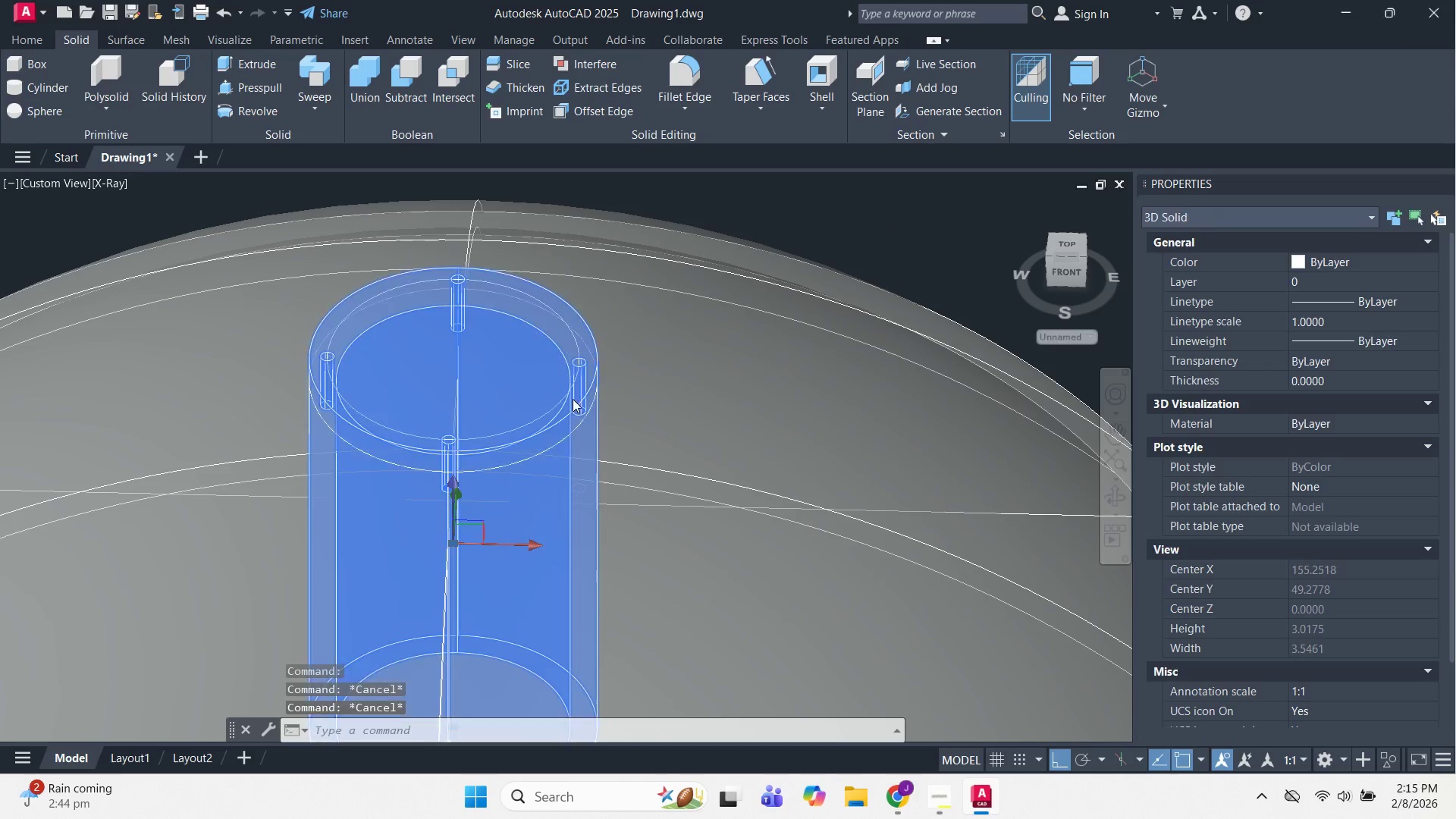 
key(Escape)
 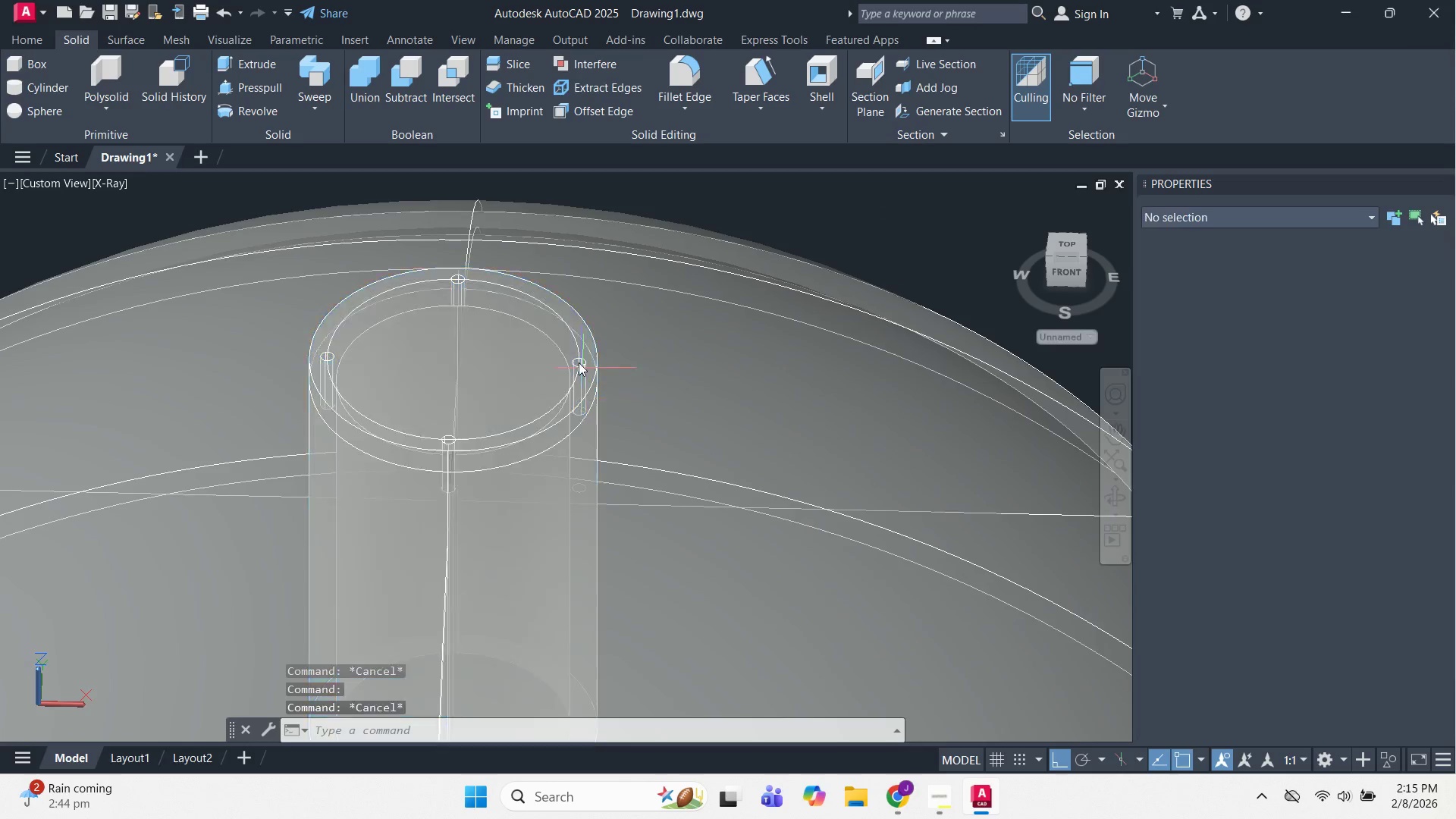 
left_click([487, 275])
 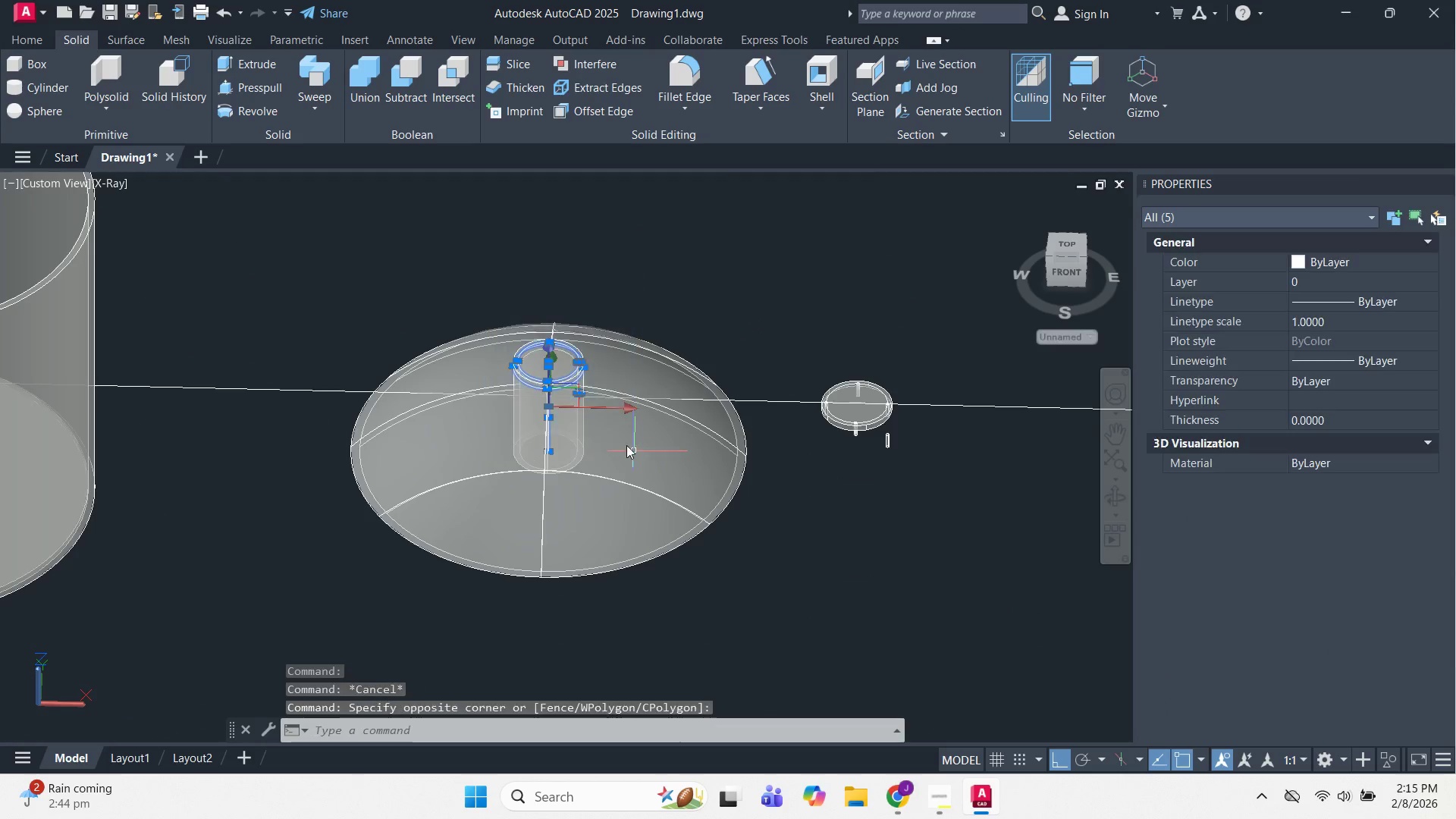 
scroll: coordinate [579, 362], scroll_direction: down, amount: 3.0
 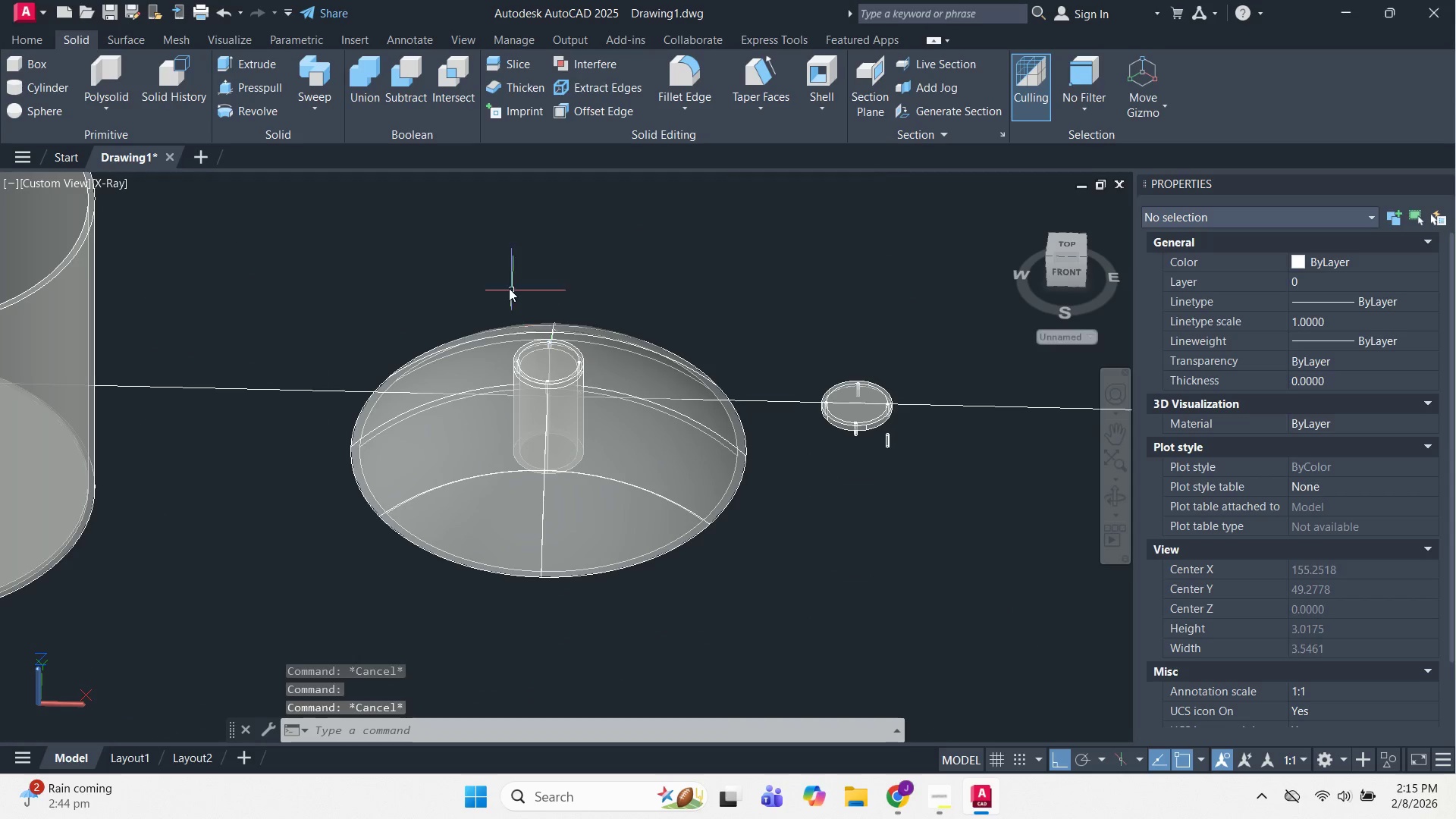 
hold_key(key=ShiftLeft, duration=1.42)
left_click([610, 340])
 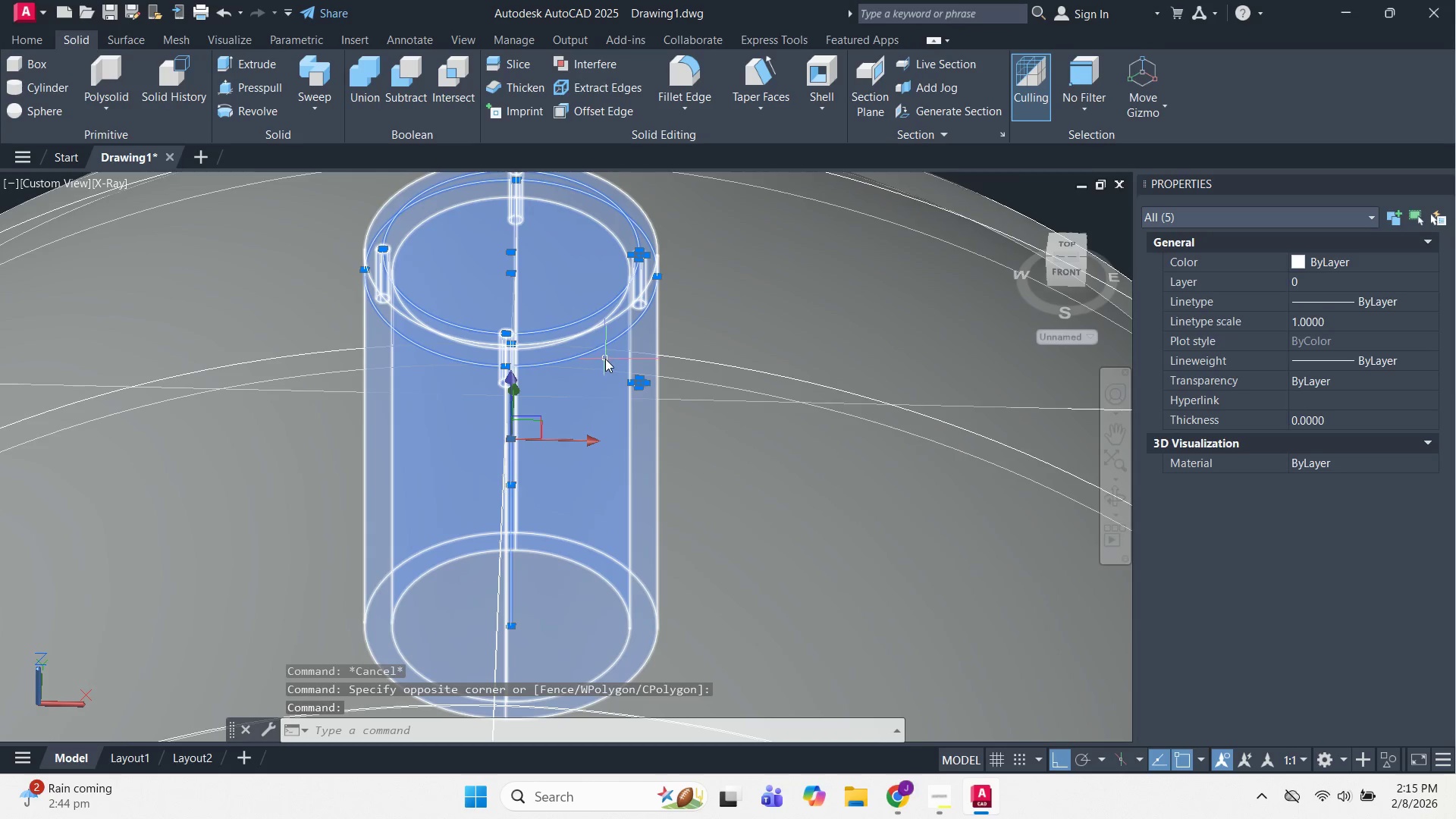 
scroll: coordinate [572, 384], scroll_direction: up, amount: 4.0
 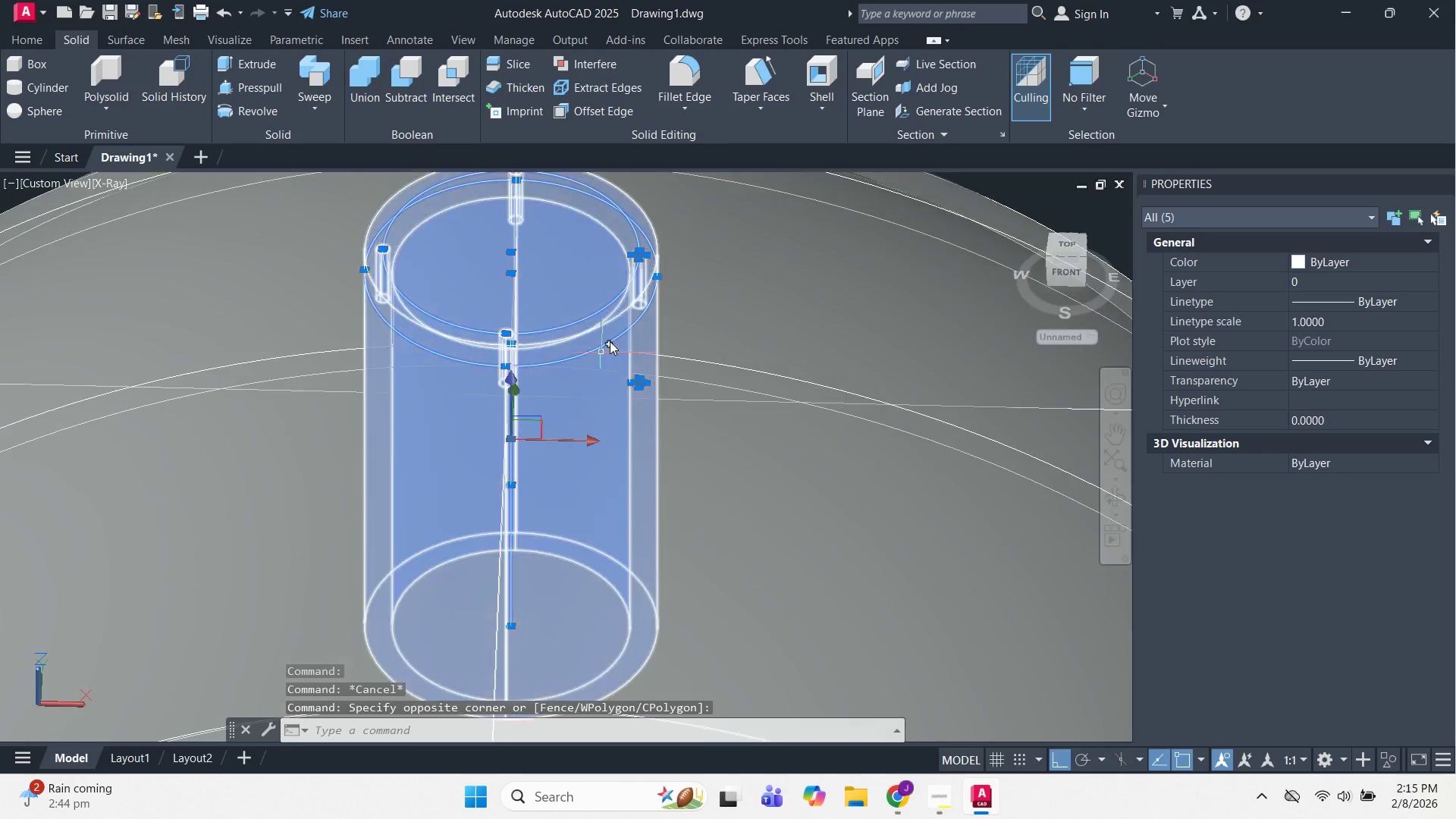 
left_click([598, 337])
 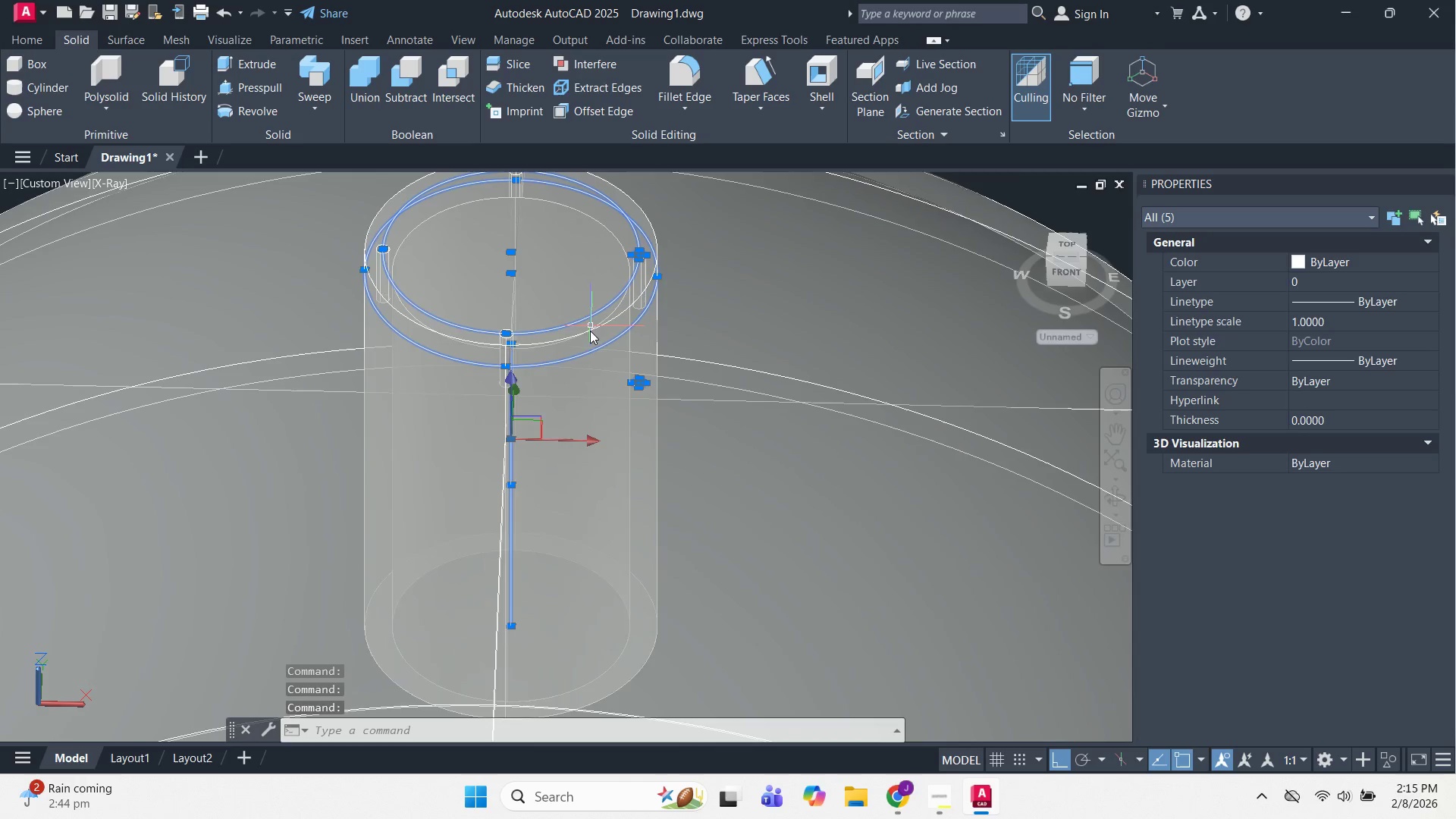 
key(Escape)
 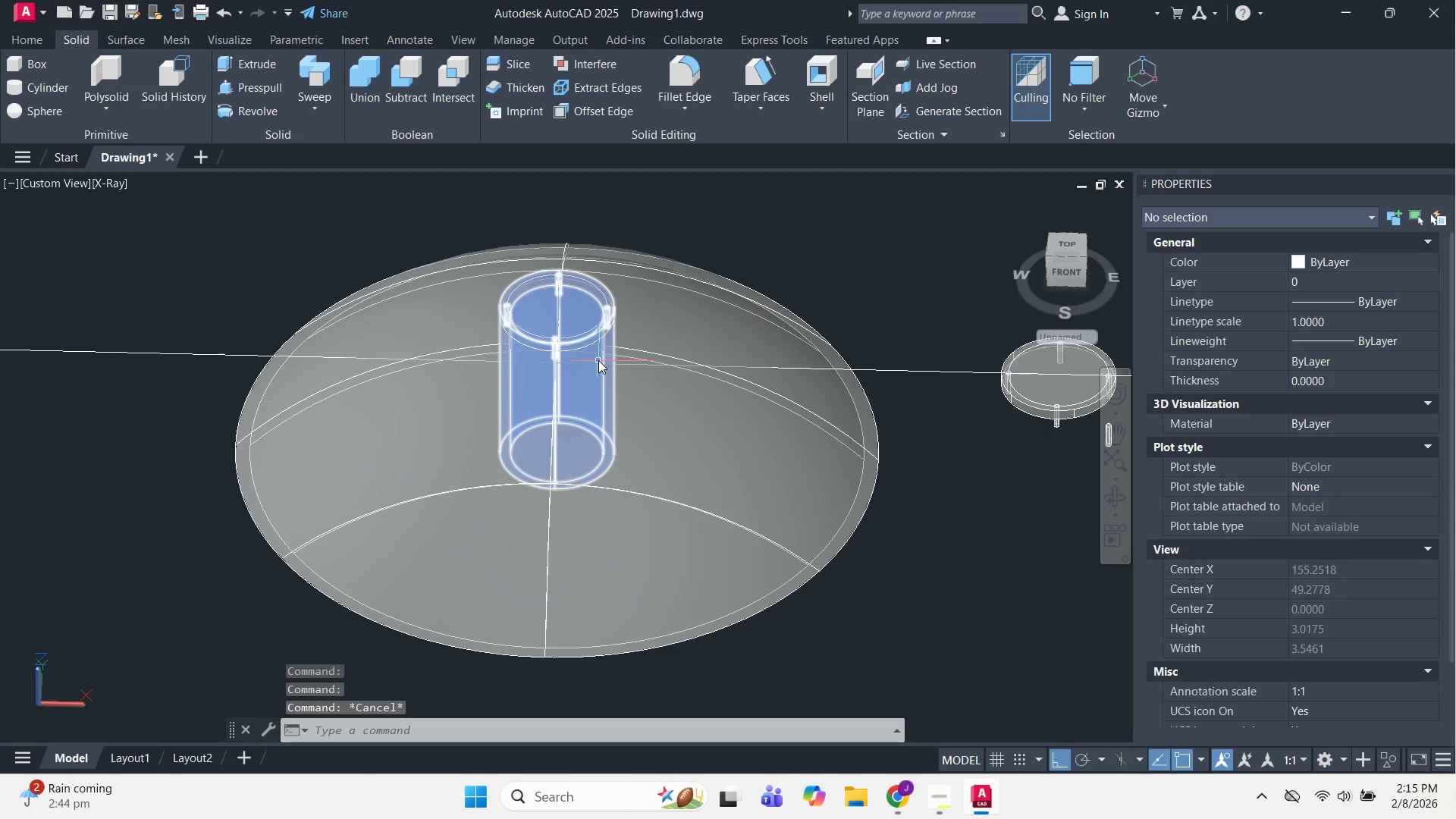 
hold_key(key=ShiftLeft, duration=0.59)
 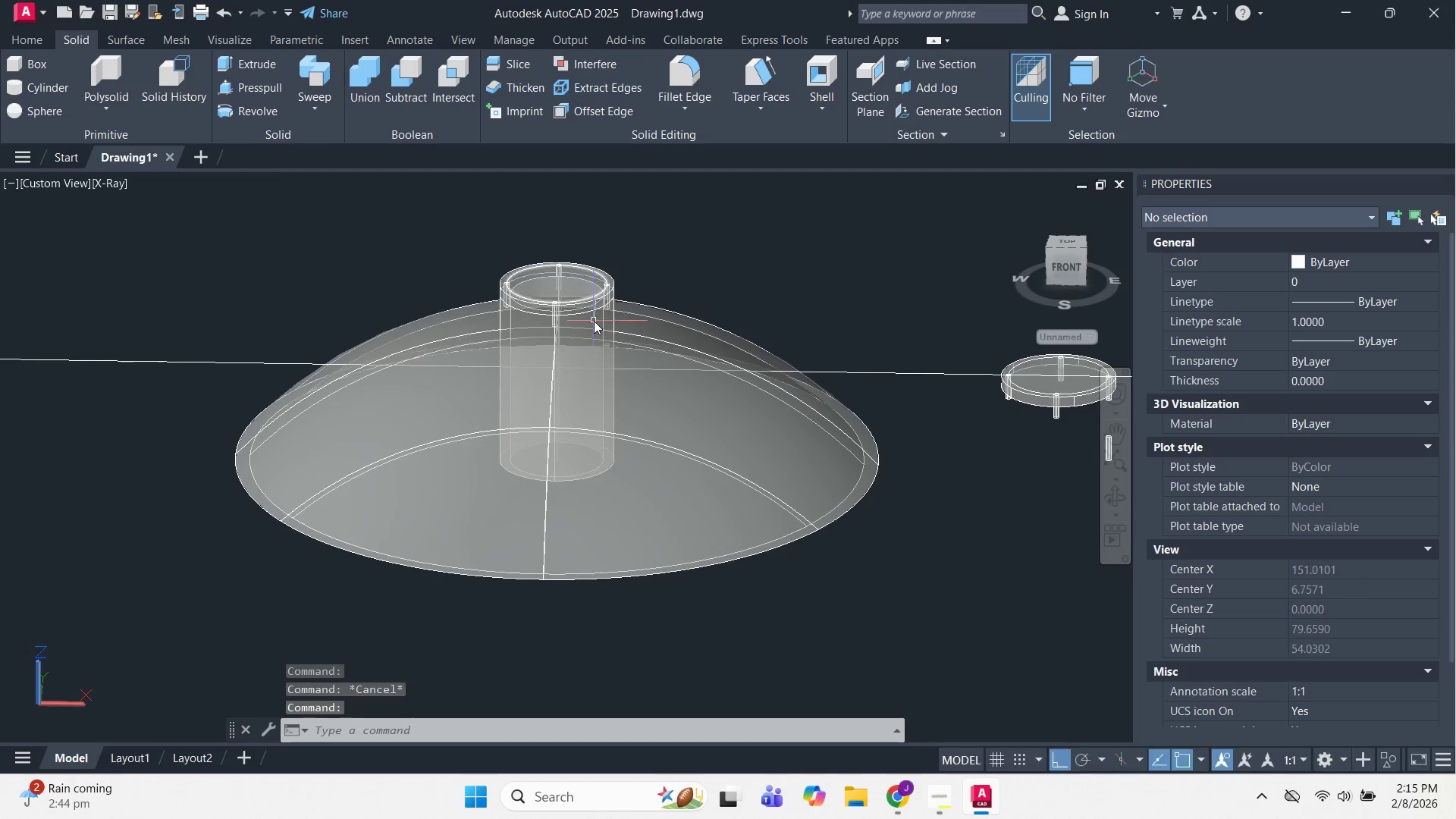 
scroll: coordinate [586, 345], scroll_direction: down, amount: 2.0
 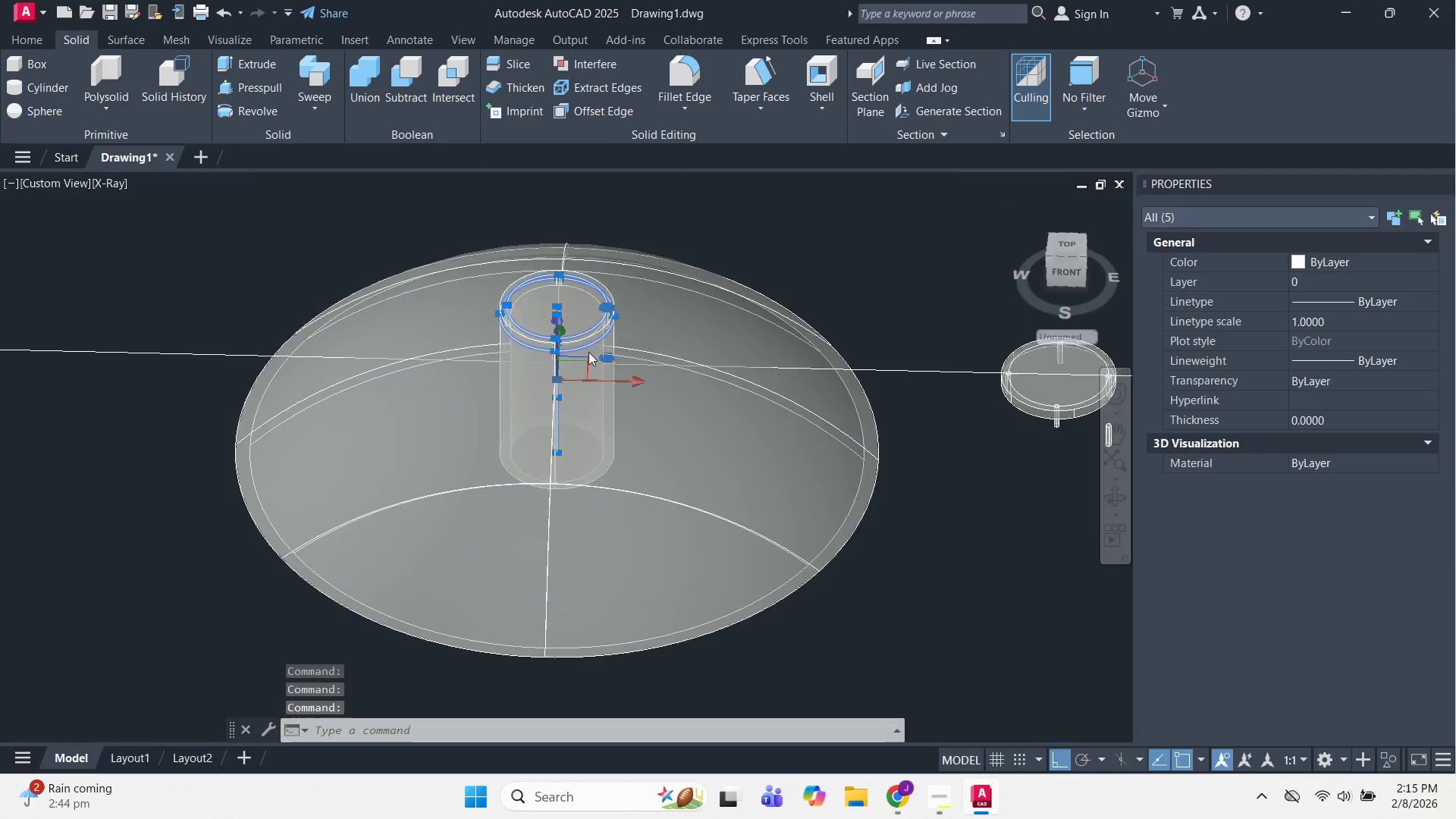 
left_click([594, 321])
 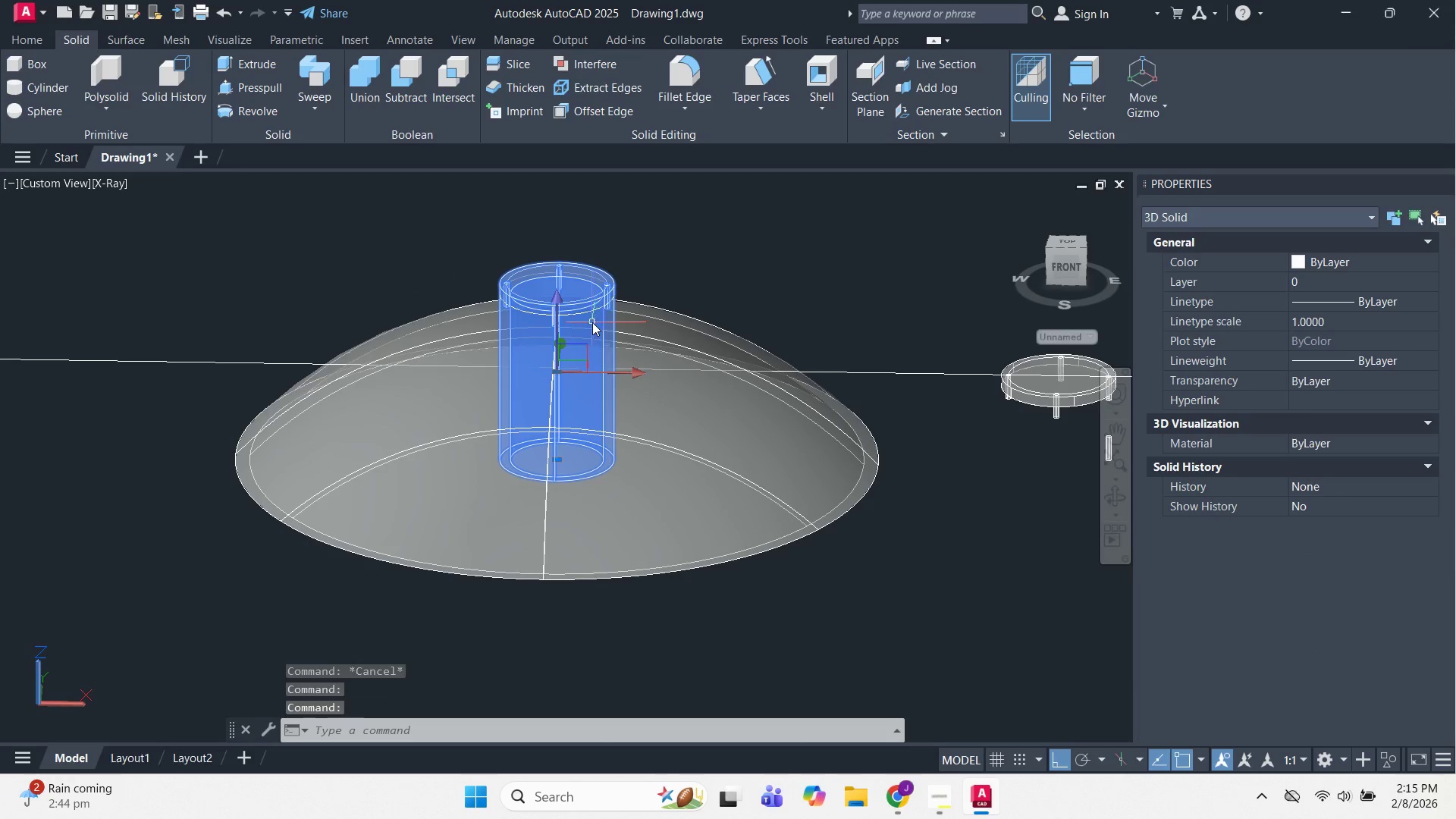 
key(Escape)
 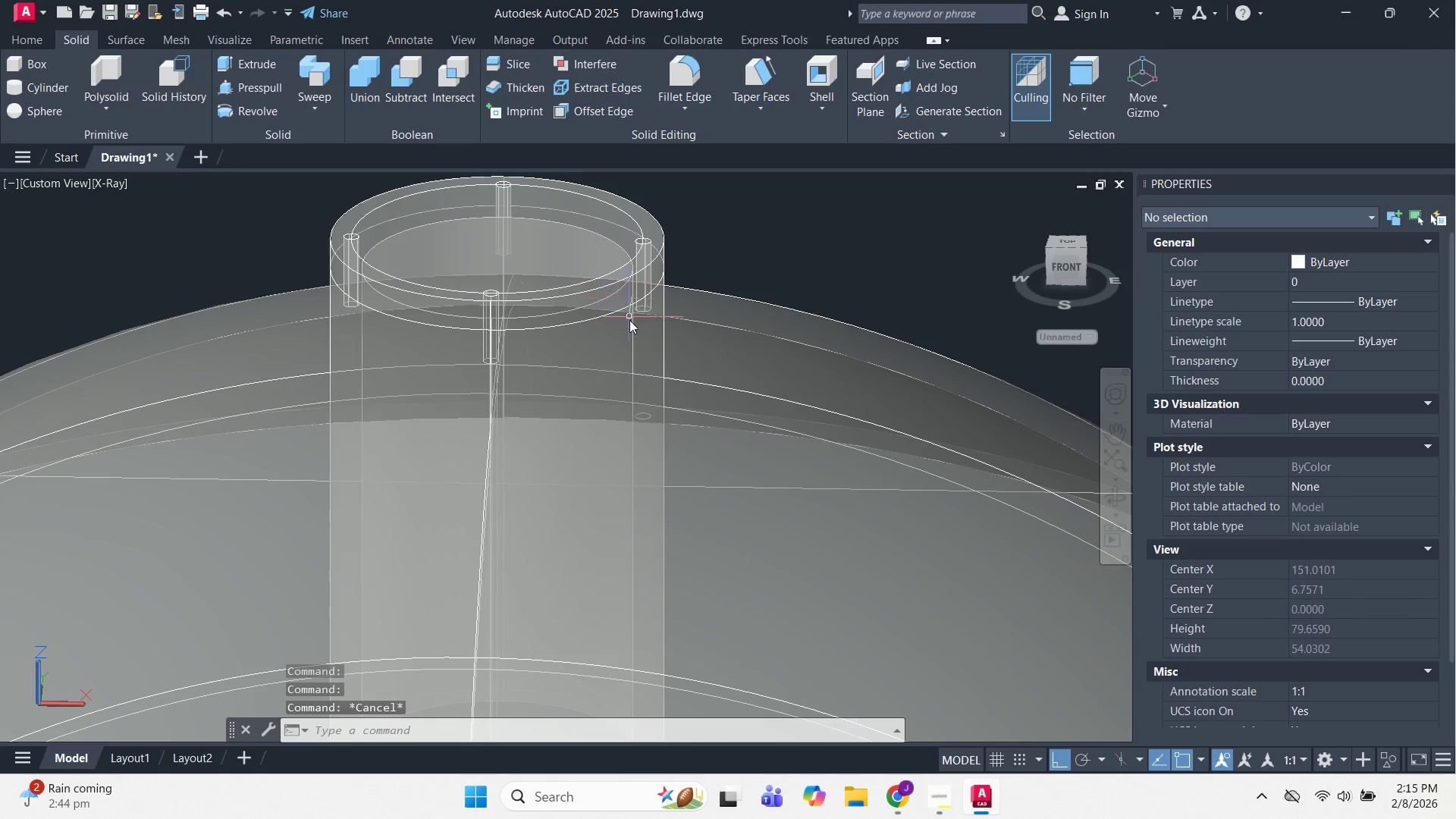 
left_click([629, 325])
 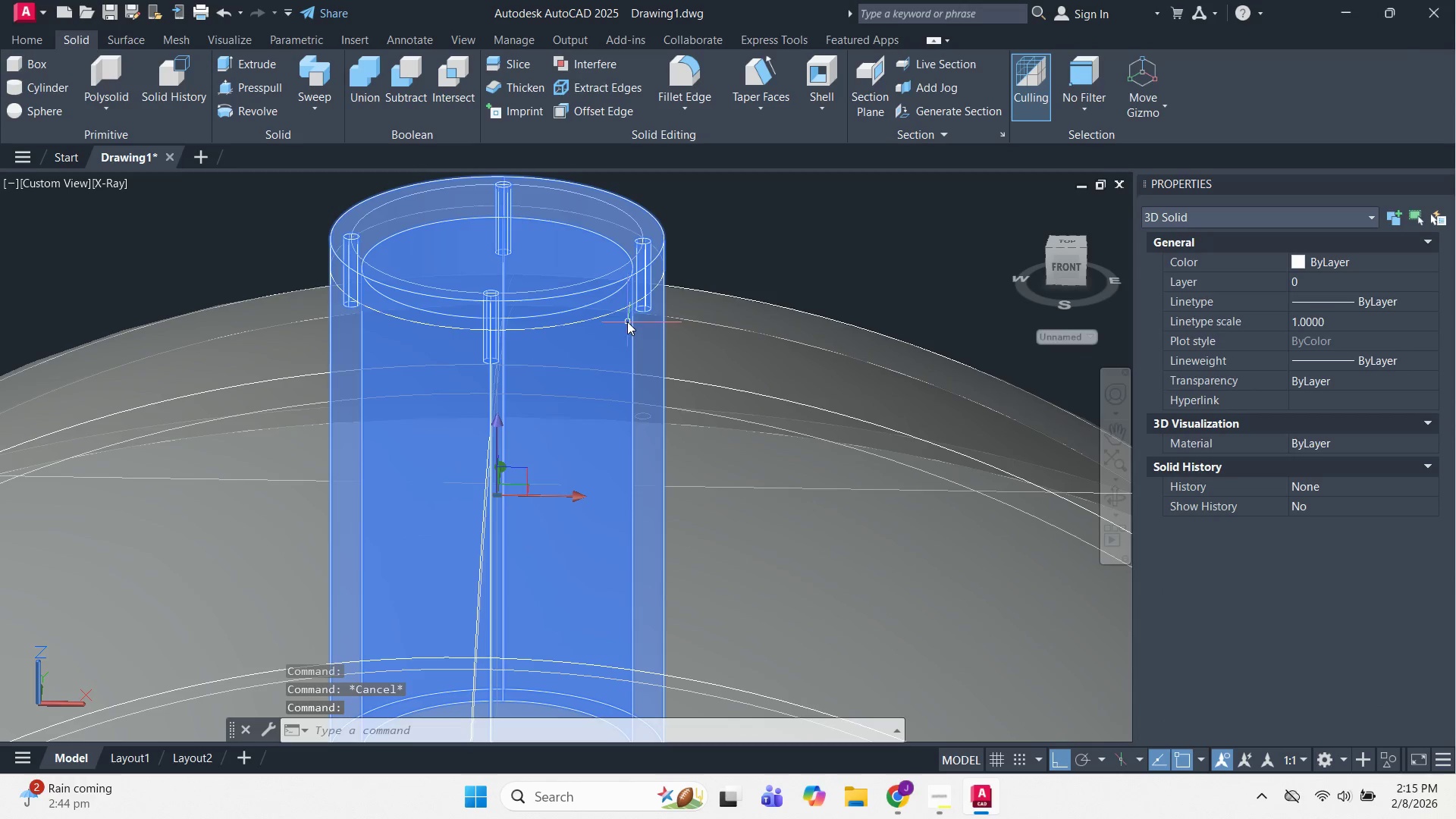 
scroll: coordinate [598, 284], scroll_direction: up, amount: 3.0
 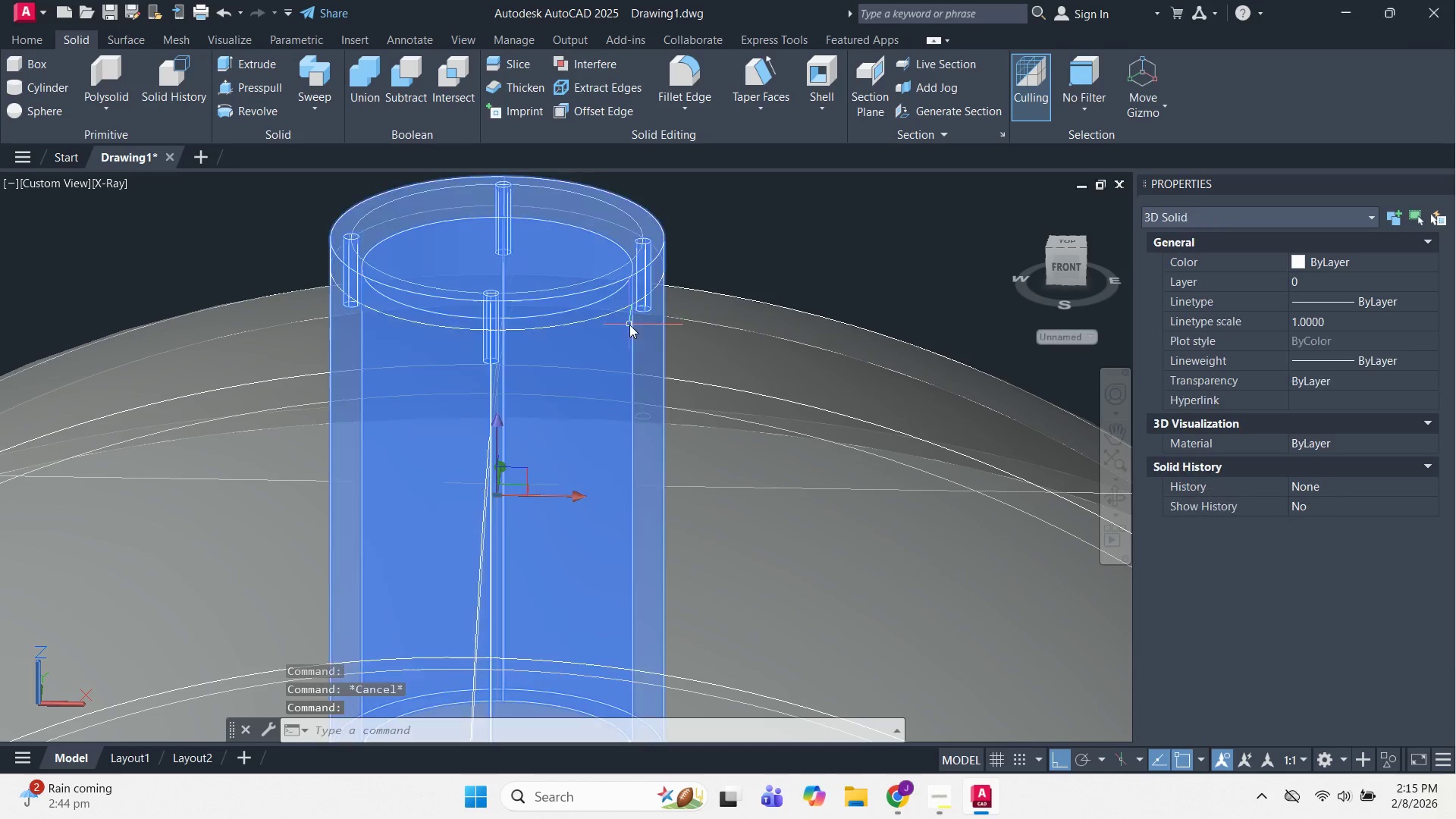 
key(Escape)
 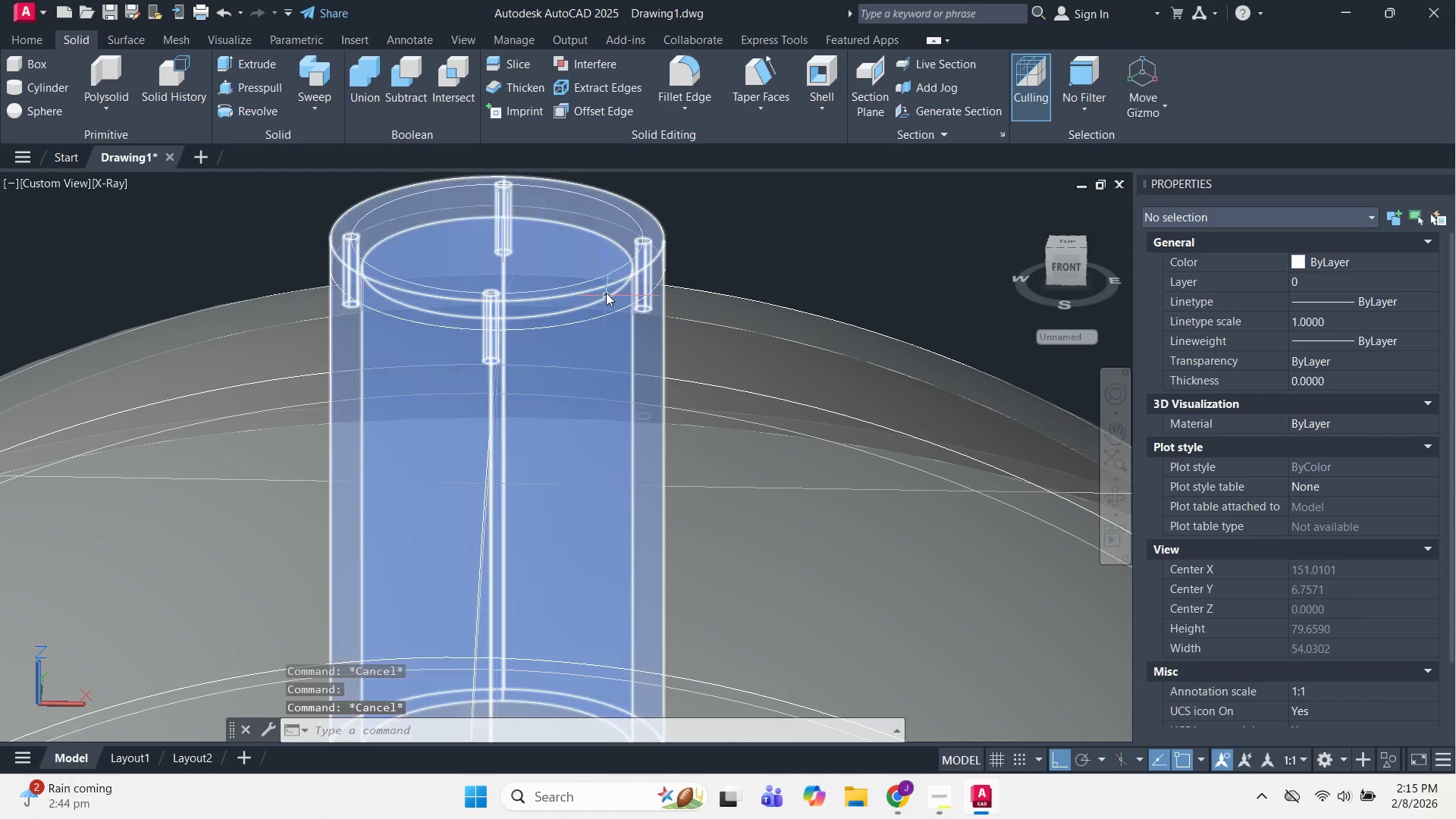 
left_click([606, 289])
 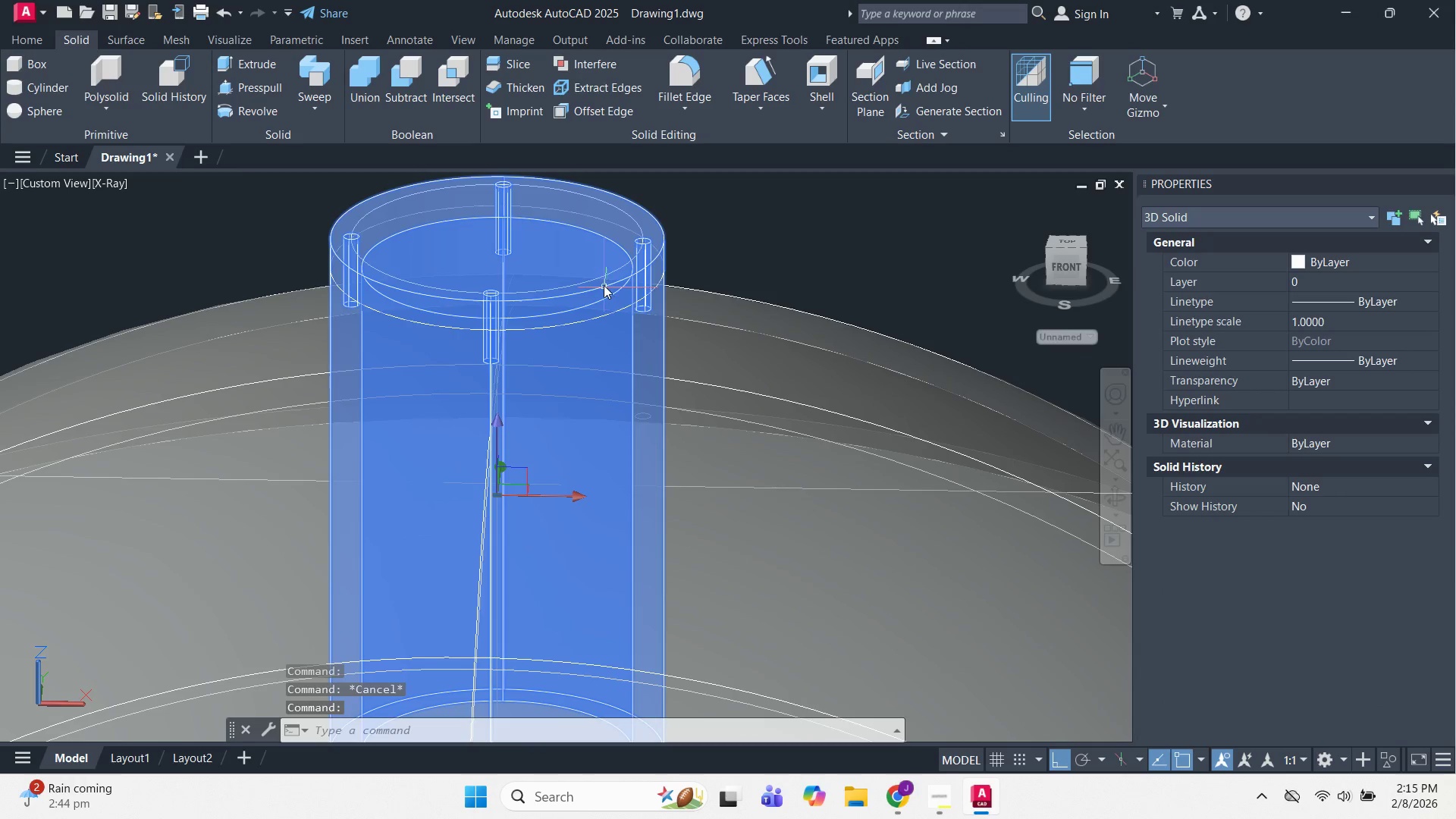 
key(Escape)
 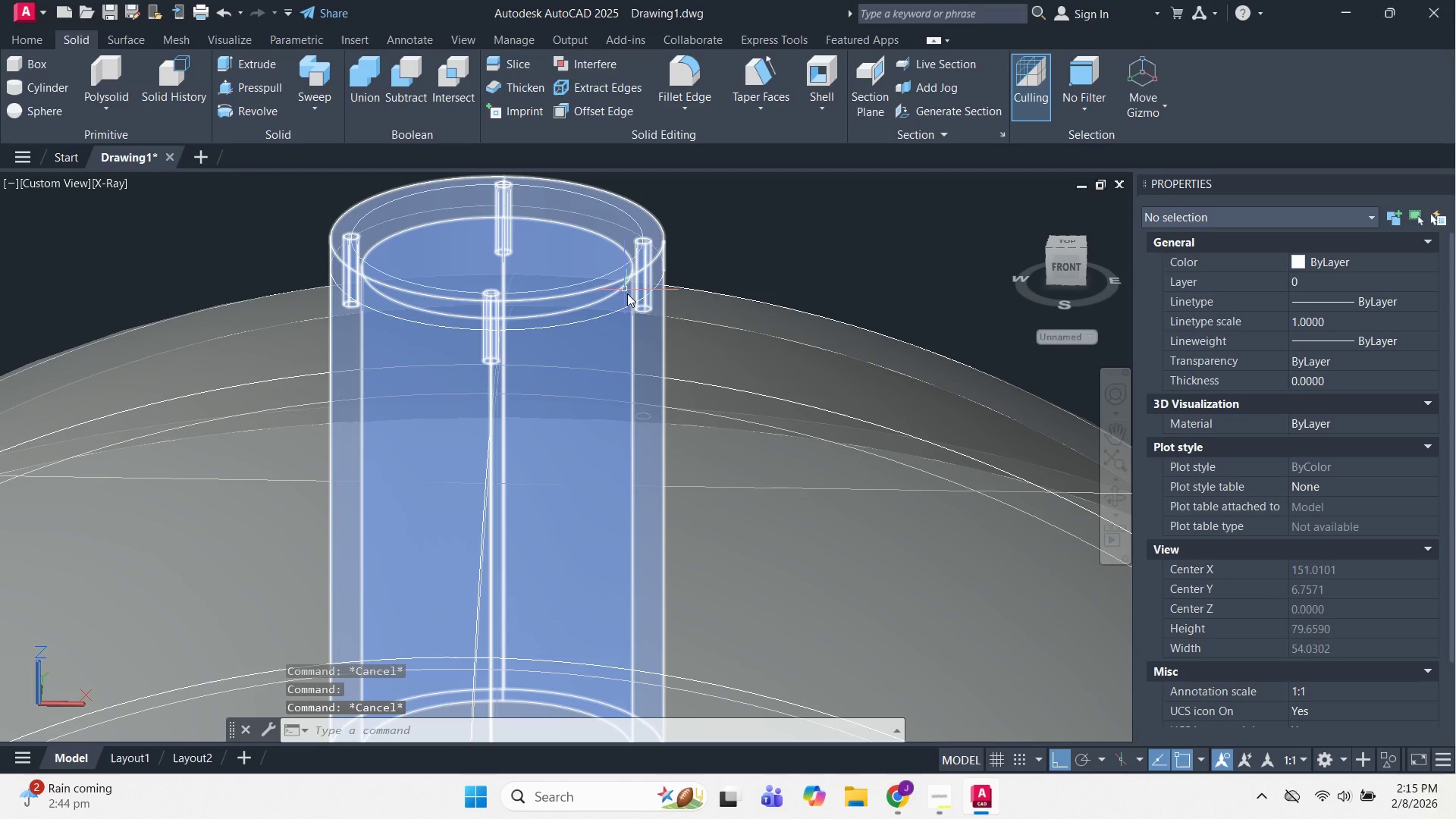 
hold_key(key=ShiftLeft, duration=0.48)
 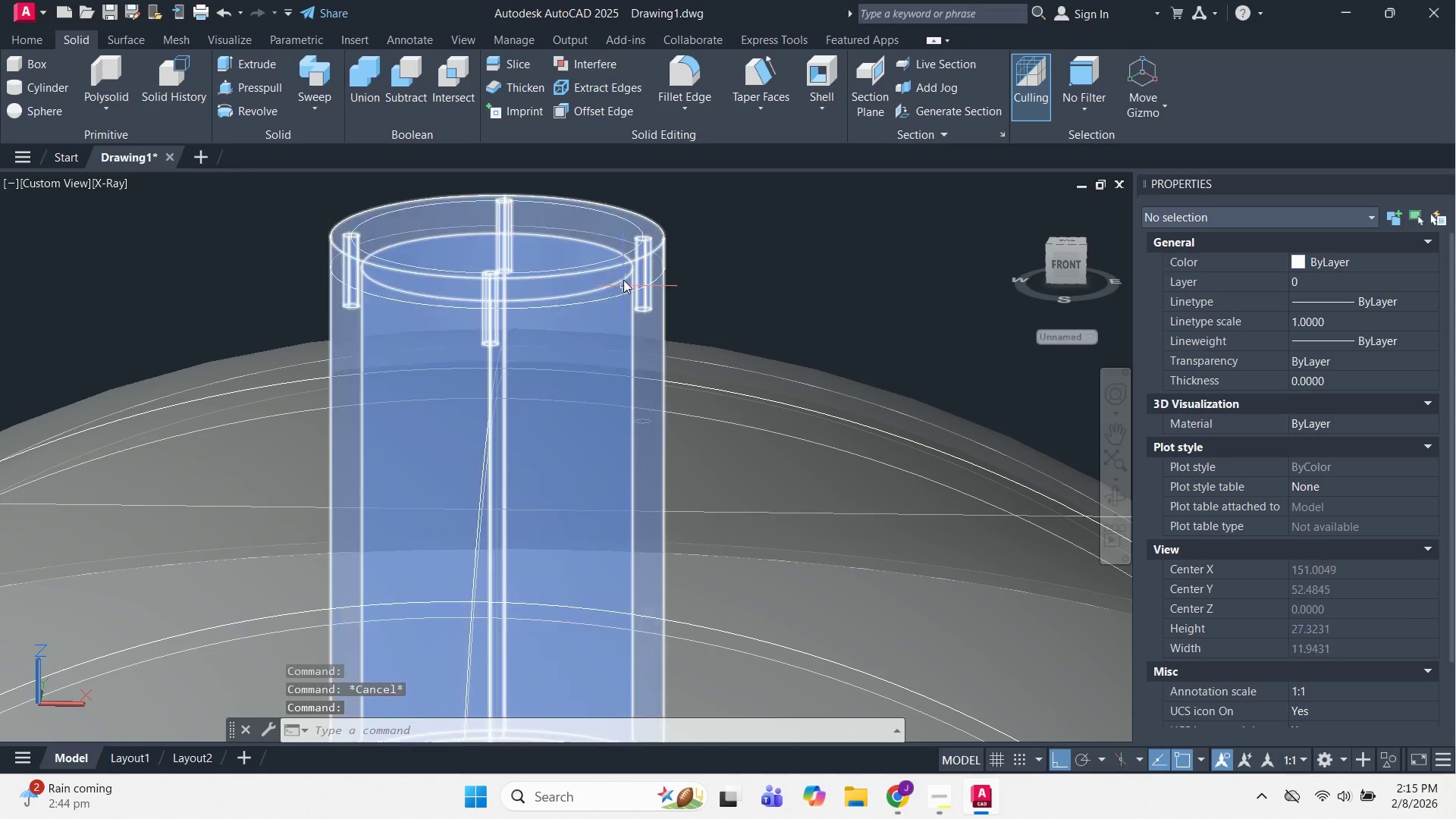 
key(Escape)
 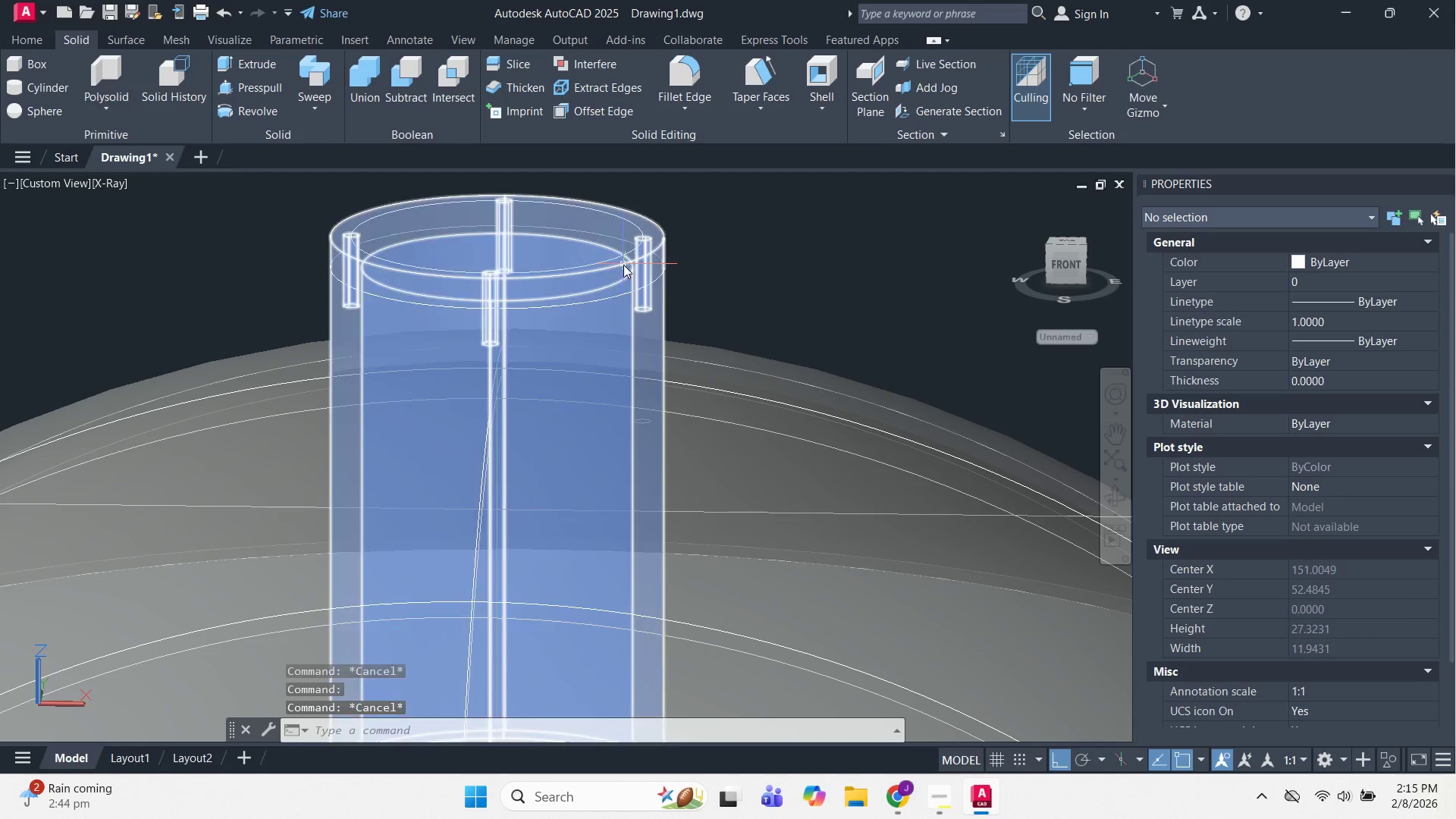 
left_click([623, 265])
 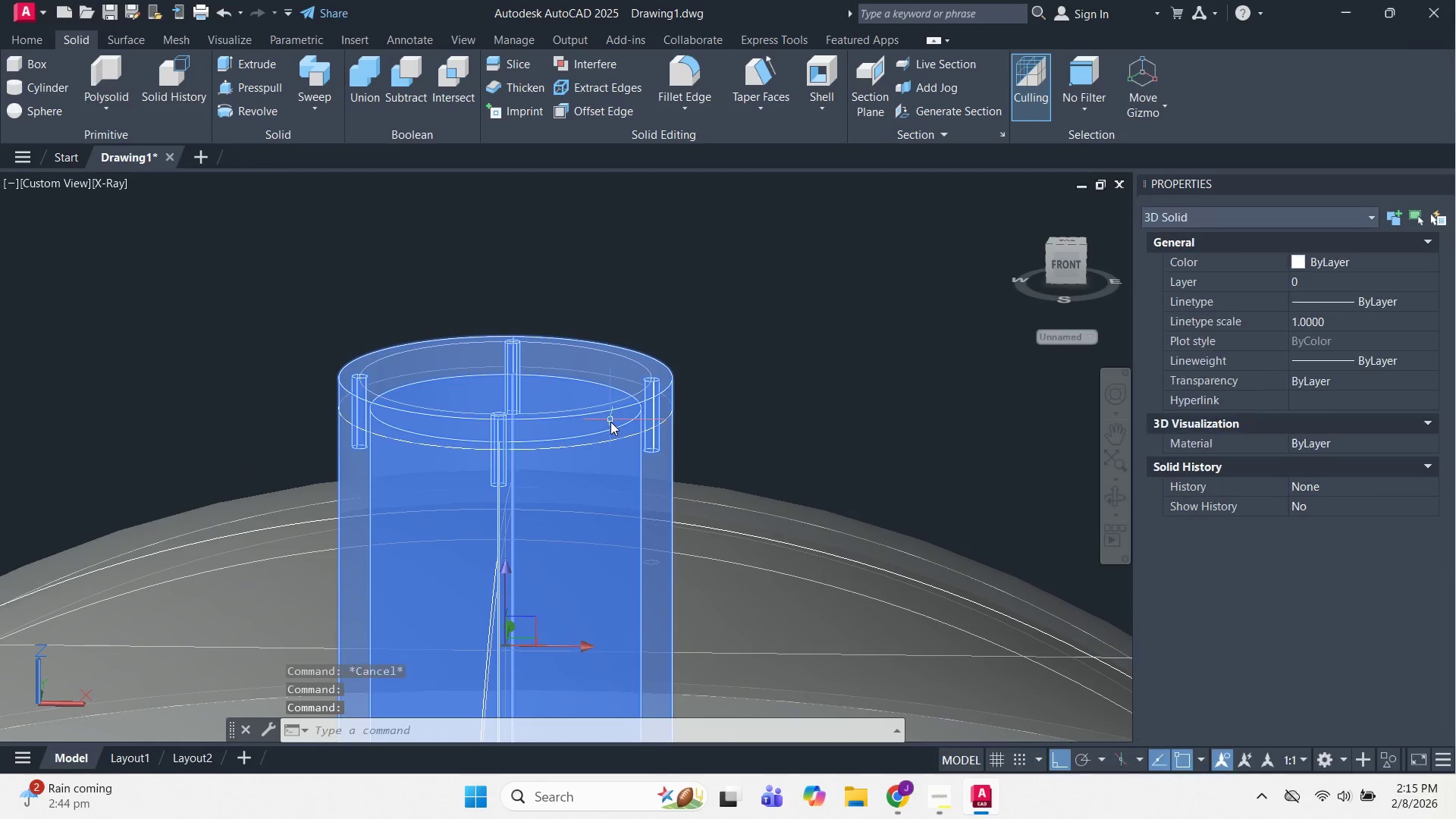 
key(M)
 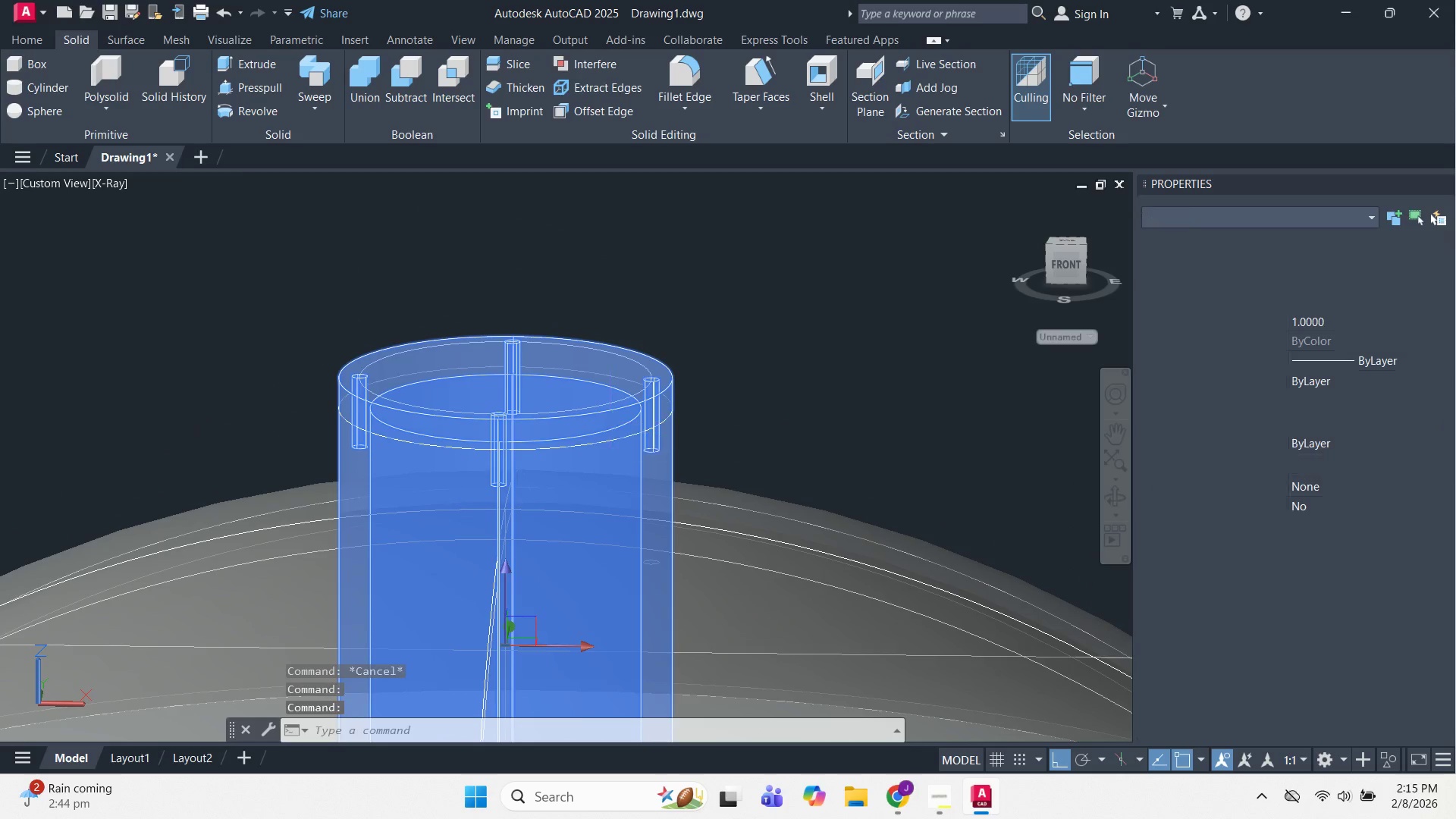 
key(Space)
 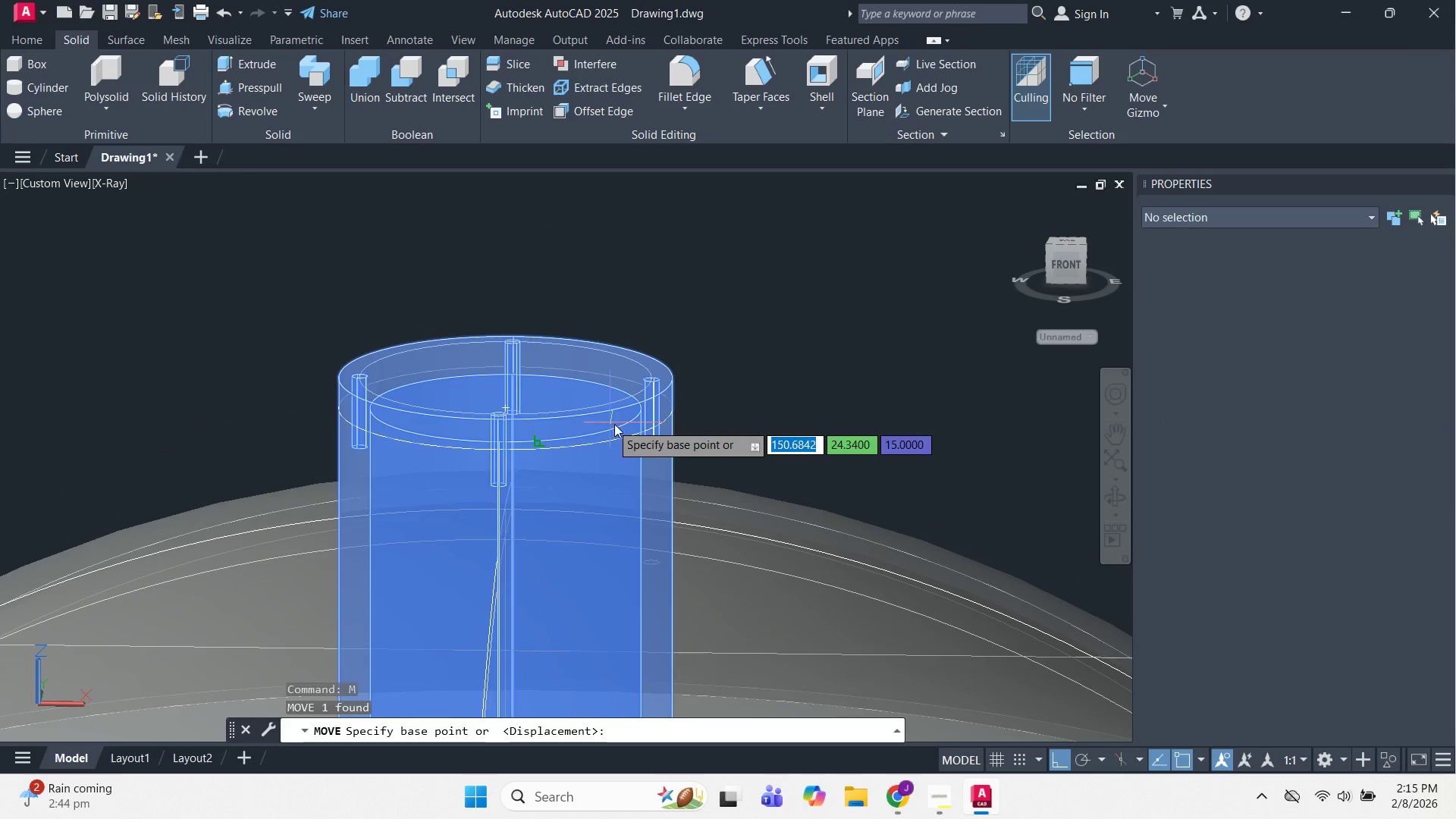 
left_click_drag(start_coordinate=[610, 424], to_coordinate=[624, 424])
 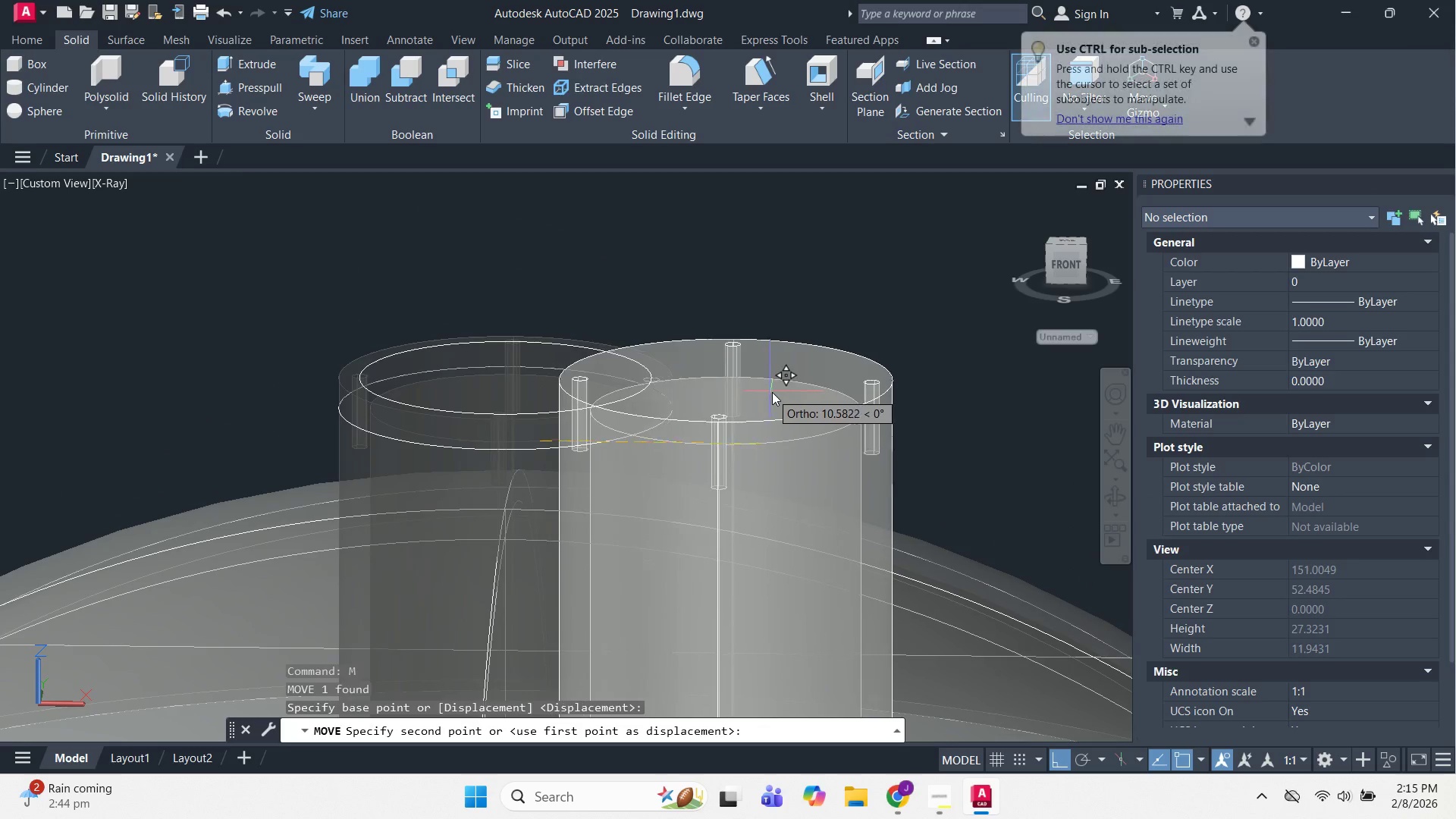 
key(Escape)
 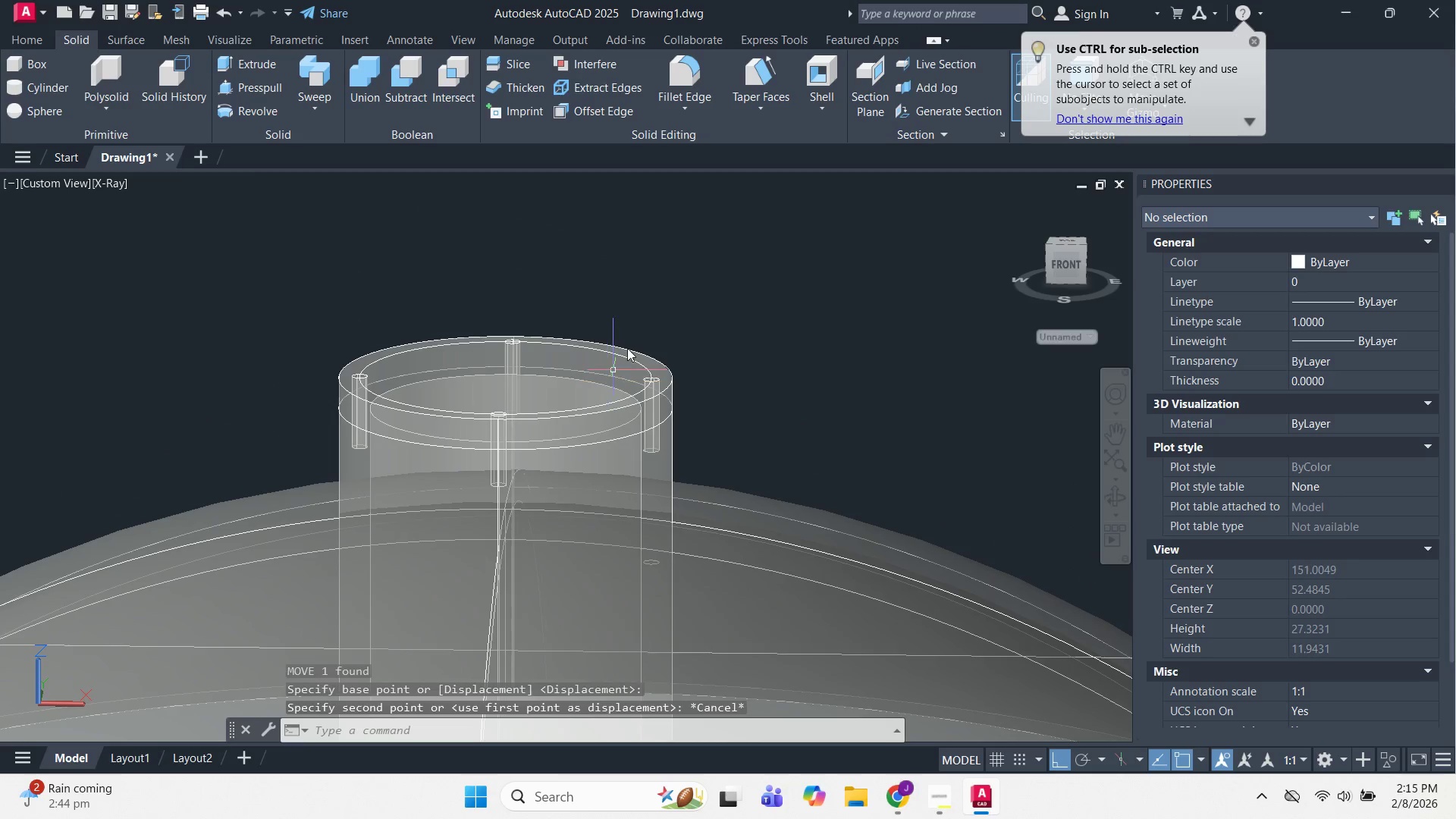 
left_click([637, 330])
 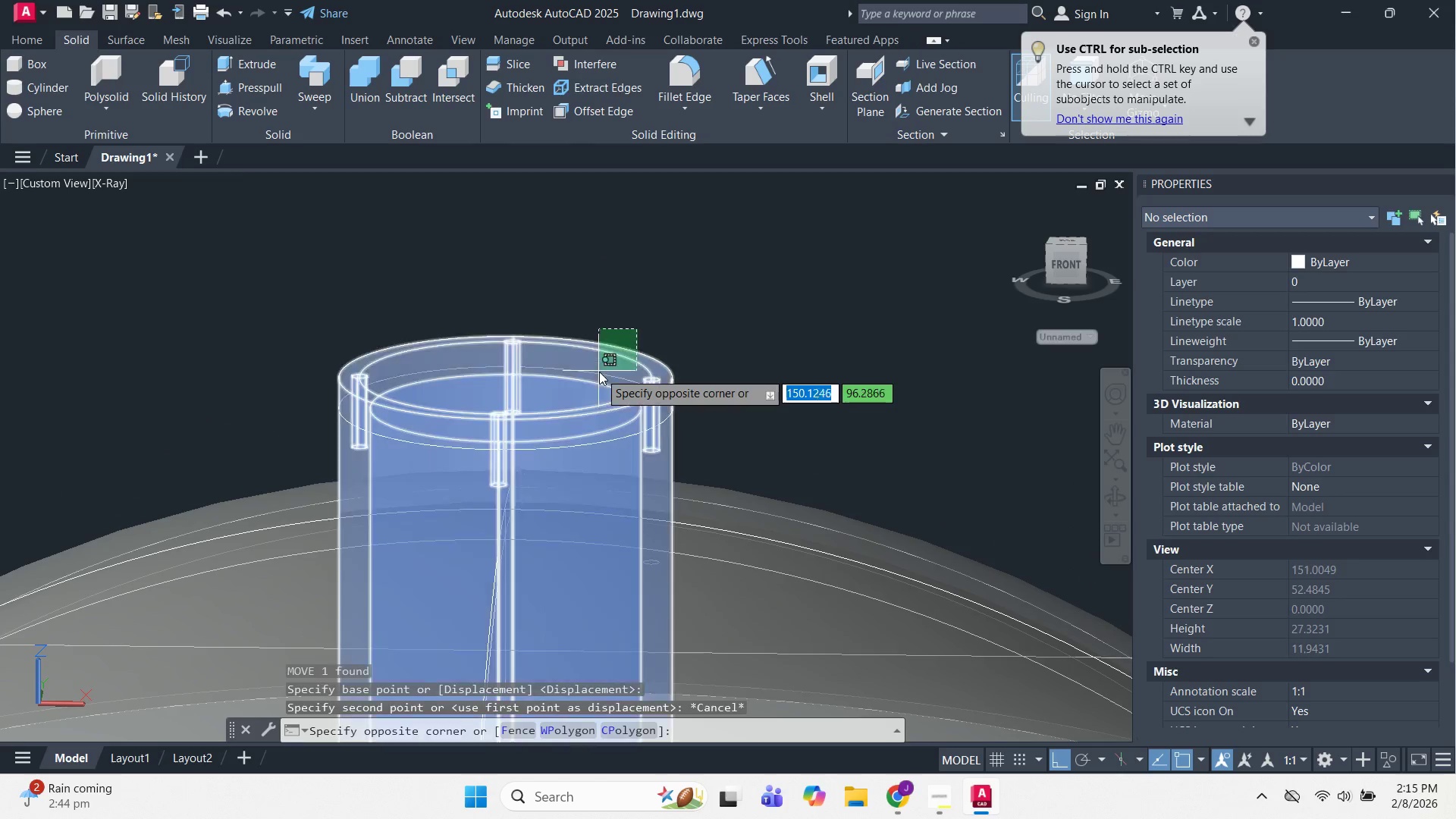 
key(Escape)
 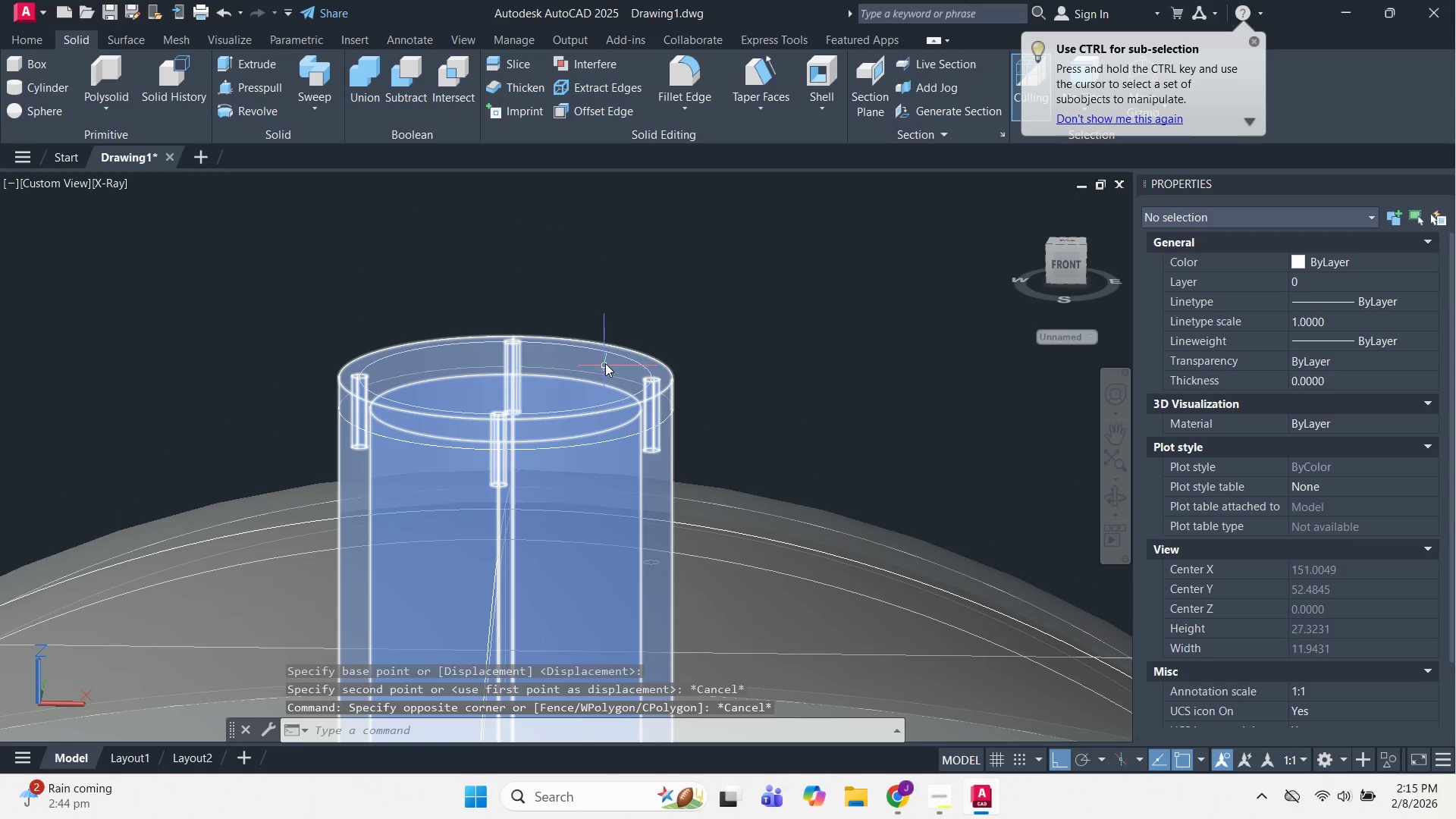 
left_click([607, 361])
 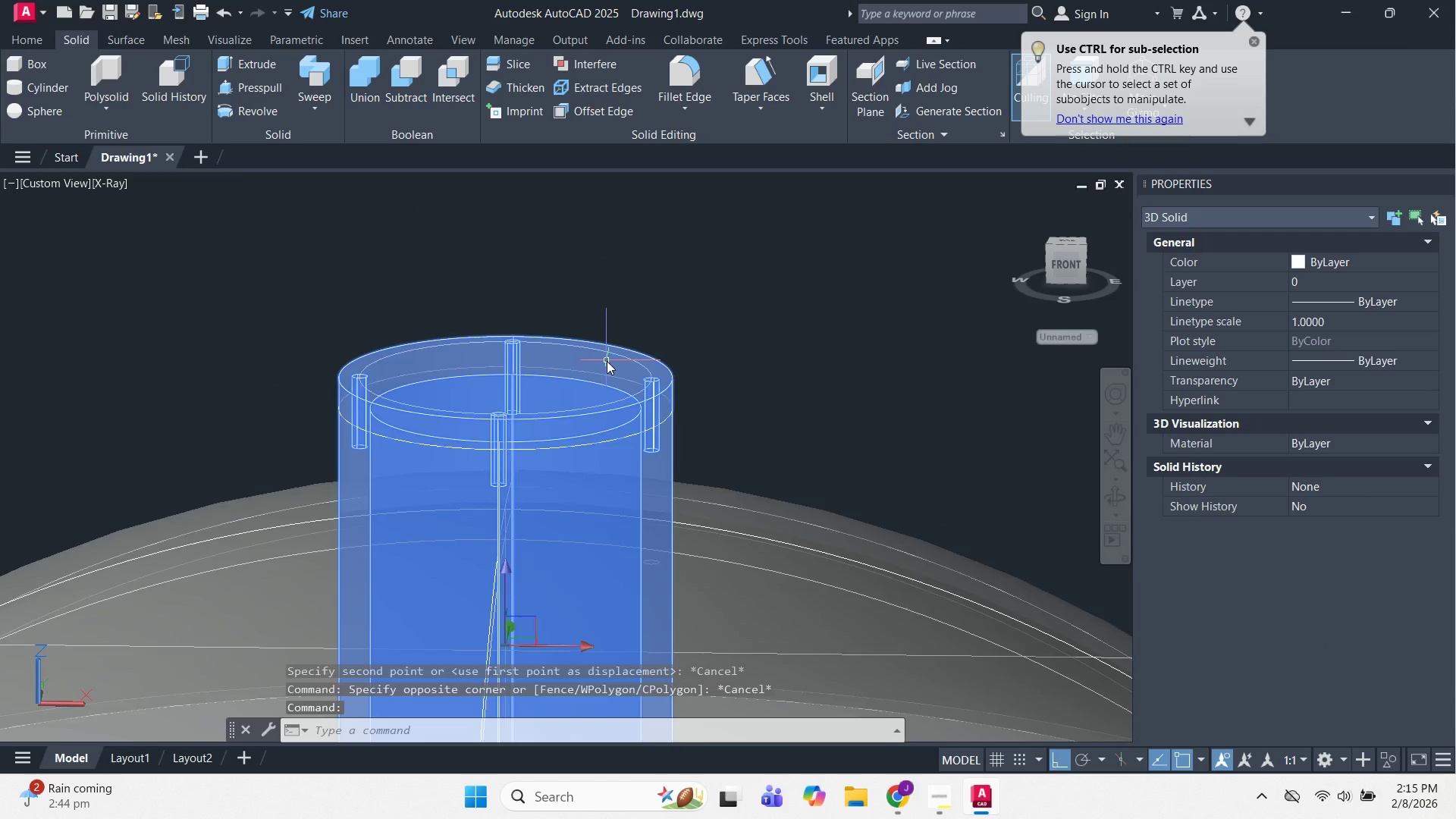 
key(Escape)
 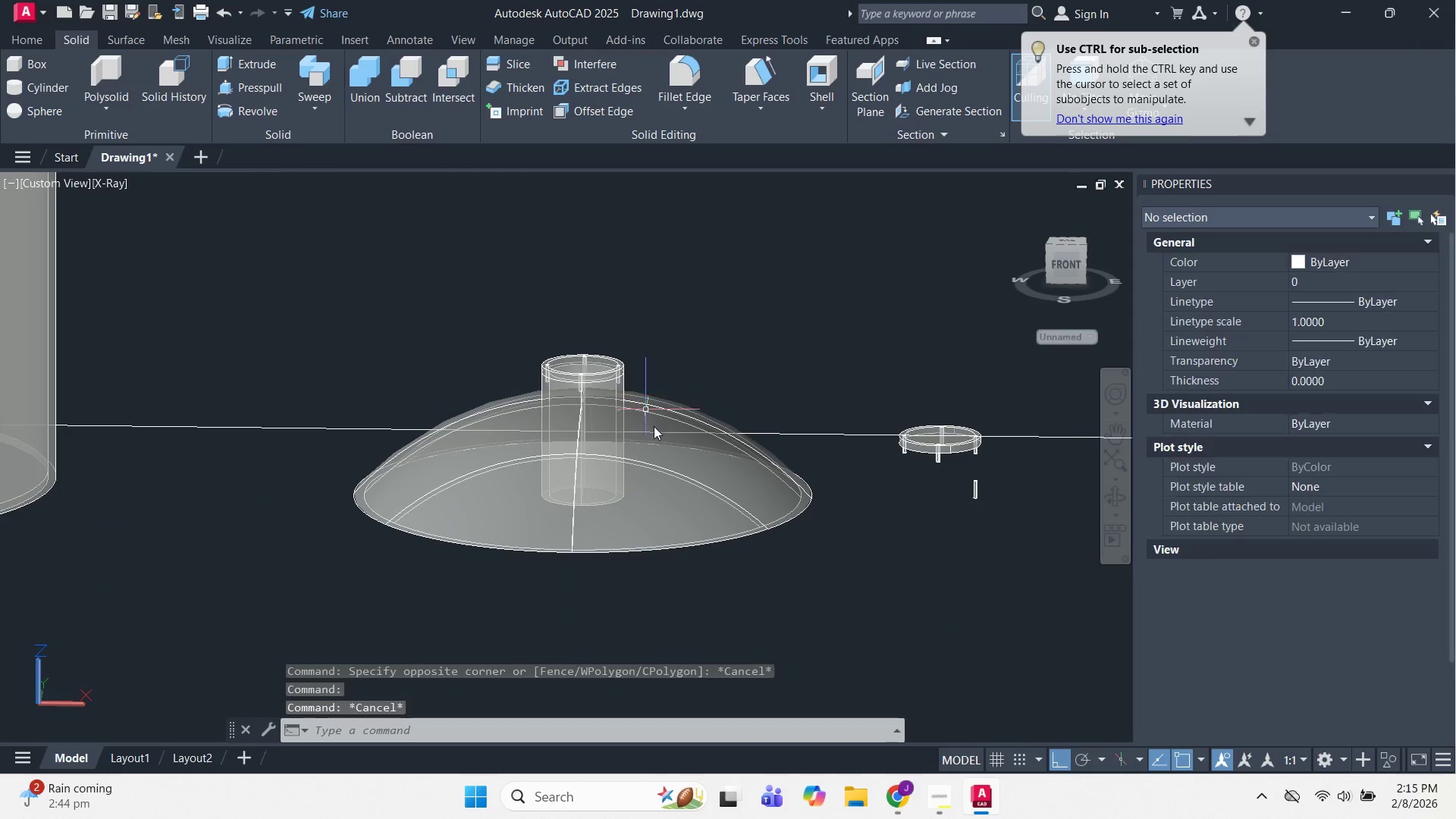 
key(Escape)
 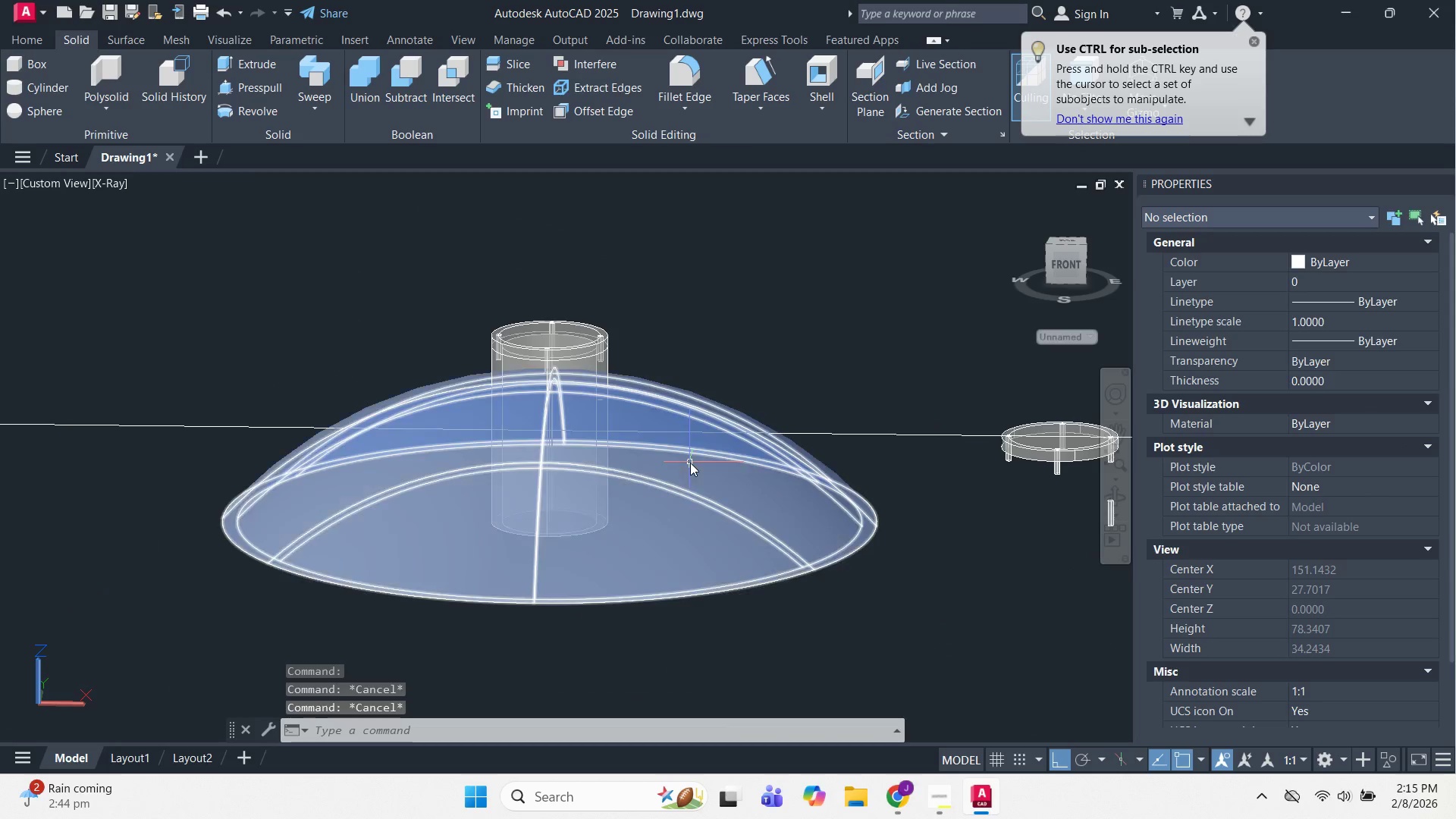 
scroll: coordinate [661, 435], scroll_direction: down, amount: 2.0
 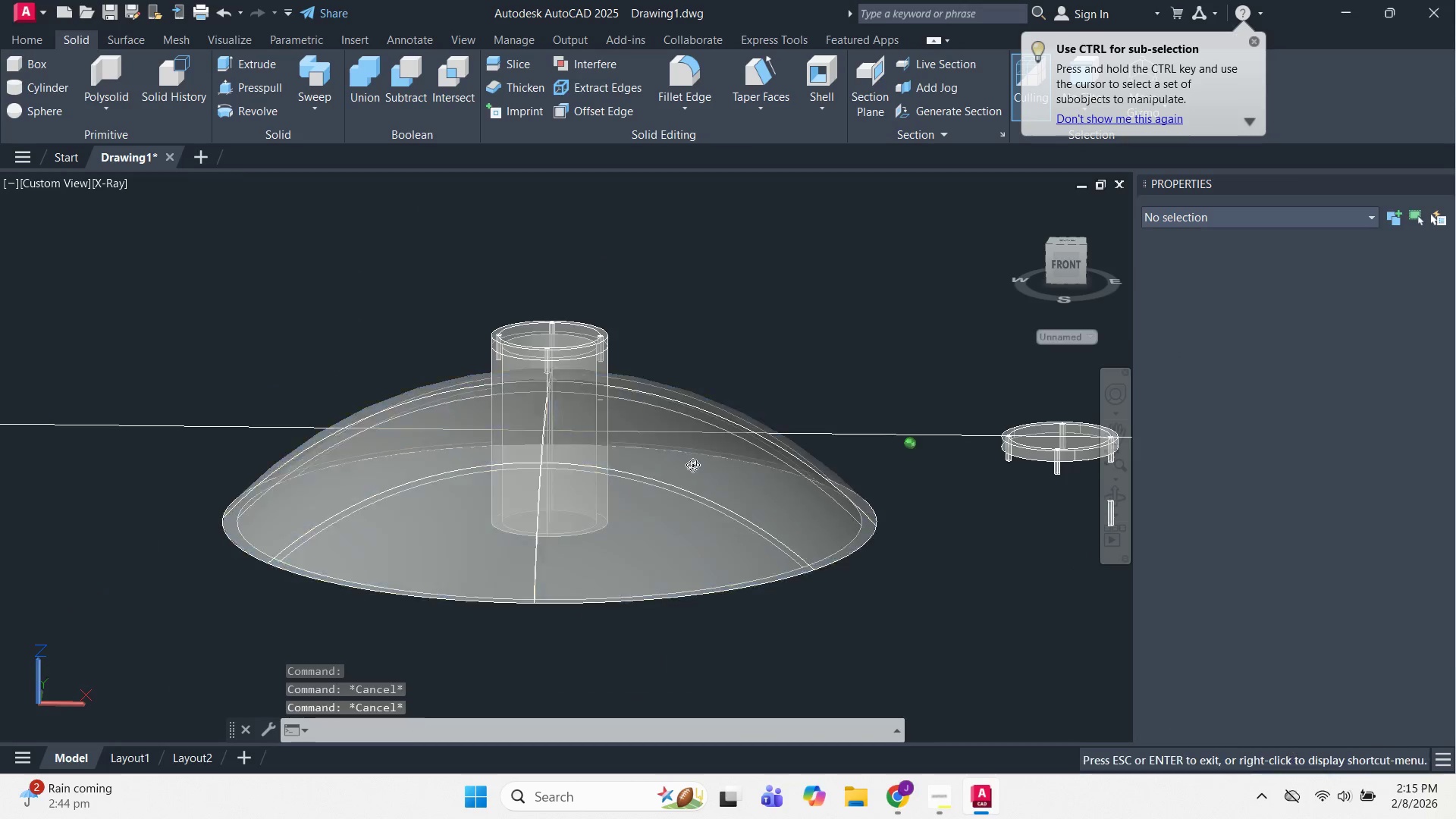 
hold_key(key=ShiftLeft, duration=0.61)
 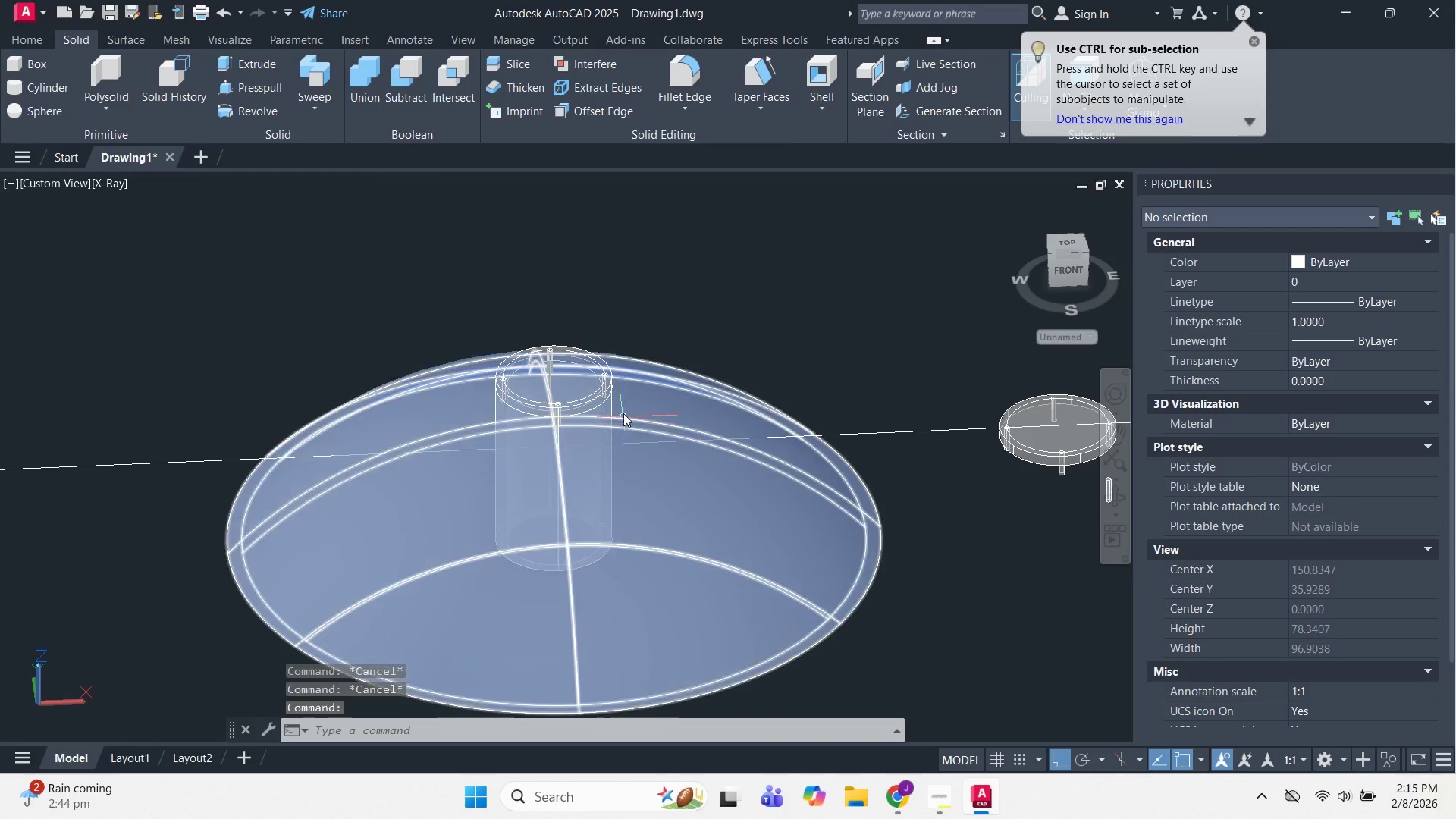 
scroll: coordinate [623, 412], scroll_direction: up, amount: 1.0
 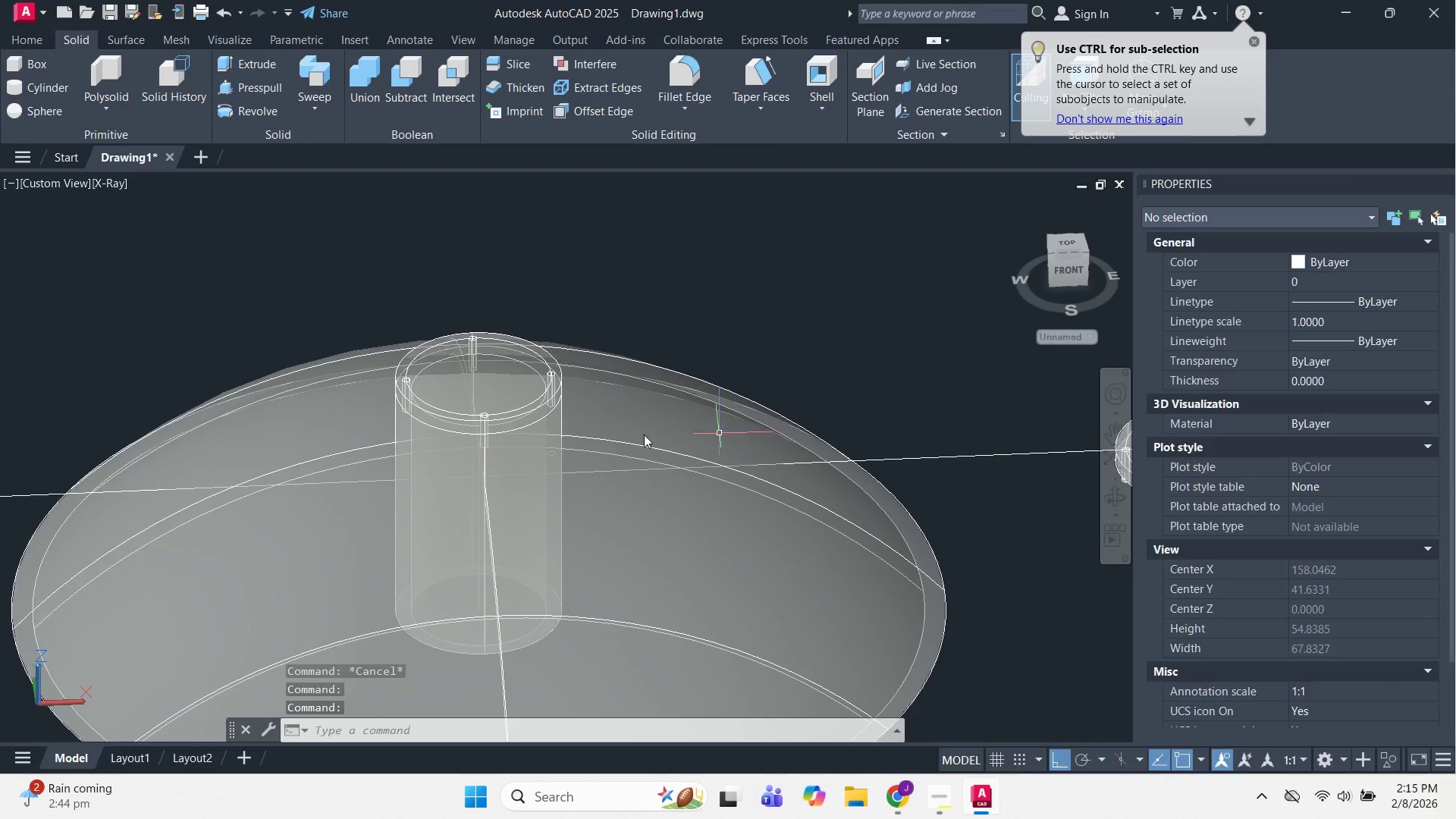 
left_click([440, 382])
 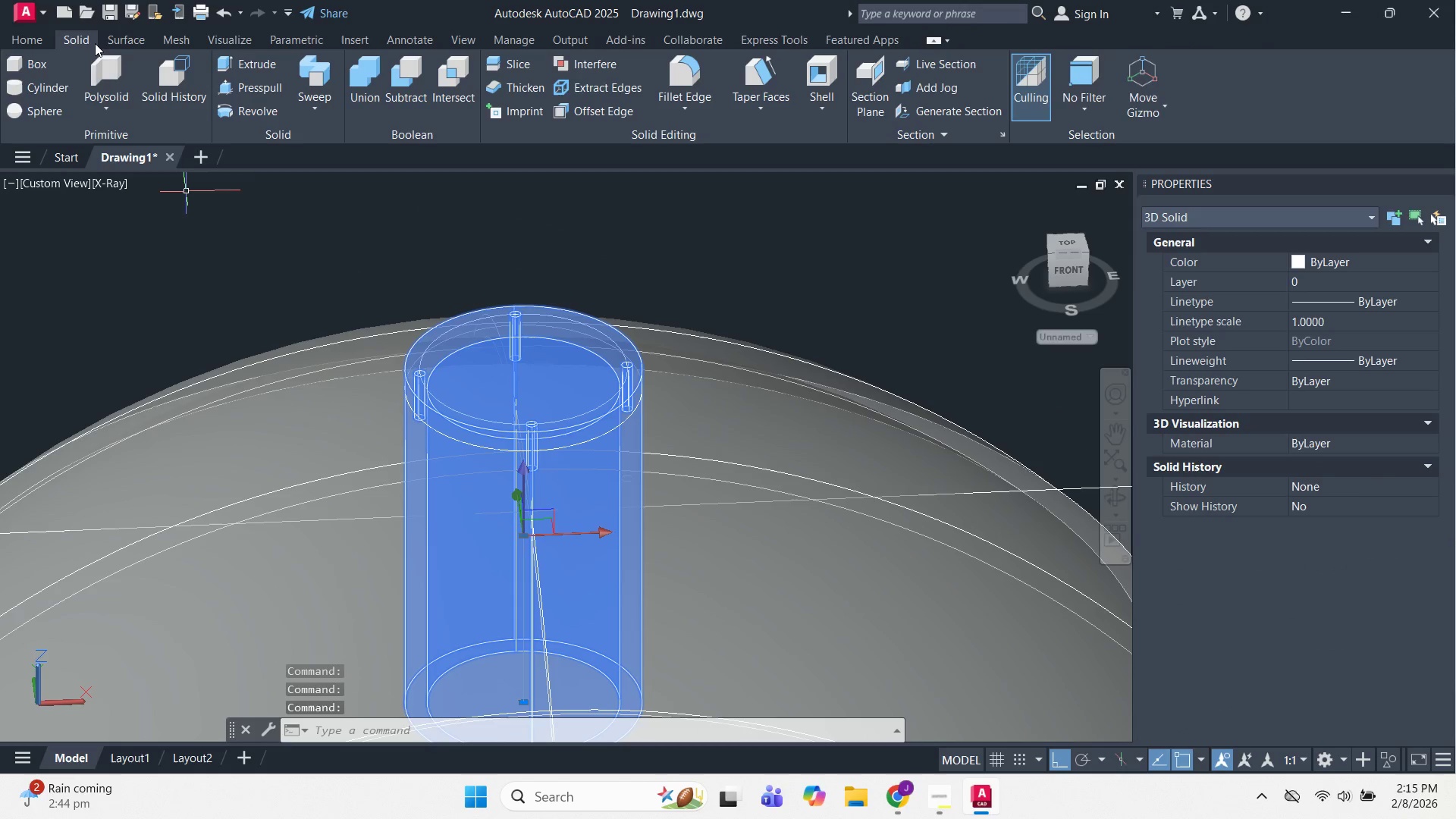 
scroll: coordinate [374, 395], scroll_direction: up, amount: 1.0
 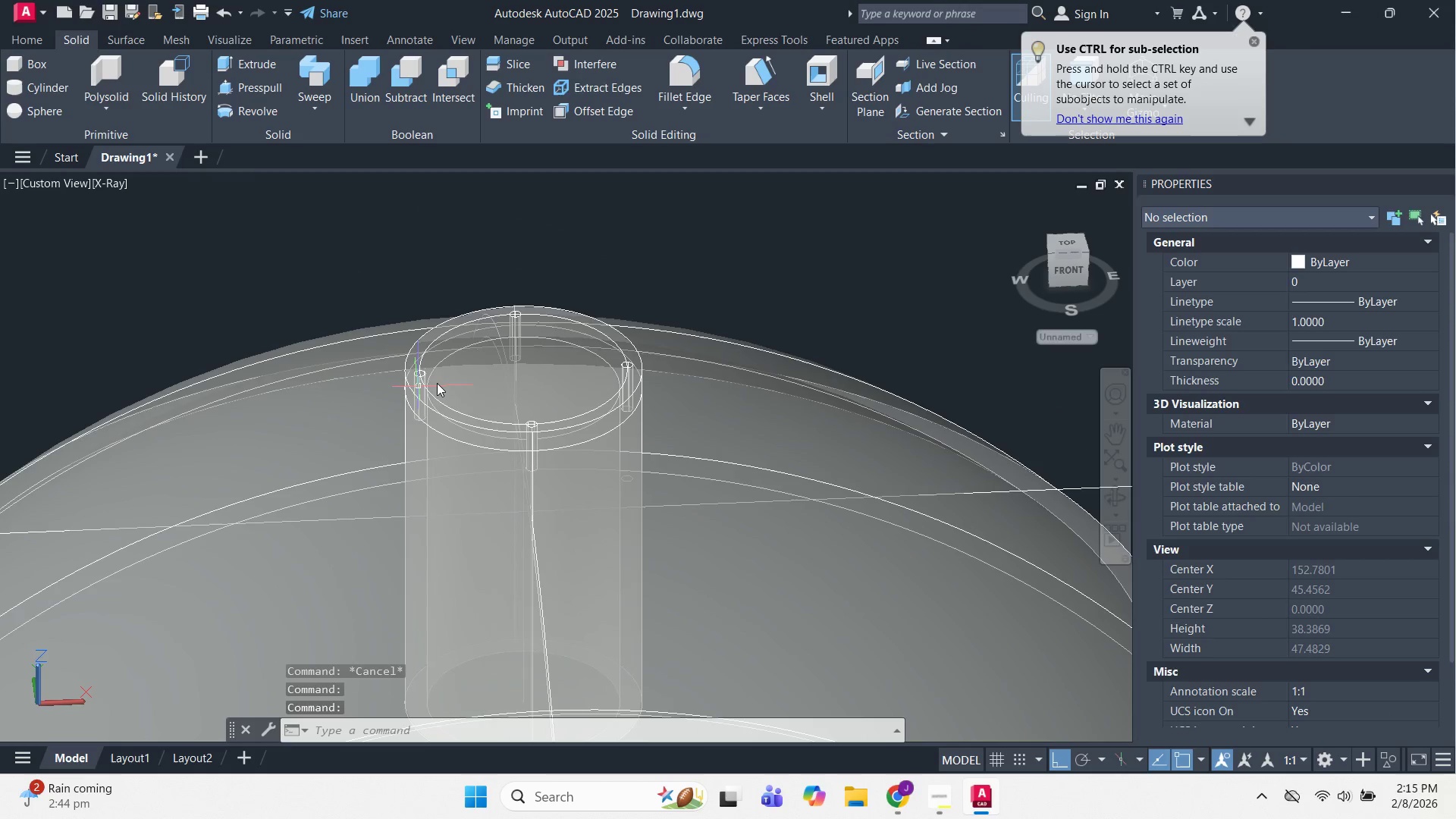 
left_click([17, 45])
 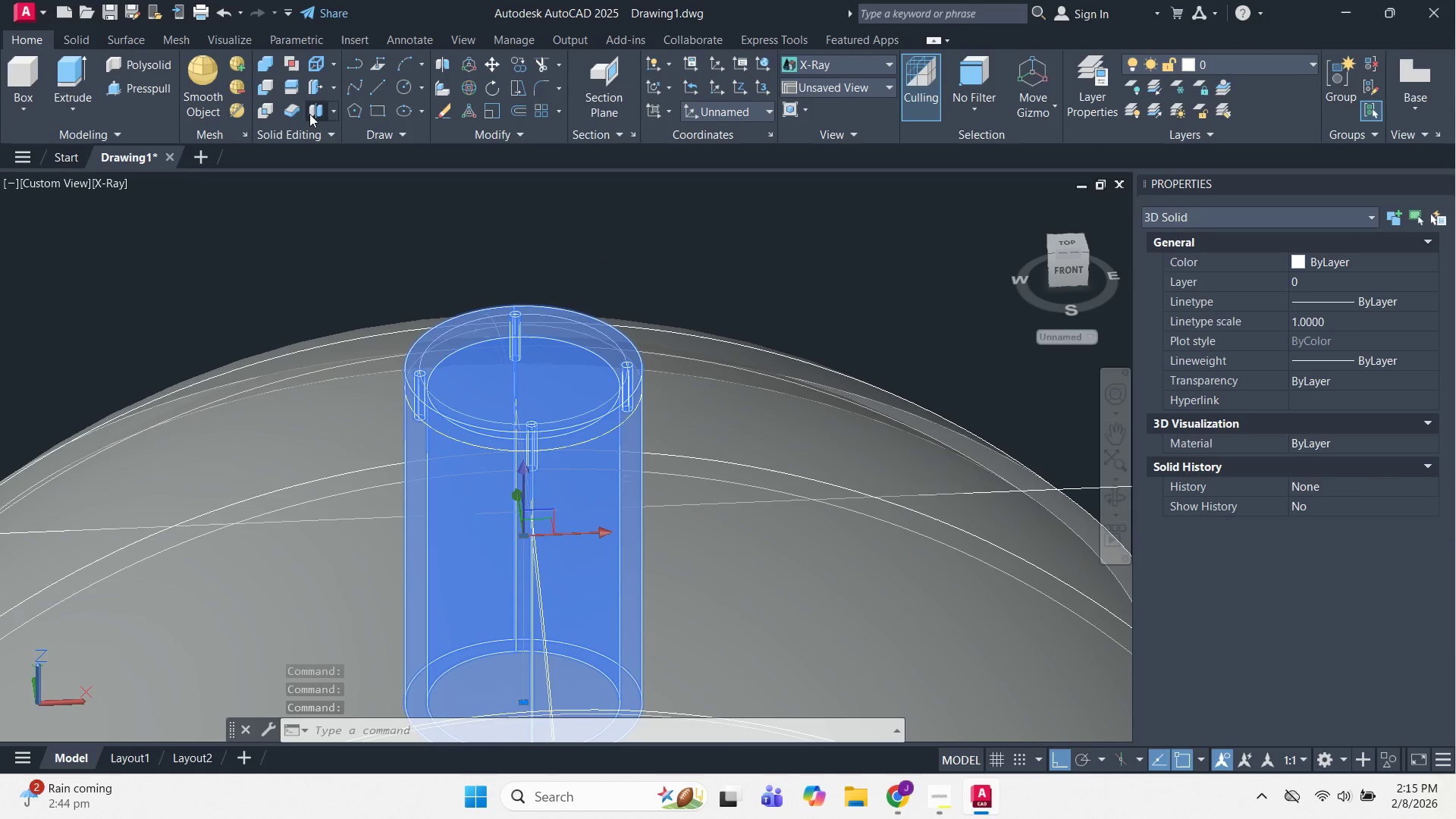 
left_click([309, 114])
 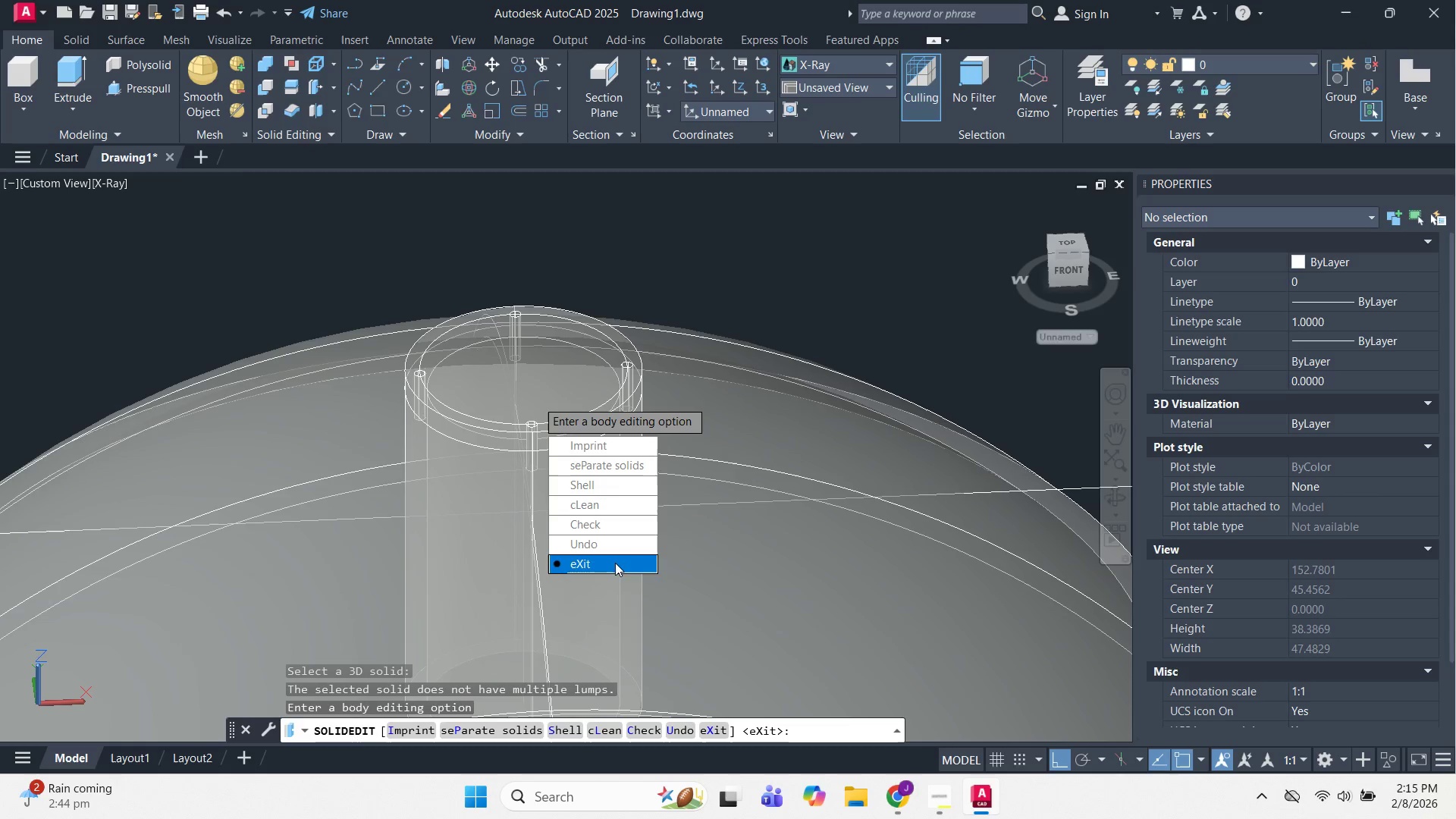 
left_click_drag(start_coordinate=[624, 474], to_coordinate=[536, 398])
 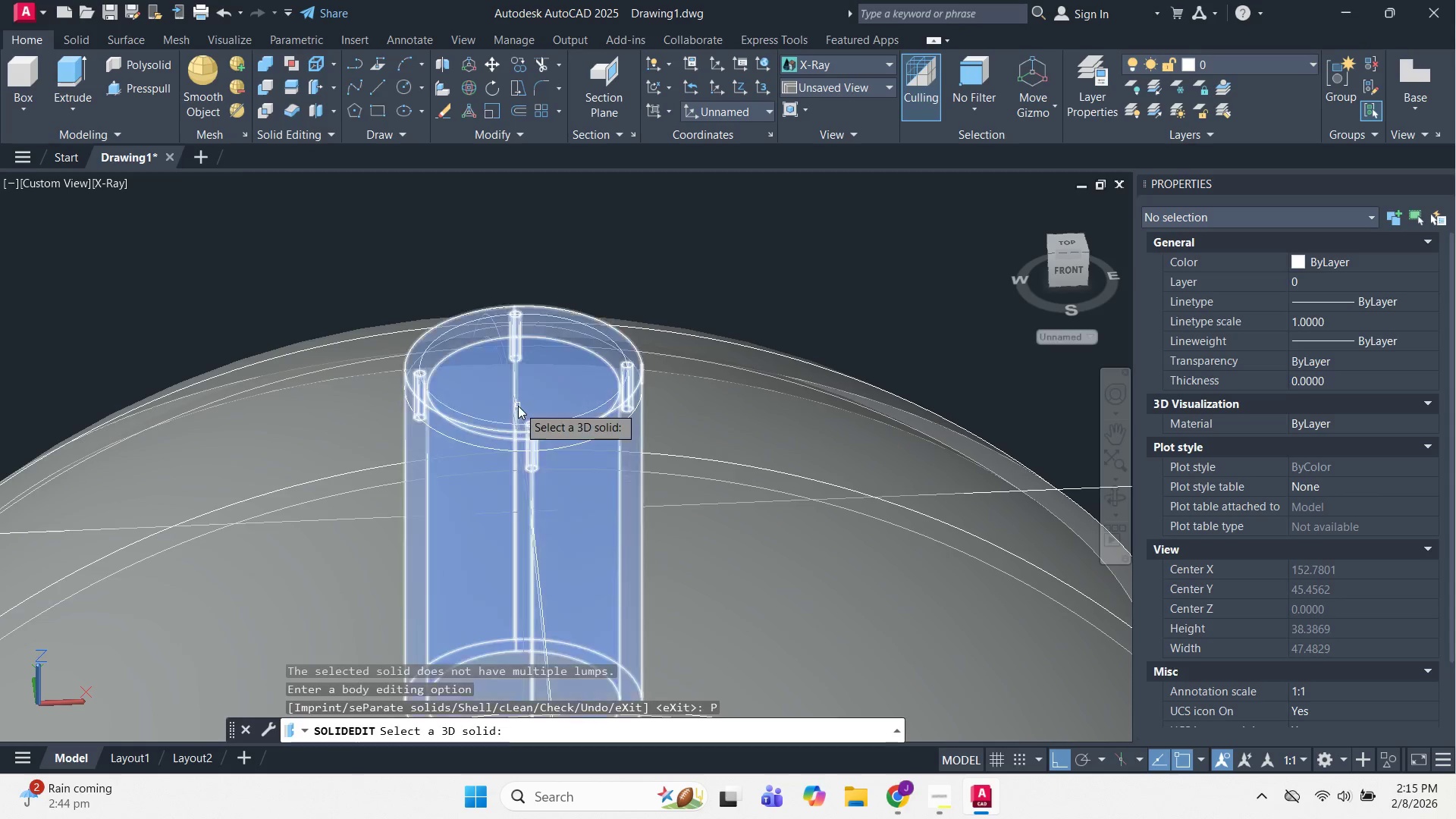 
key(Escape)
 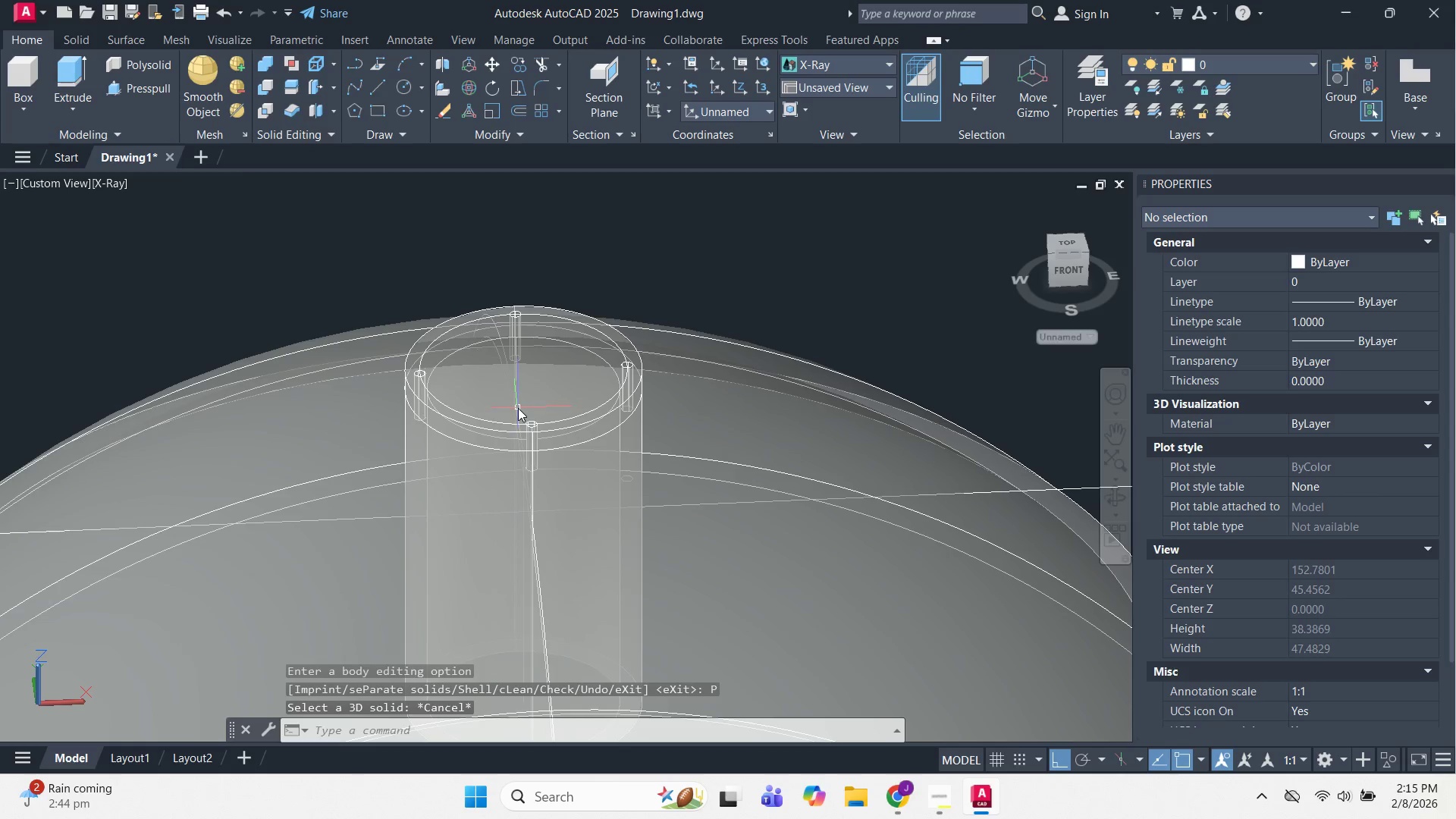 
left_click([518, 408])
 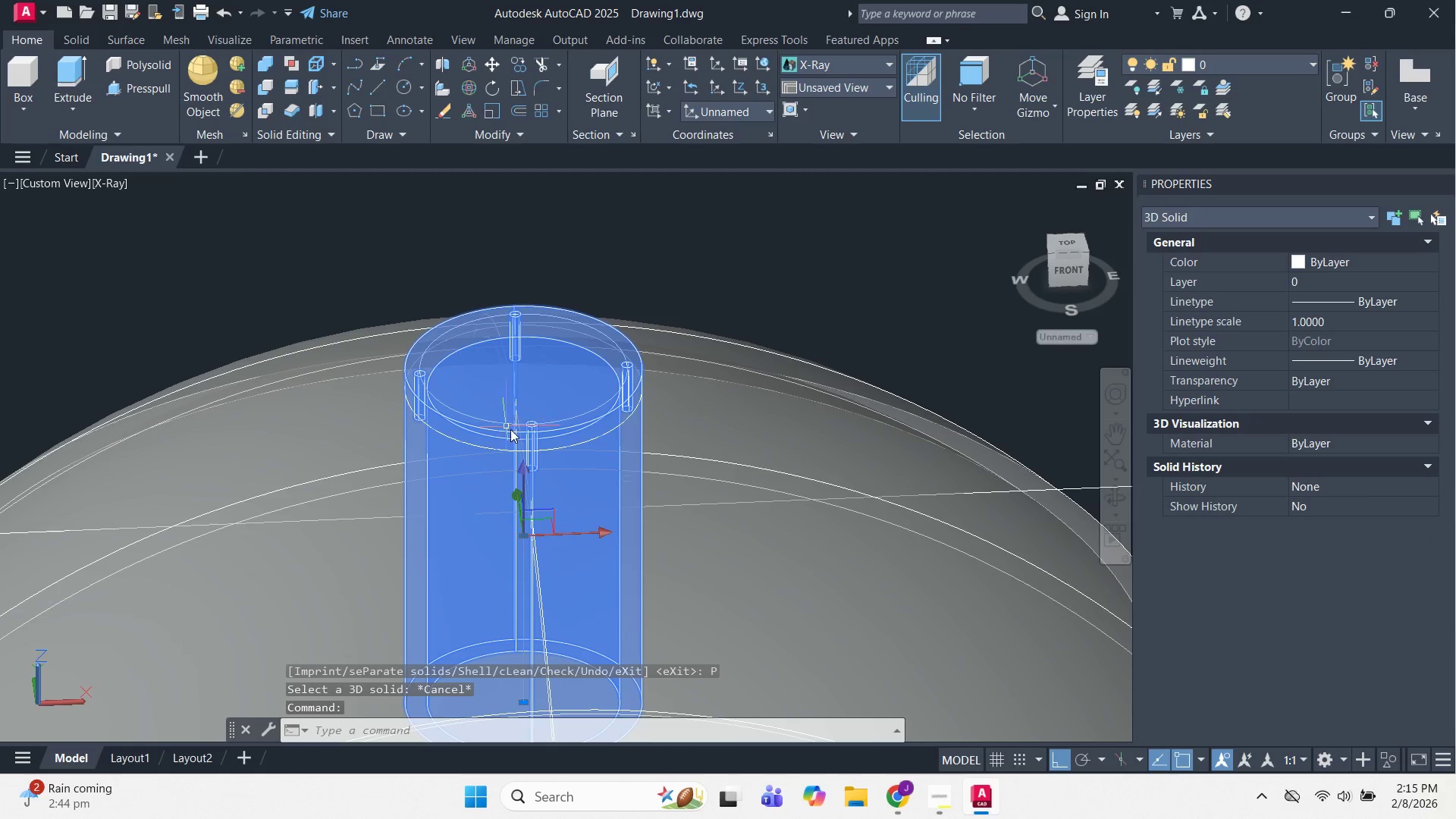 
scroll: coordinate [514, 431], scroll_direction: down, amount: 2.0
 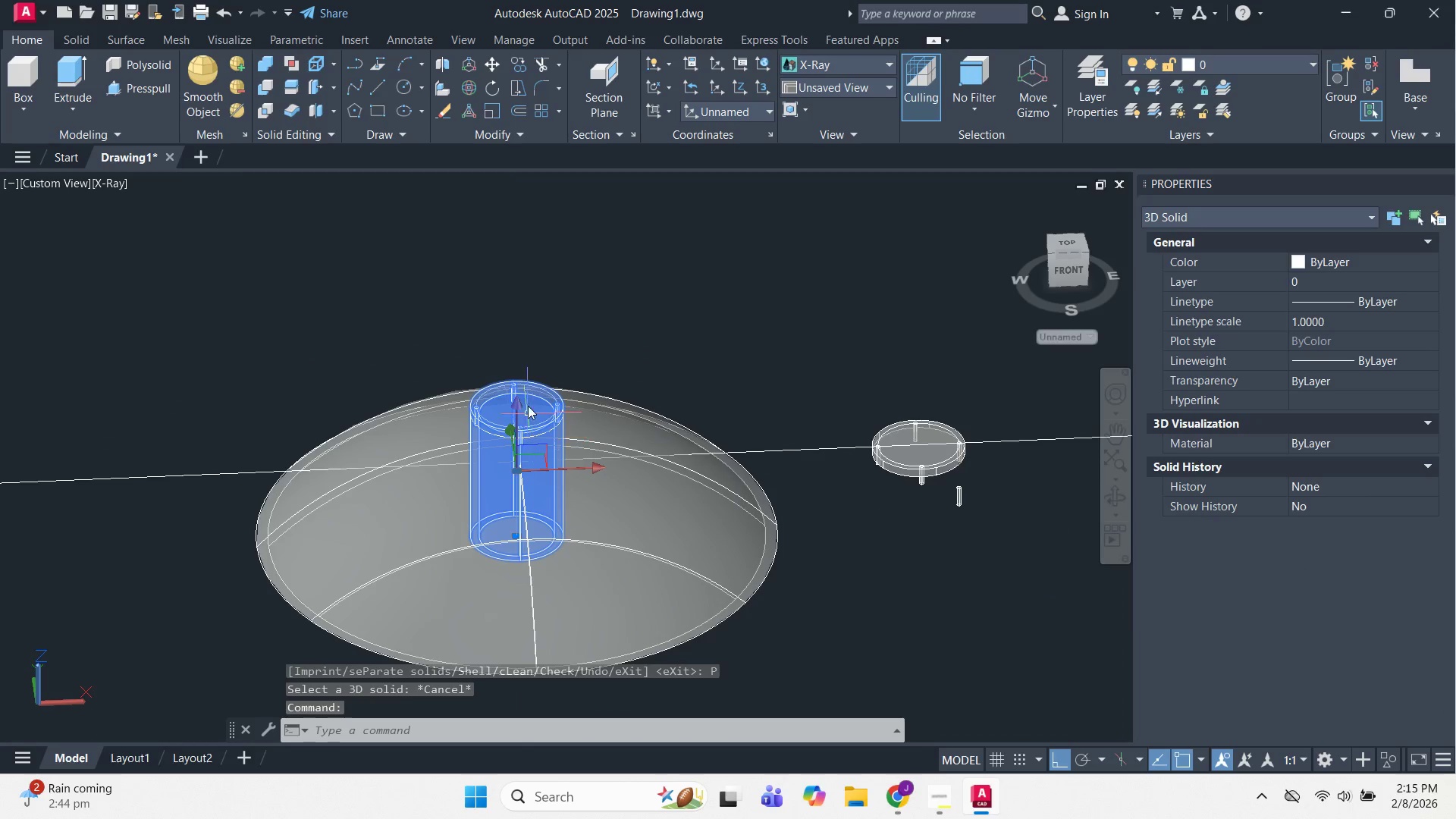 
key(Escape)
 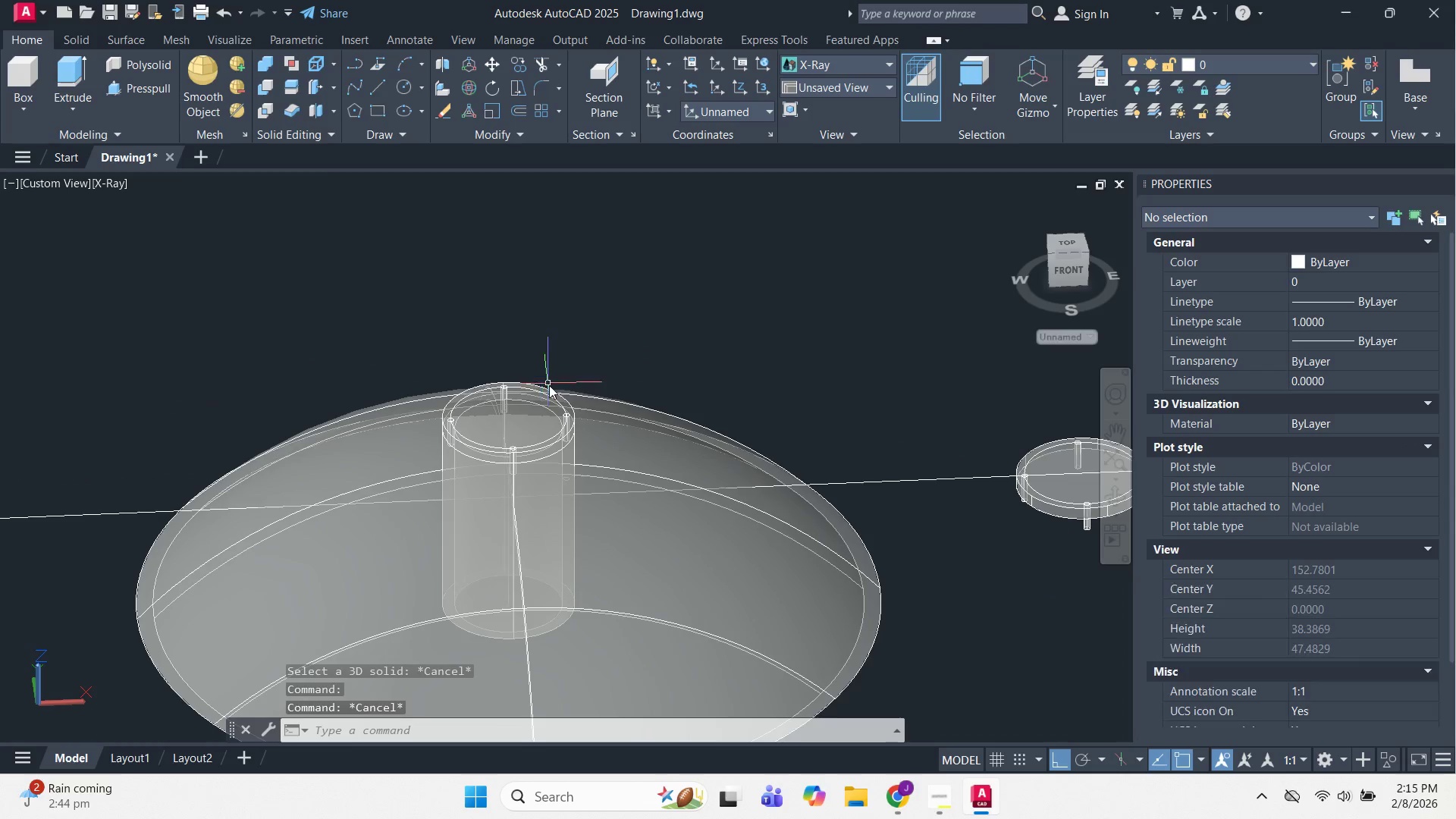 
left_click([550, 385])
 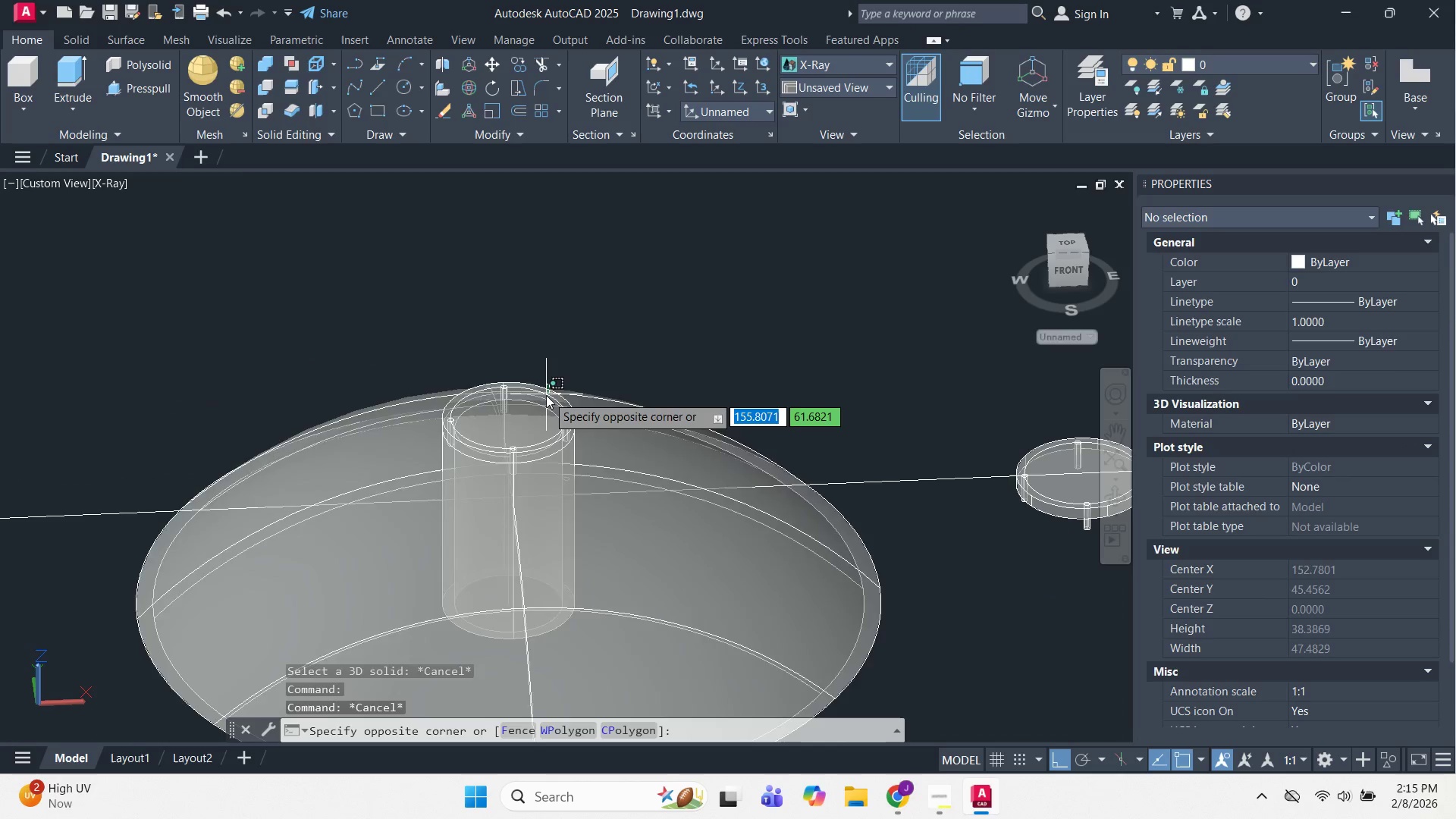 
scroll: coordinate [536, 378], scroll_direction: up, amount: 1.0
 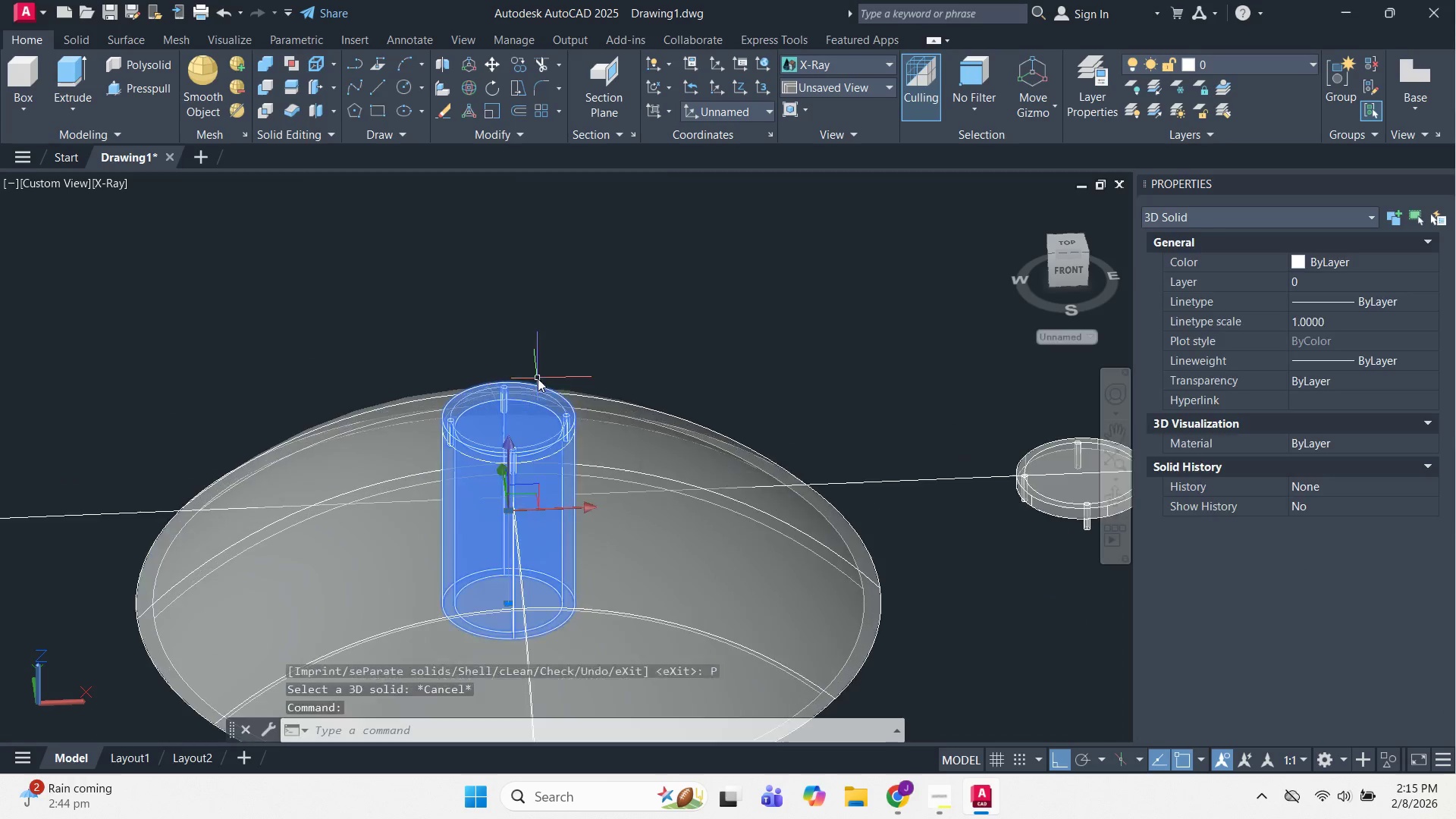 
double_click([544, 395])
 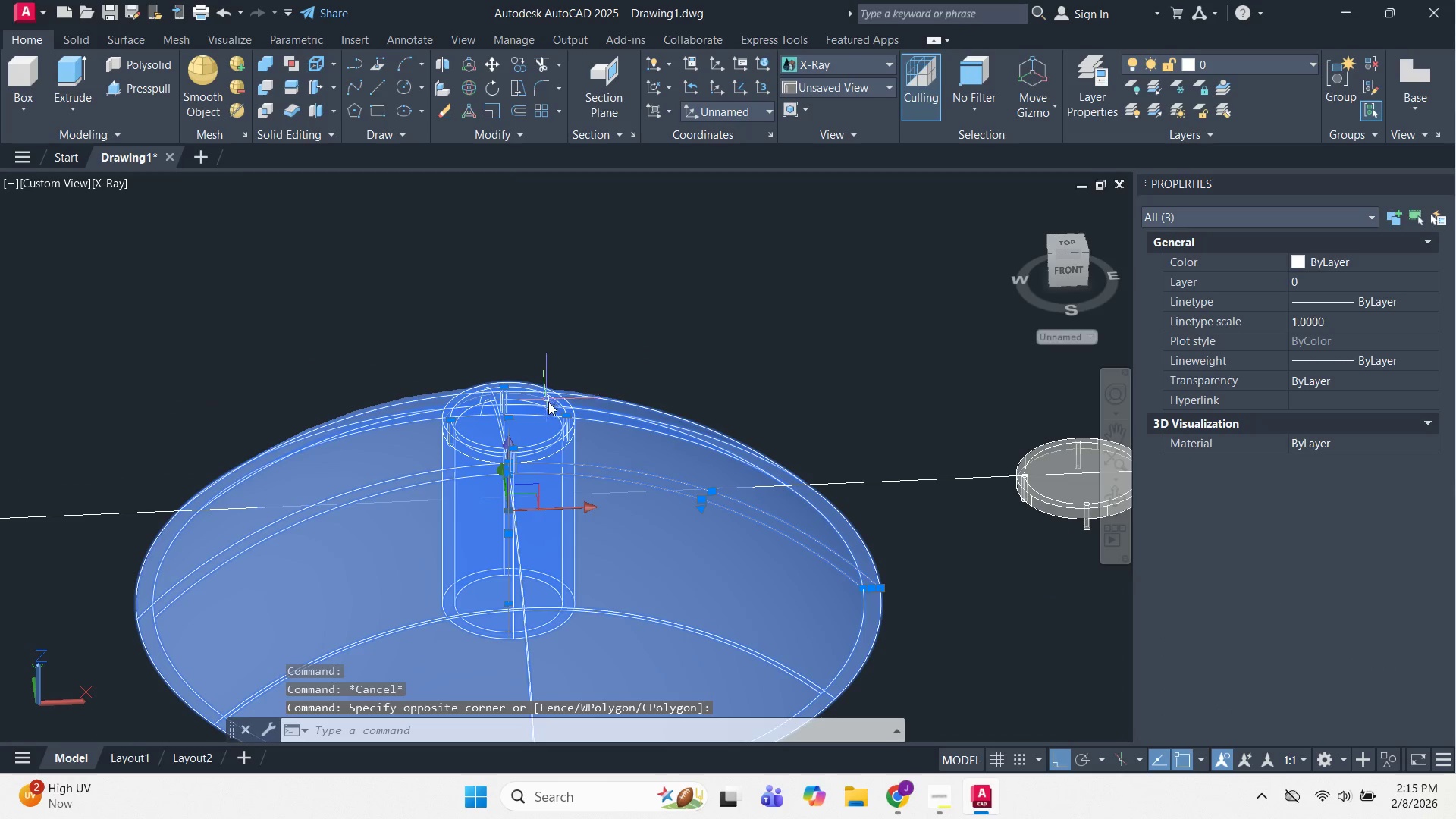 
key(Escape)
 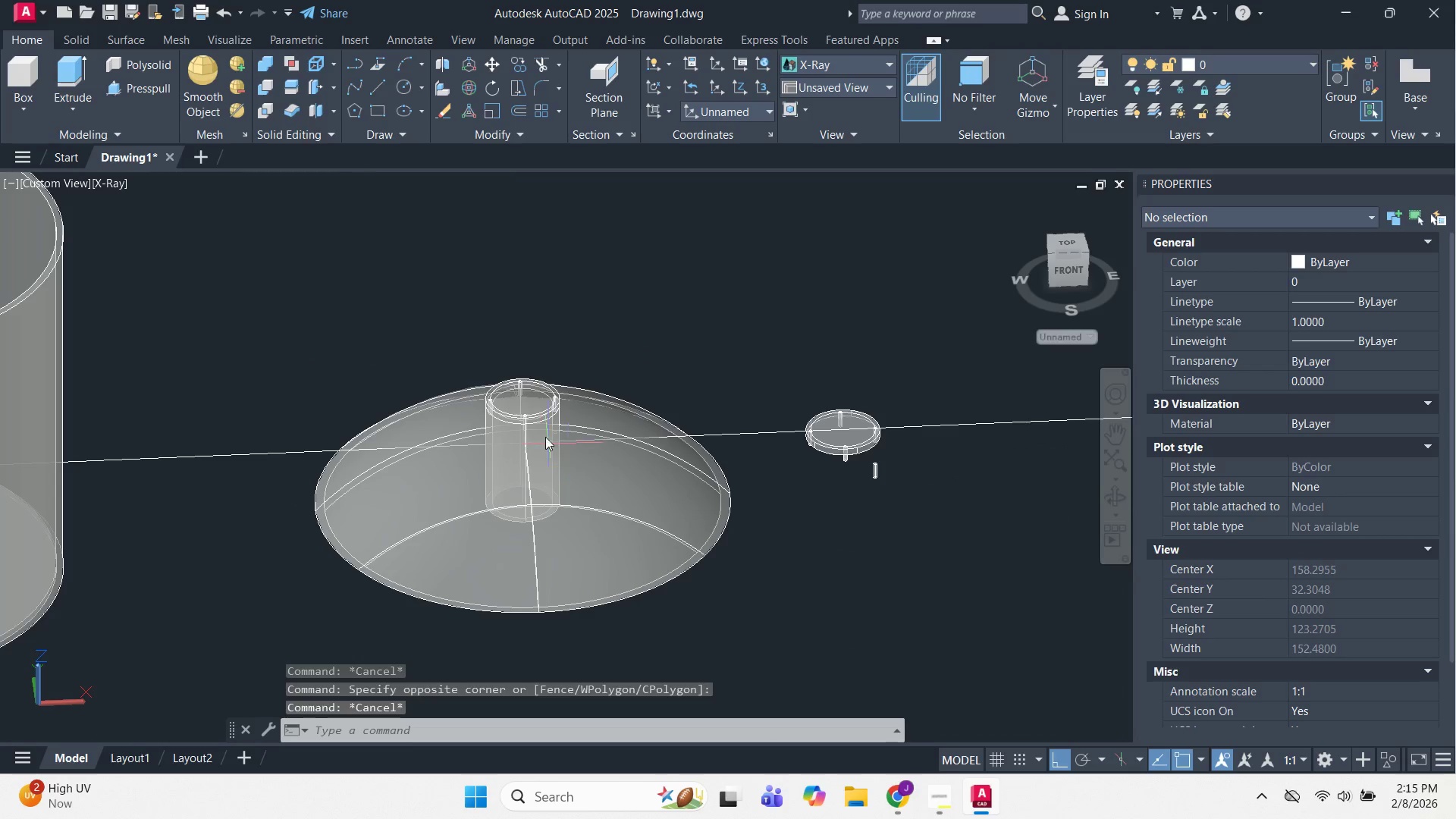 
left_click([545, 437])
 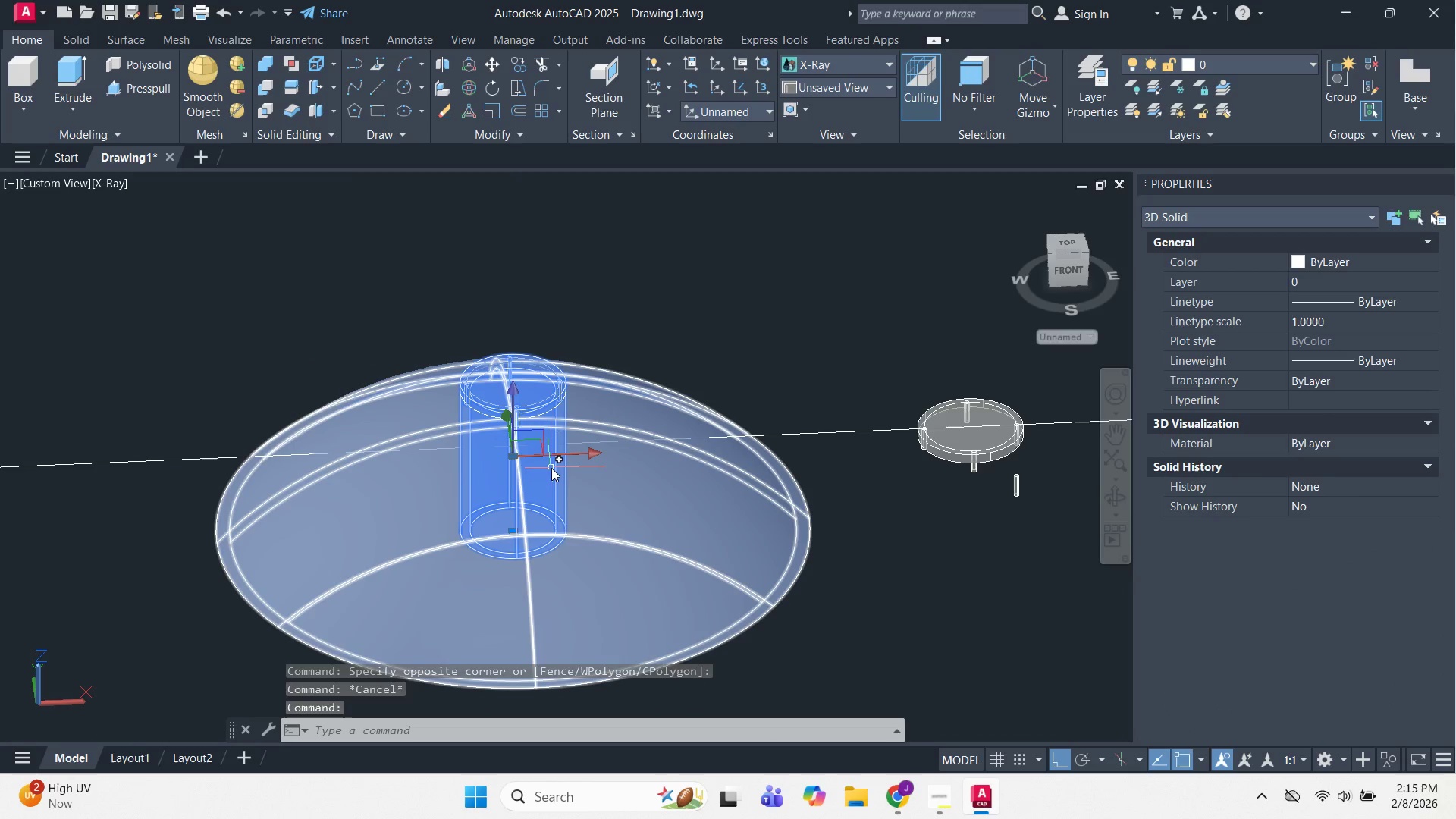 
scroll: coordinate [545, 437], scroll_direction: none, amount: 0.0
 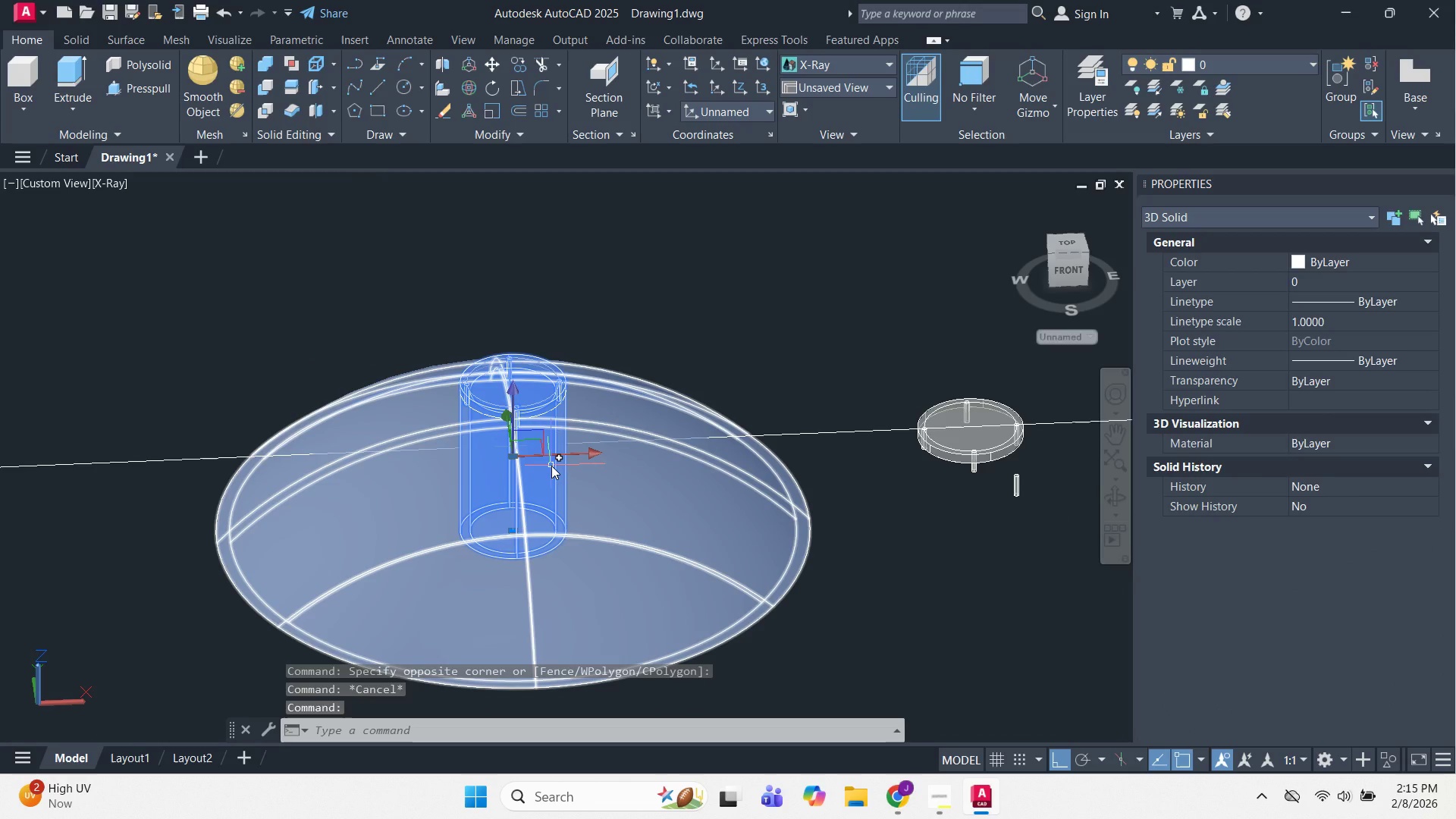 
key(E)
 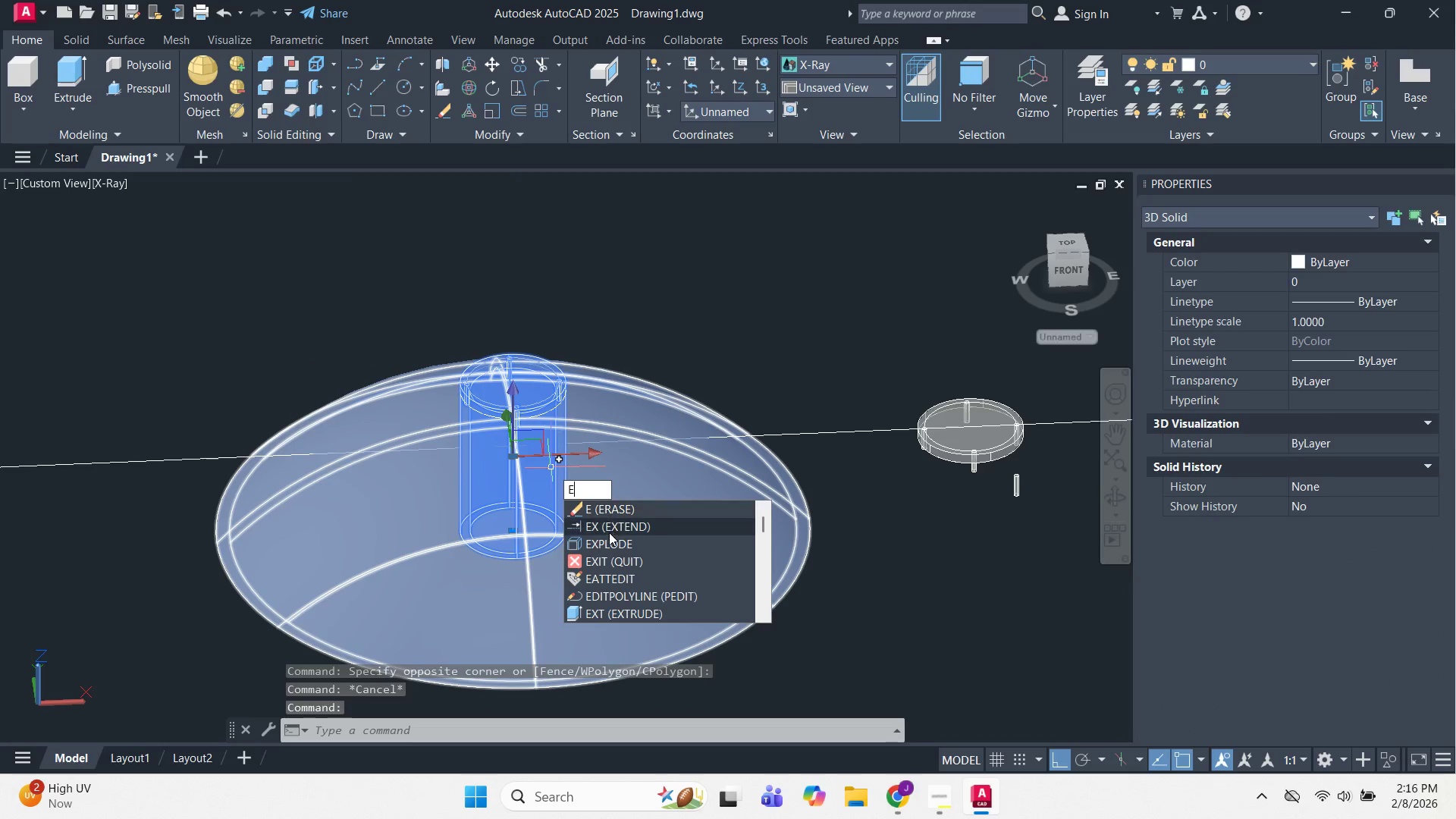 
key(Escape)
 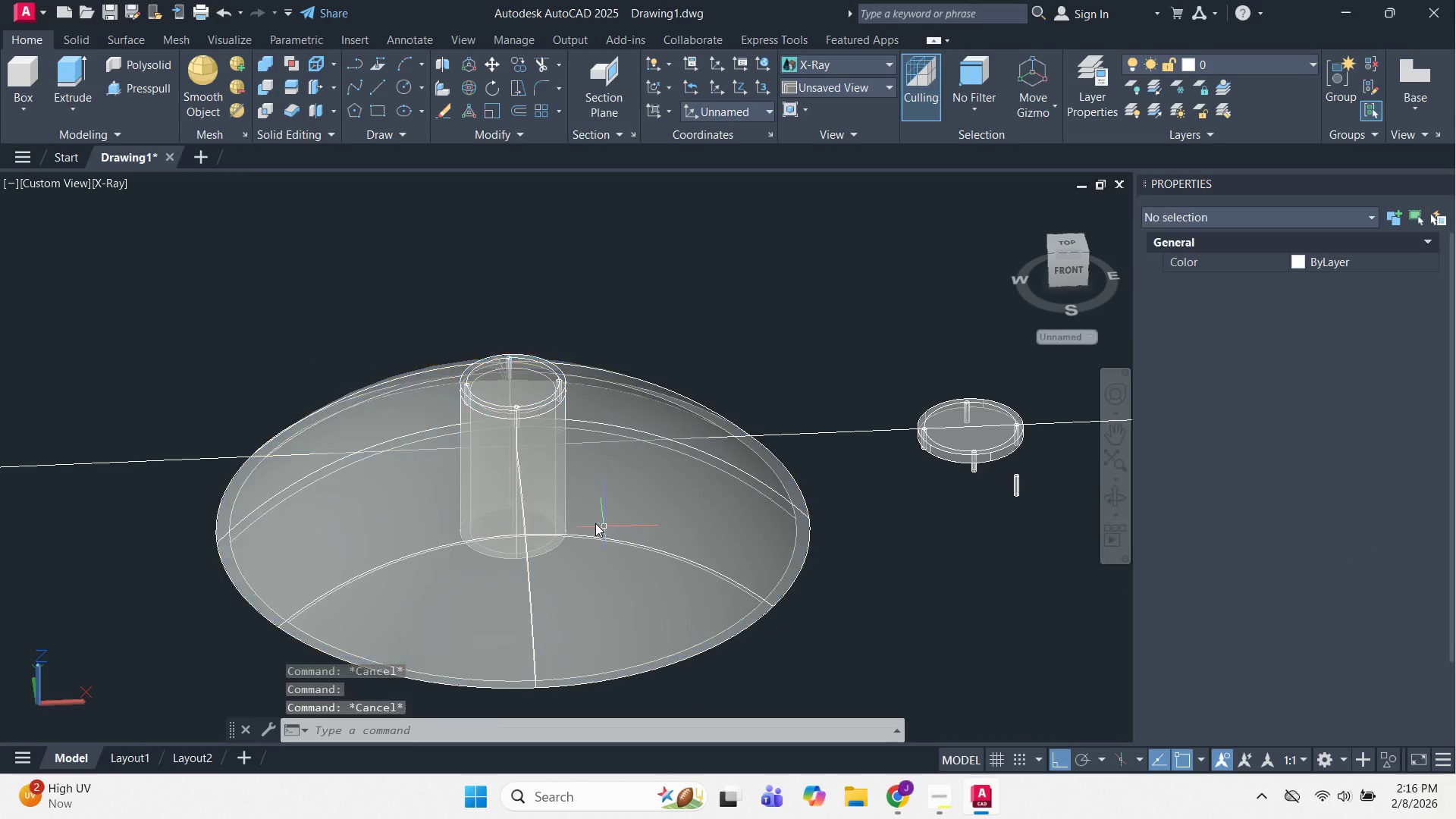 
key(Escape)
 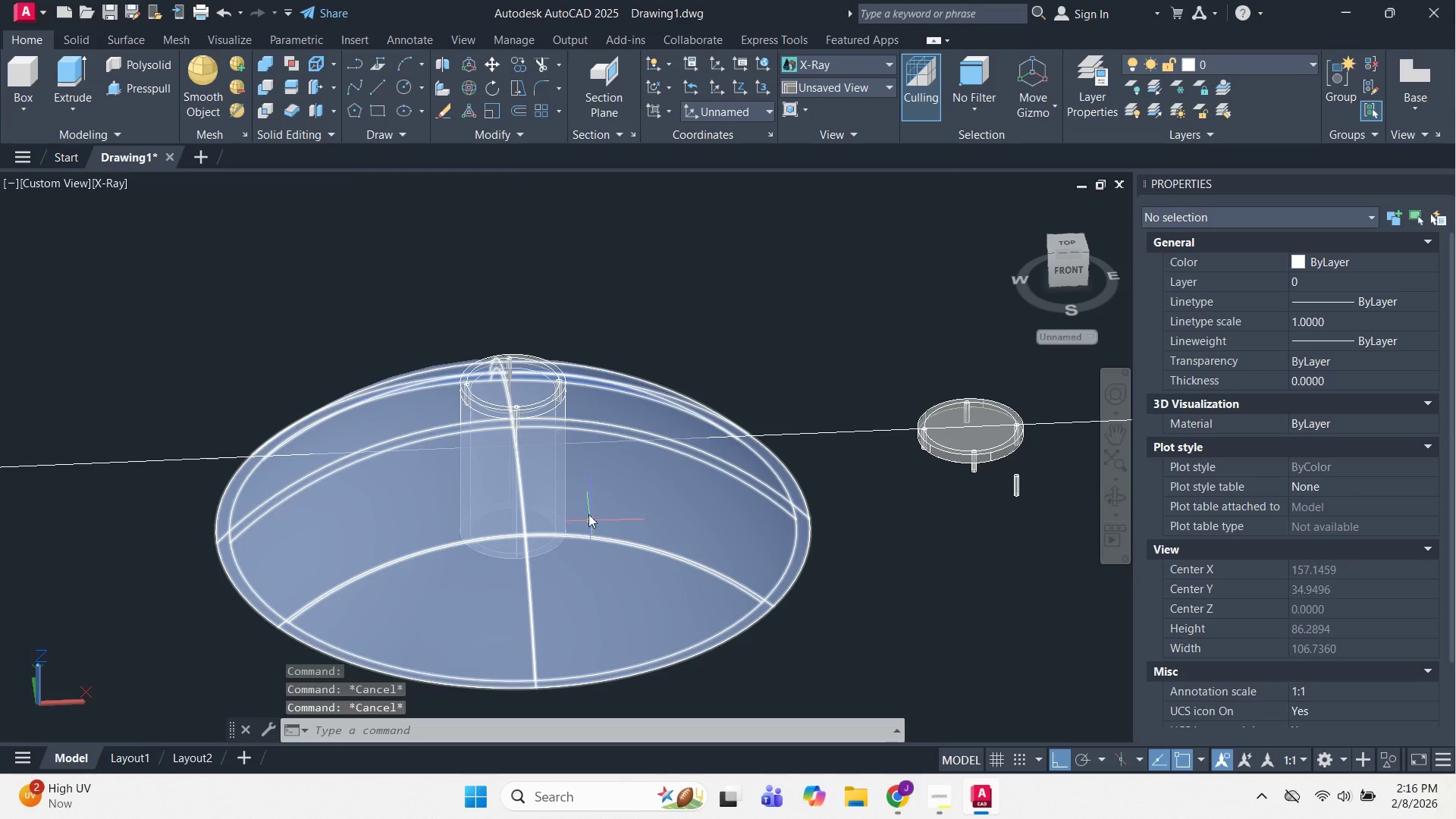 
key(Control+Z)
 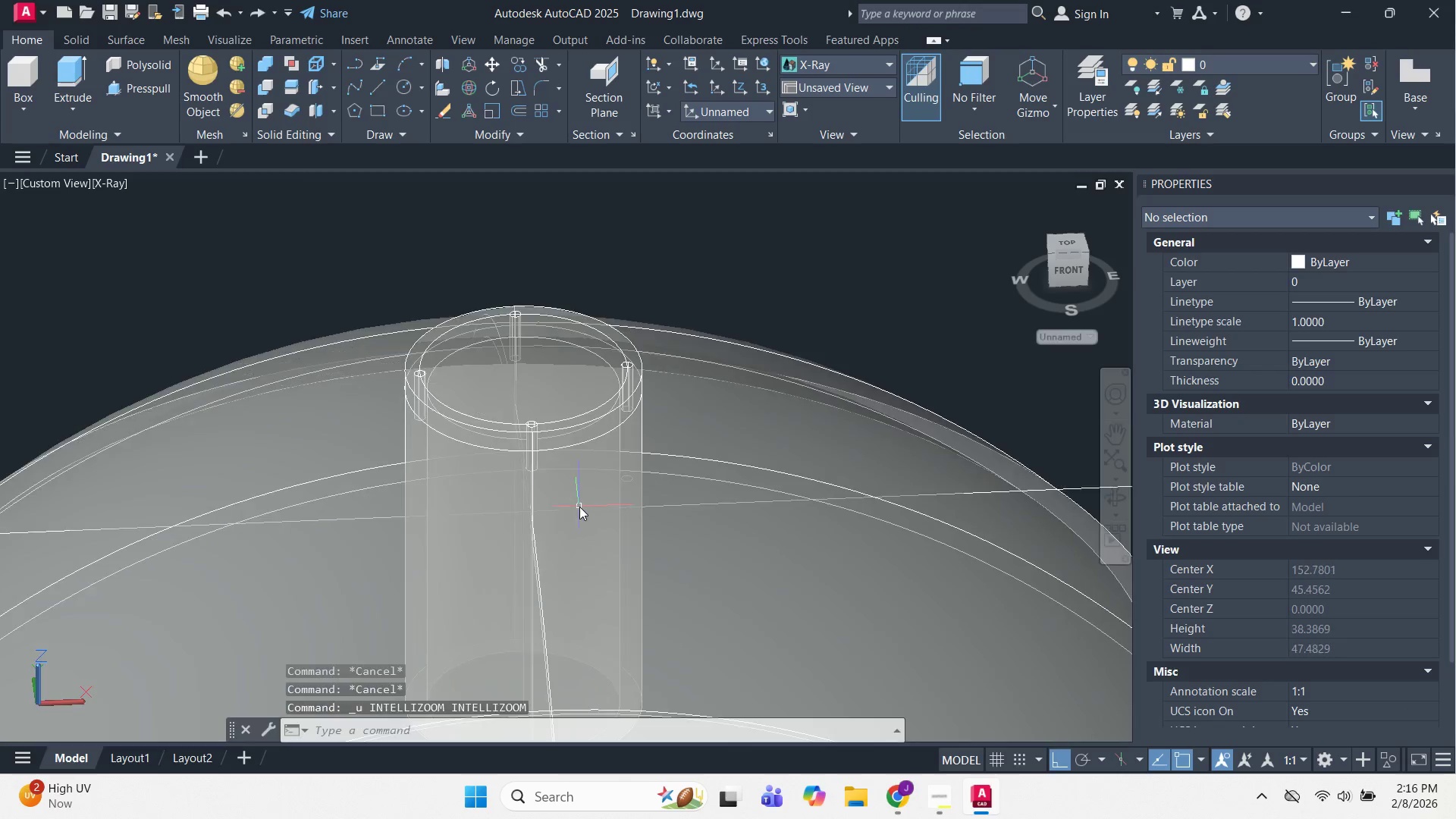 
key(Control+Z)
 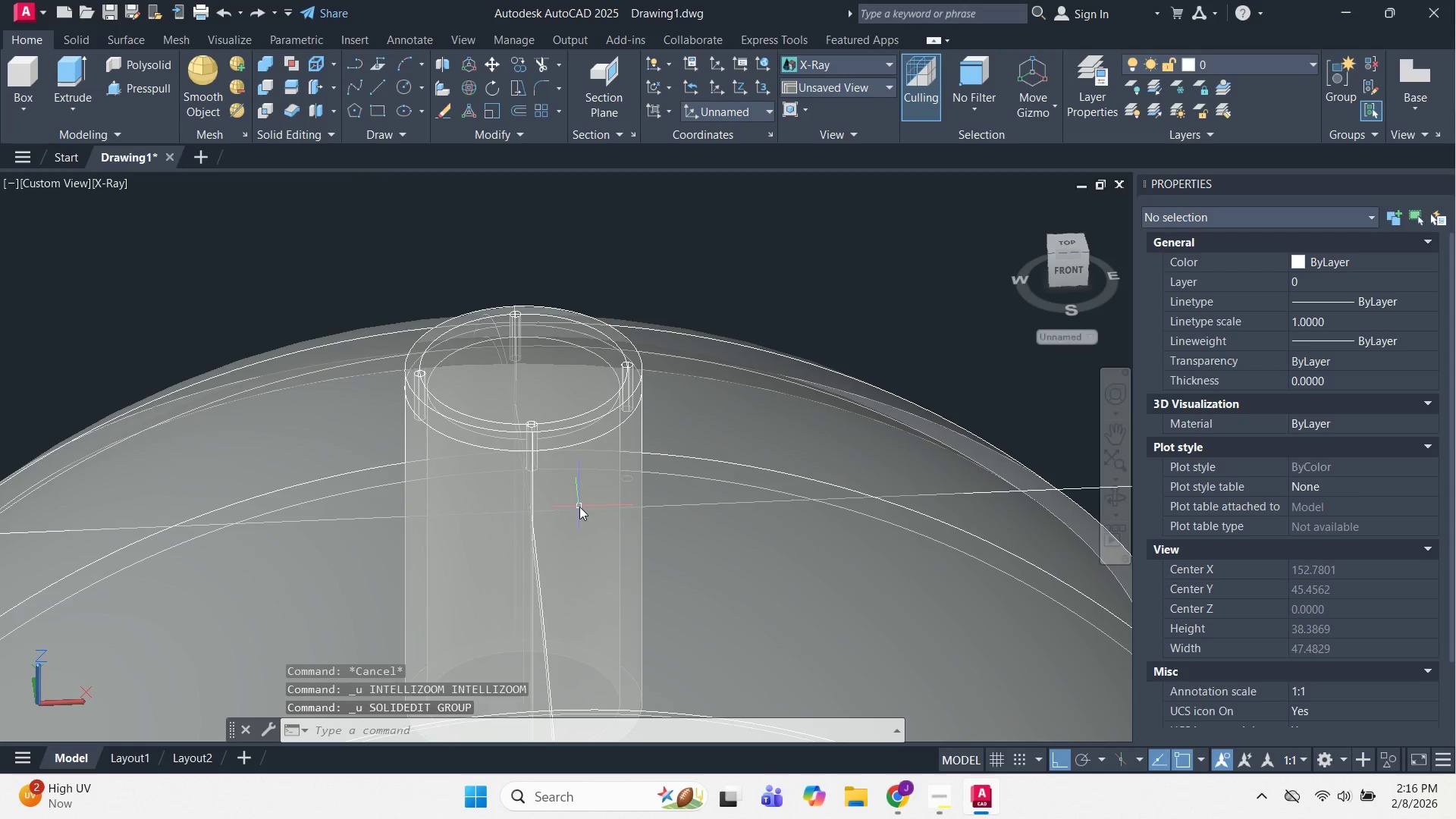 
key(Control+Z)
 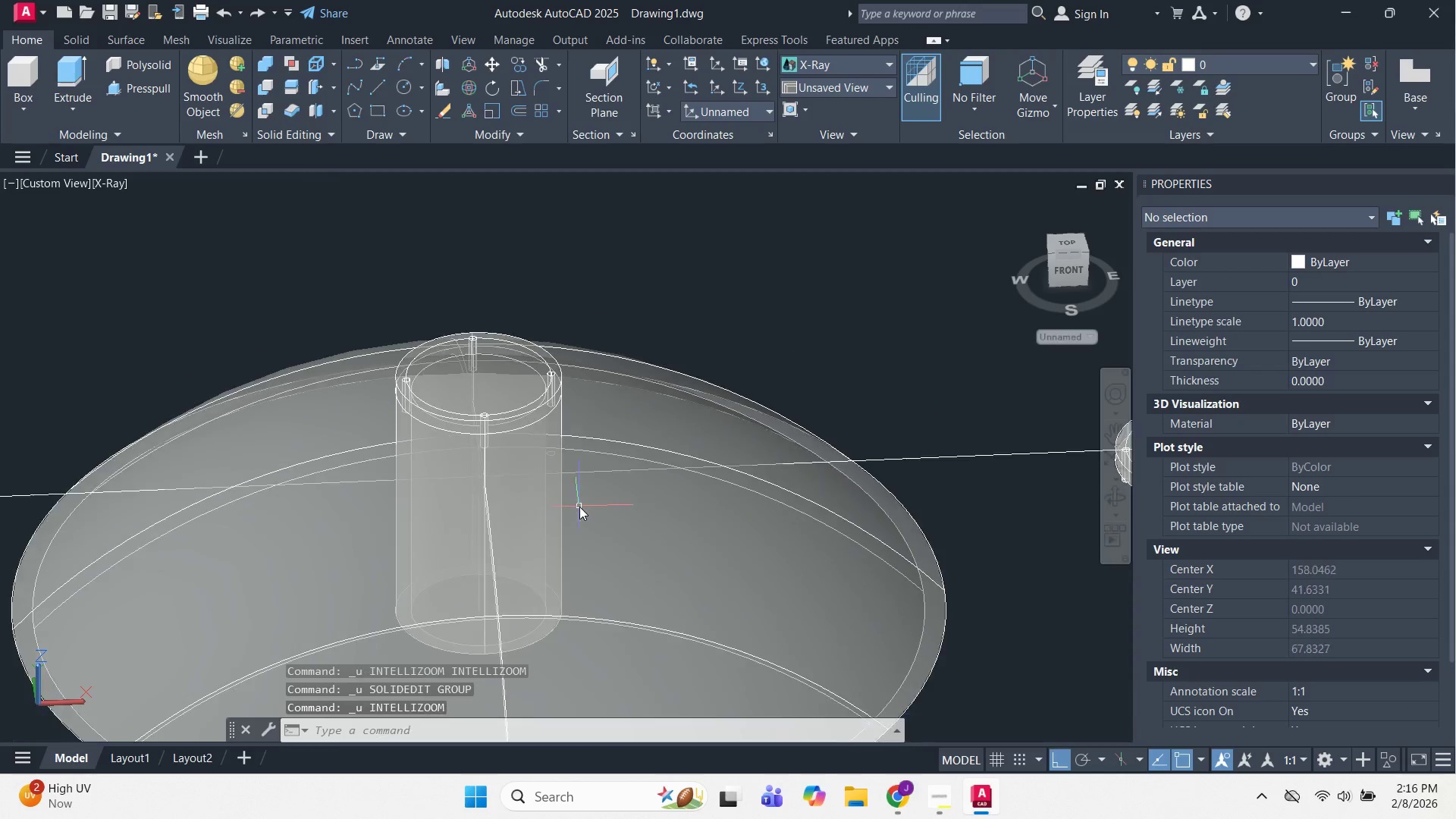 
key(Control+Z)
 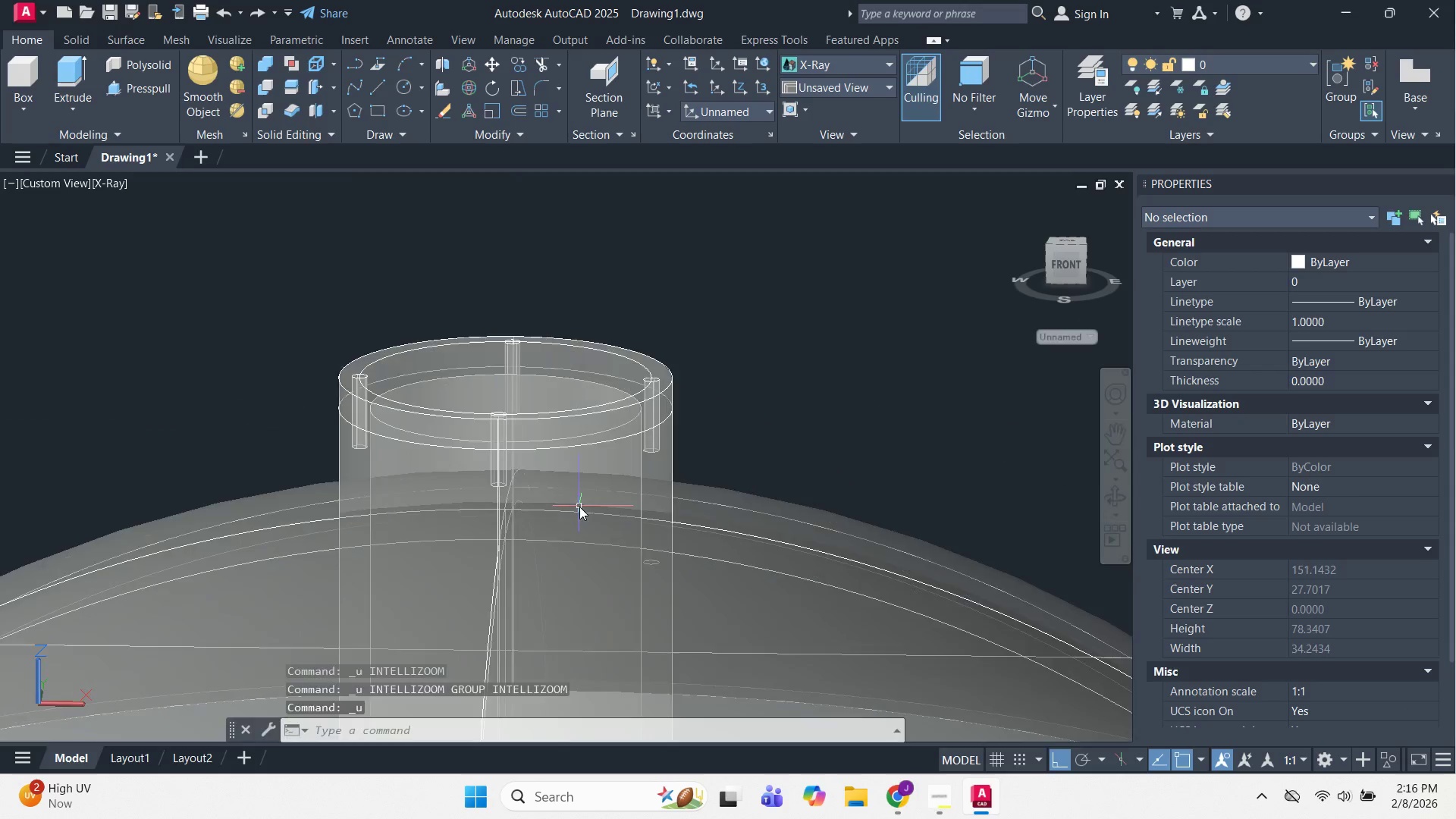 
key(Control+Z)
 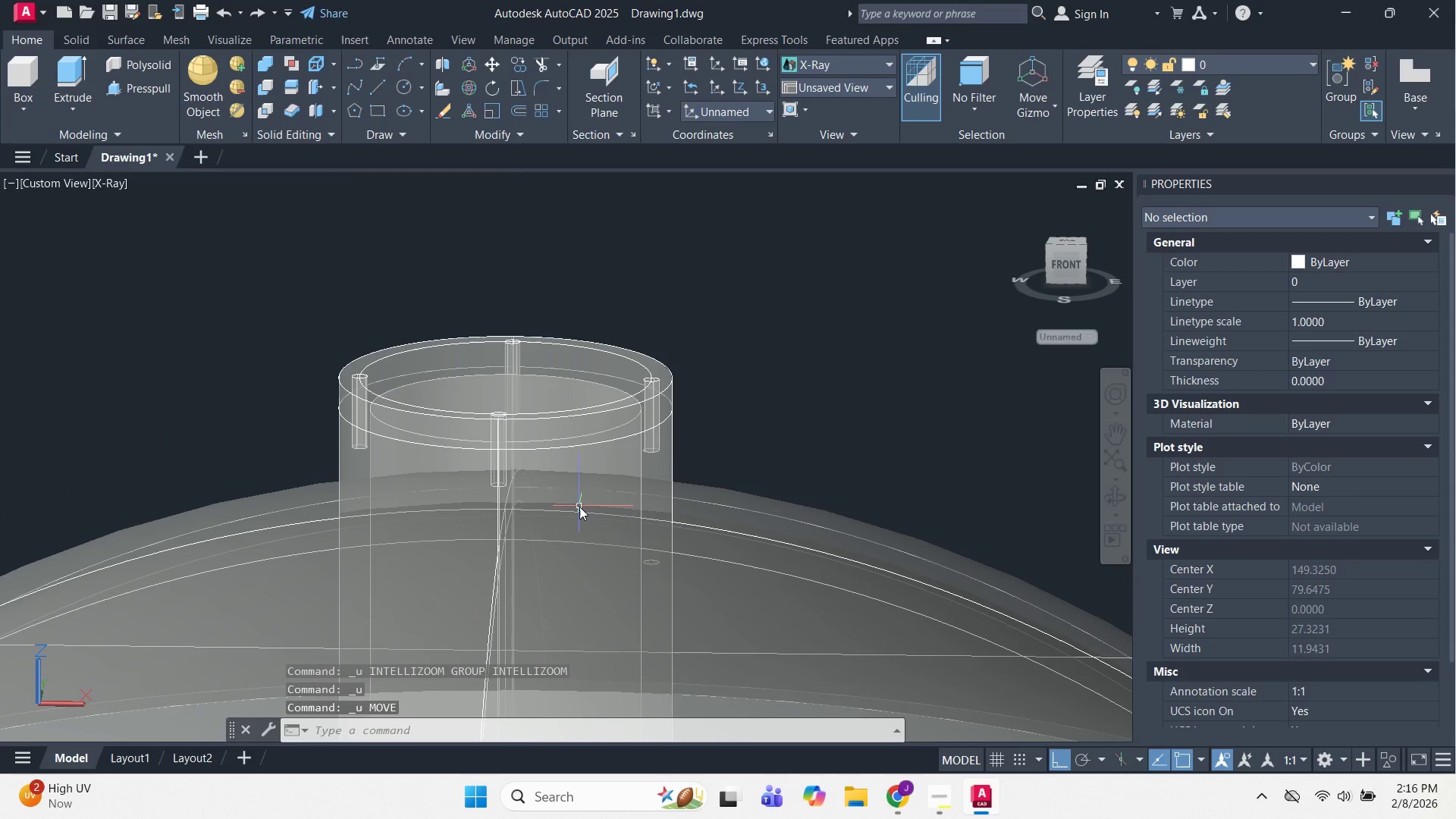 
key(Control+Z)
 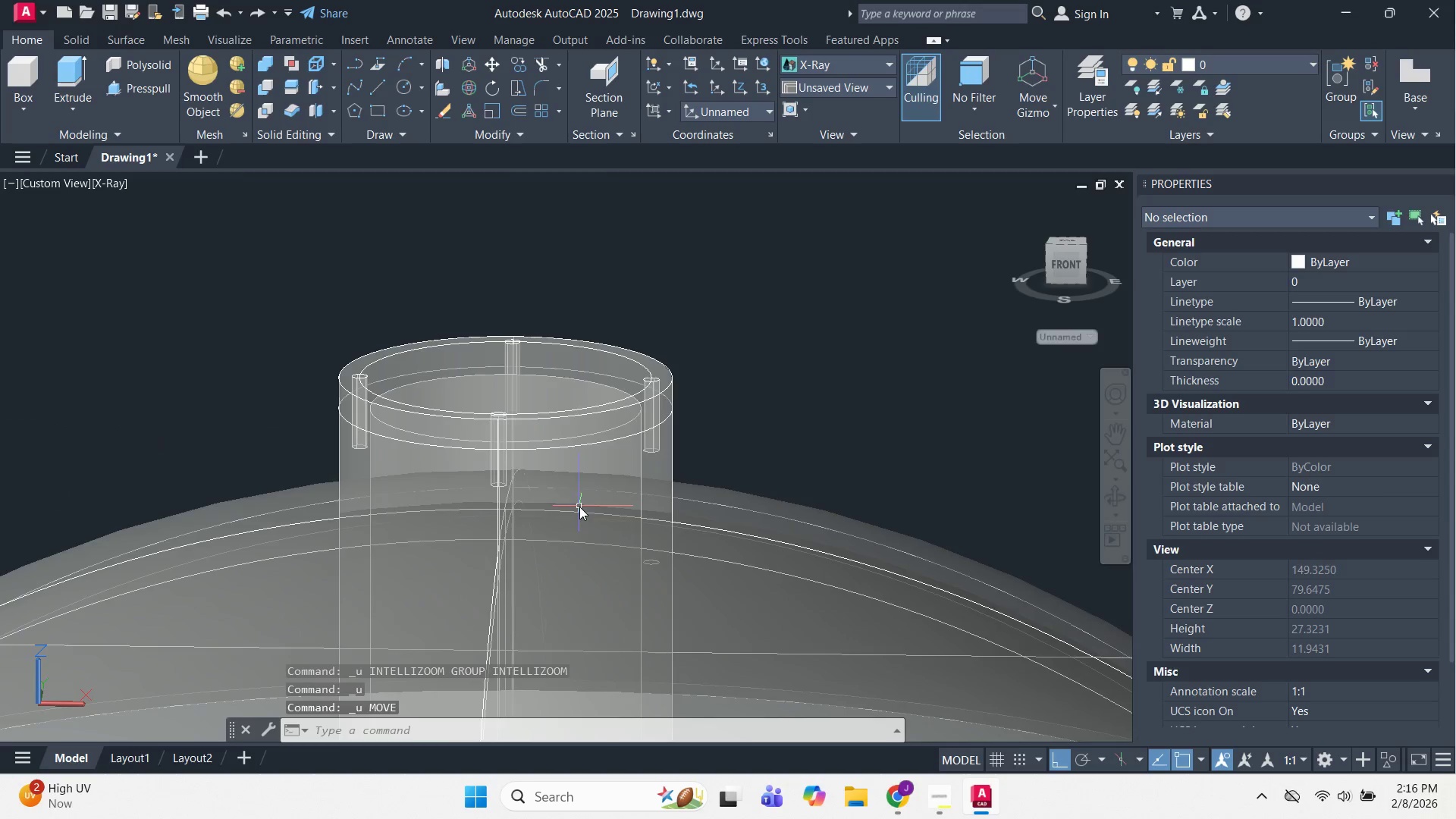 
key(Control+Z)
 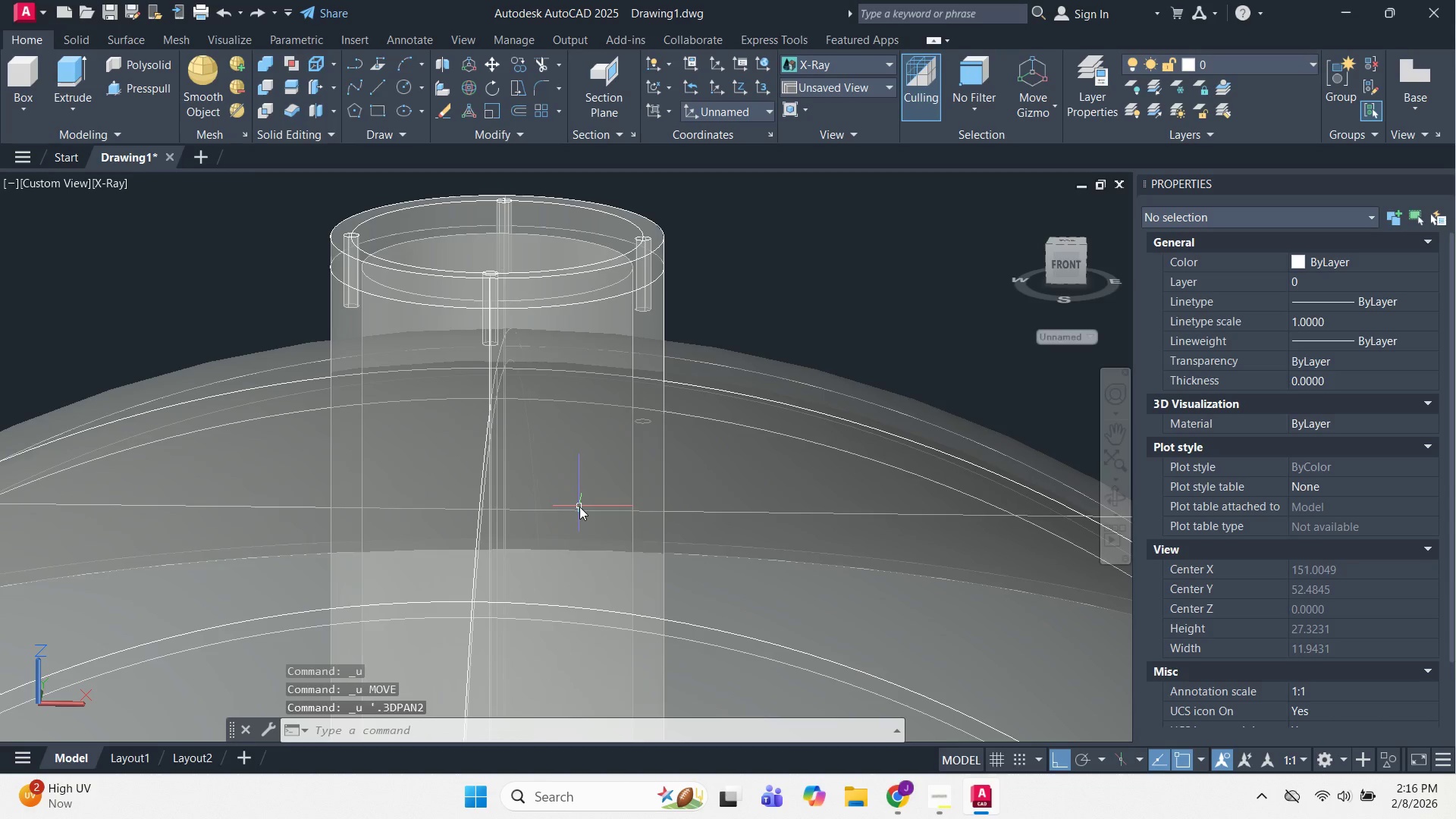 
key(Control+Z)
 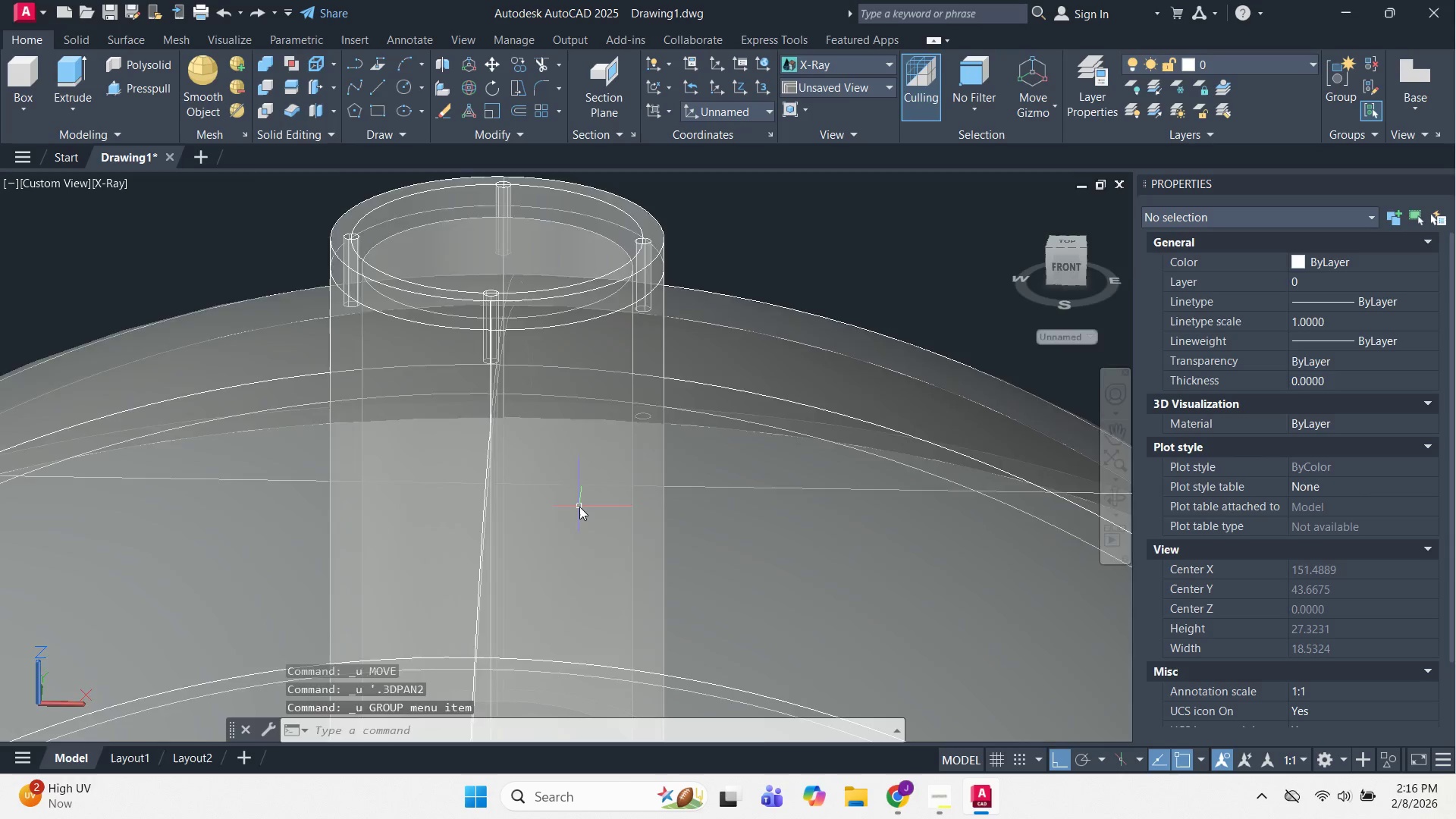 
key(Control+Z)
 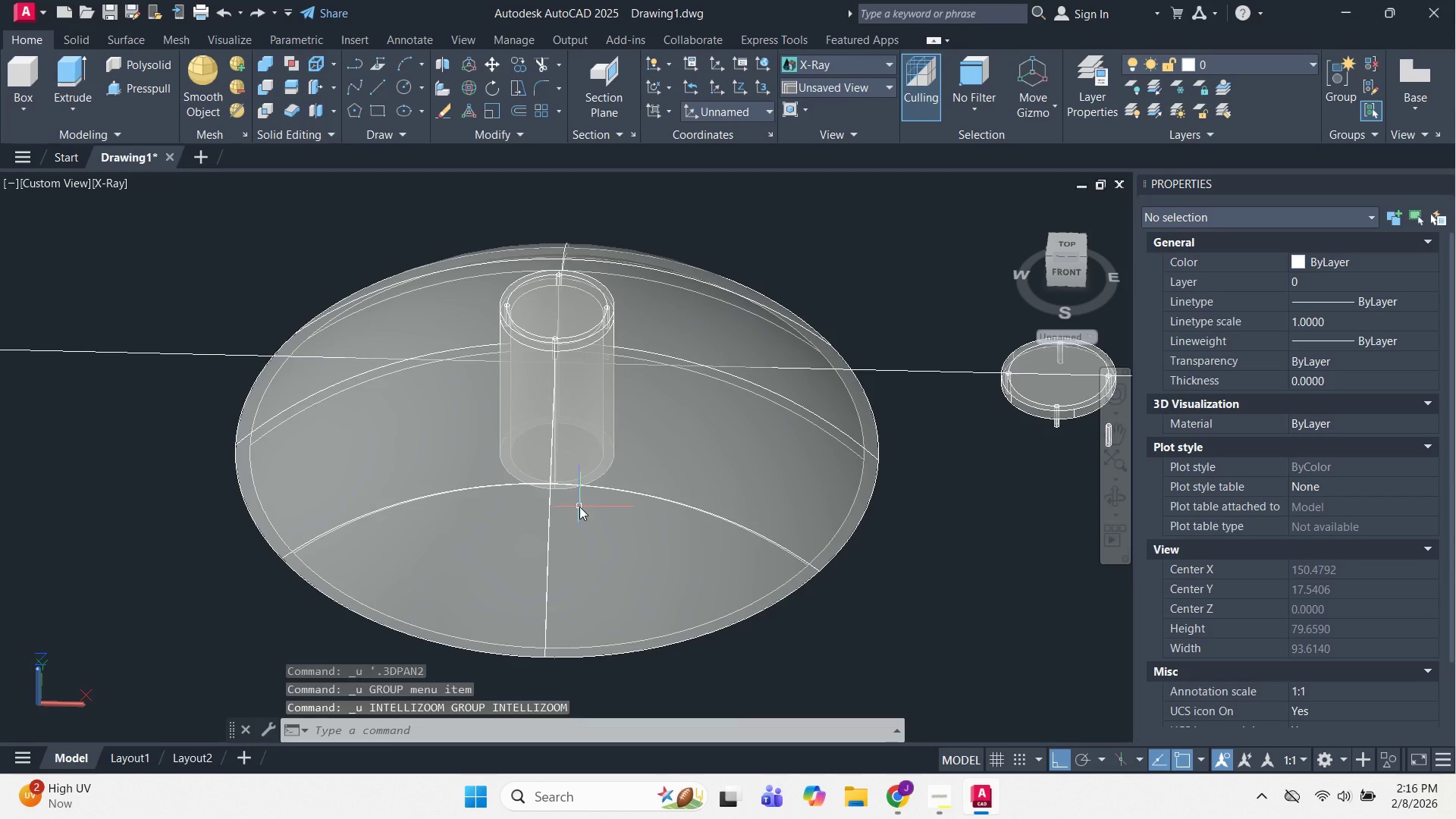 
key(Z)
 